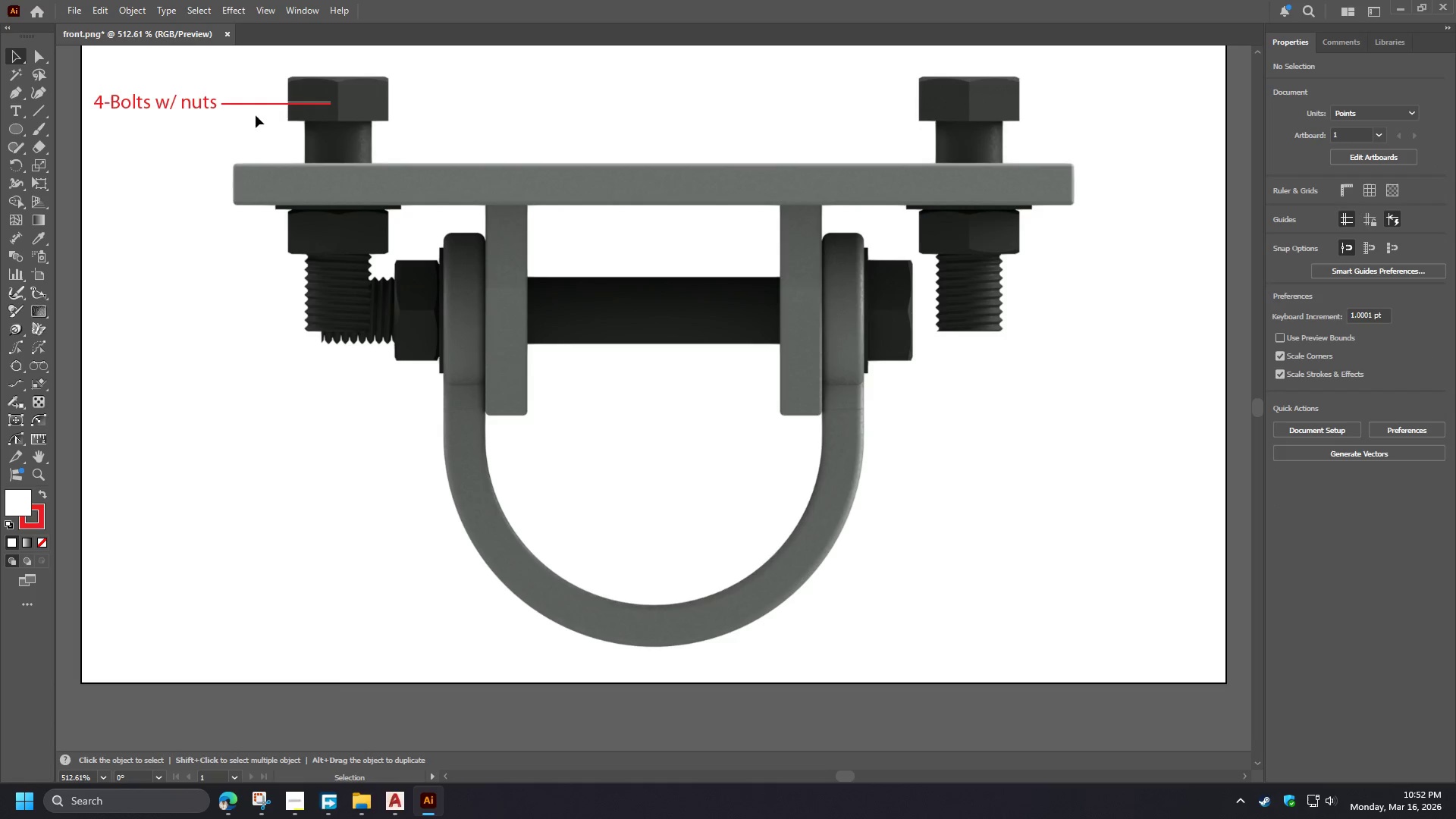 
hold_key(key=AltLeft, duration=0.98)
 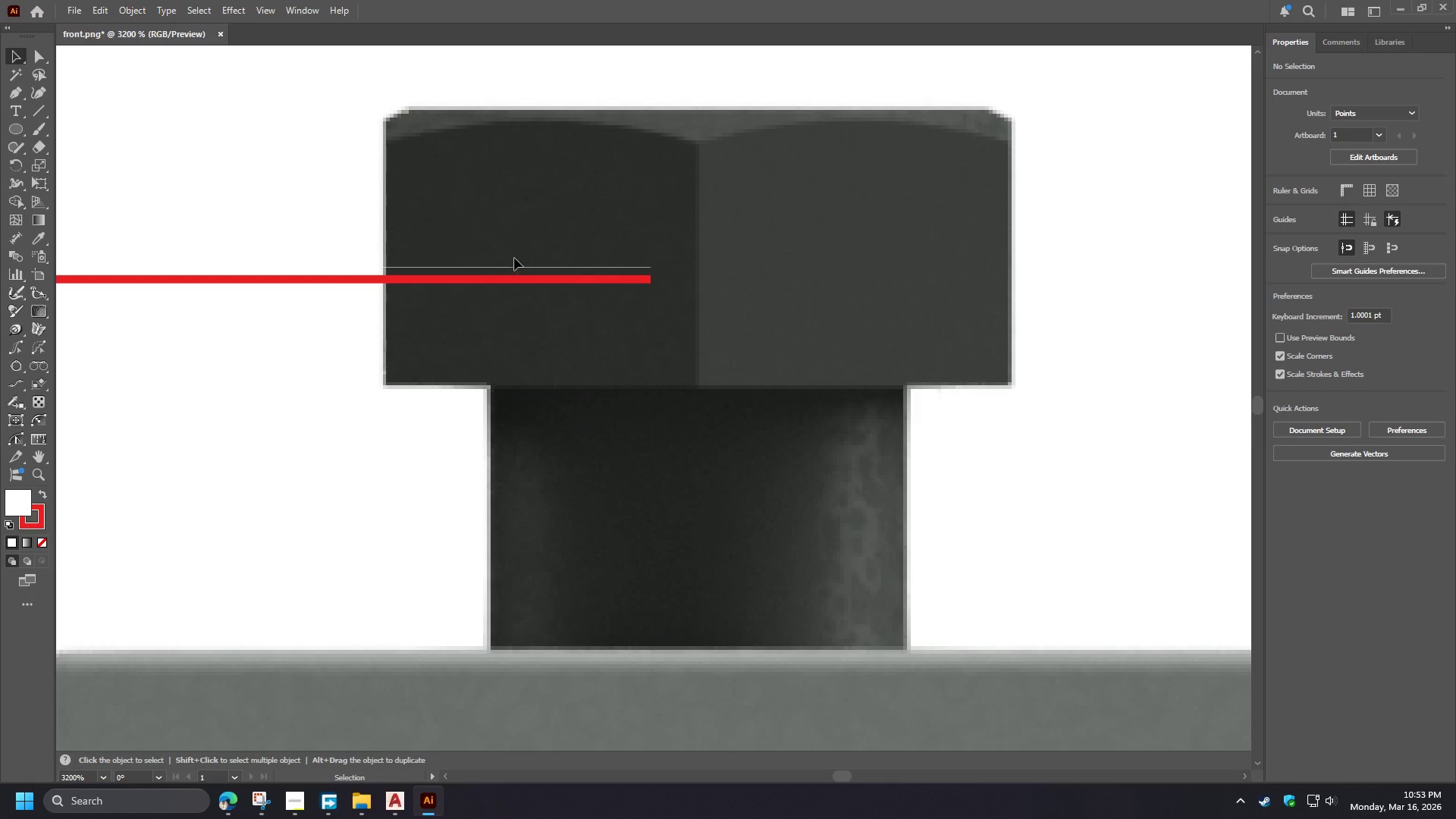 
scroll: coordinate [574, 280], scroll_direction: up, amount: 4.0
 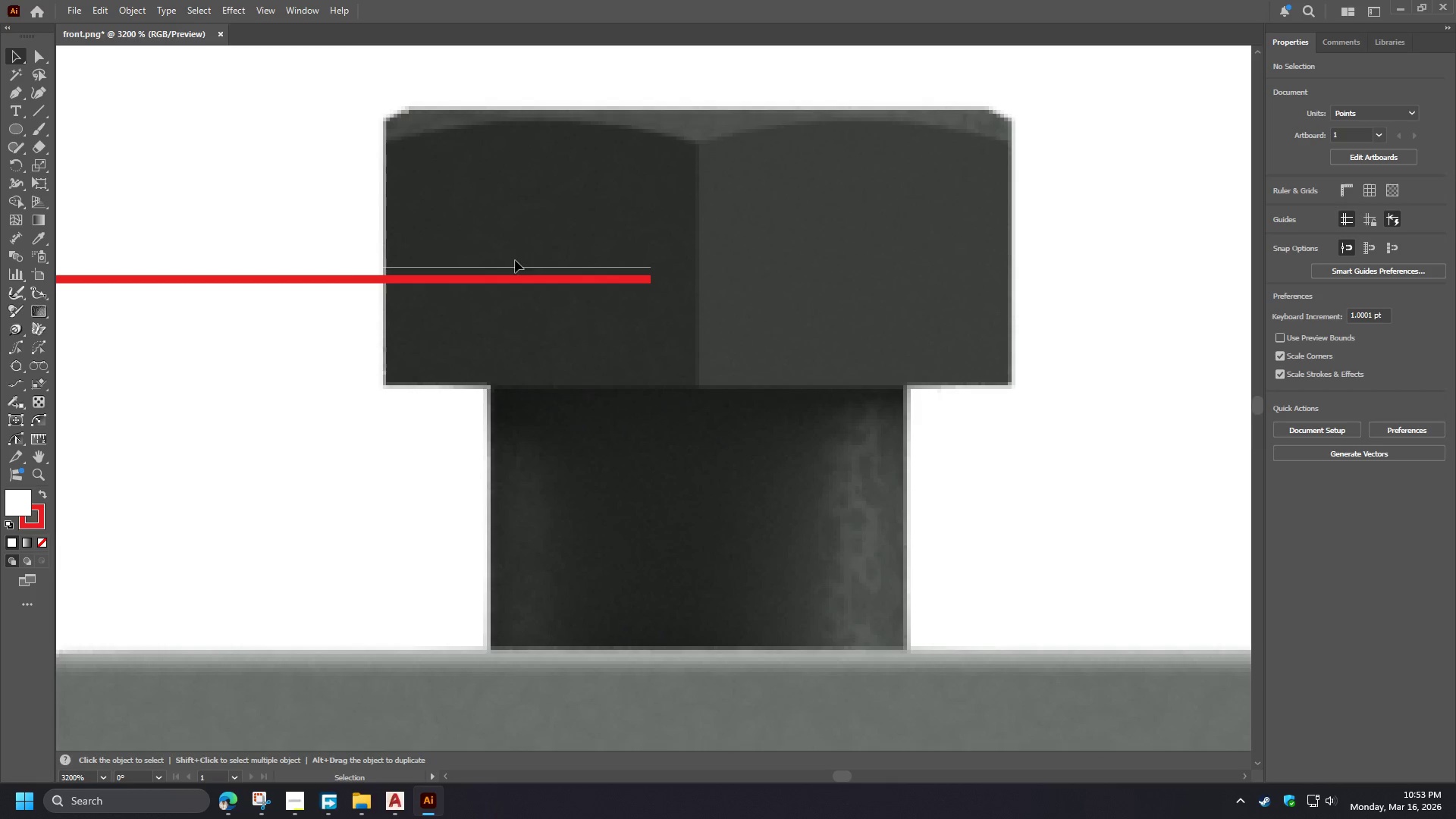 
left_click_drag(start_coordinate=[514, 268], to_coordinate=[458, 221])
 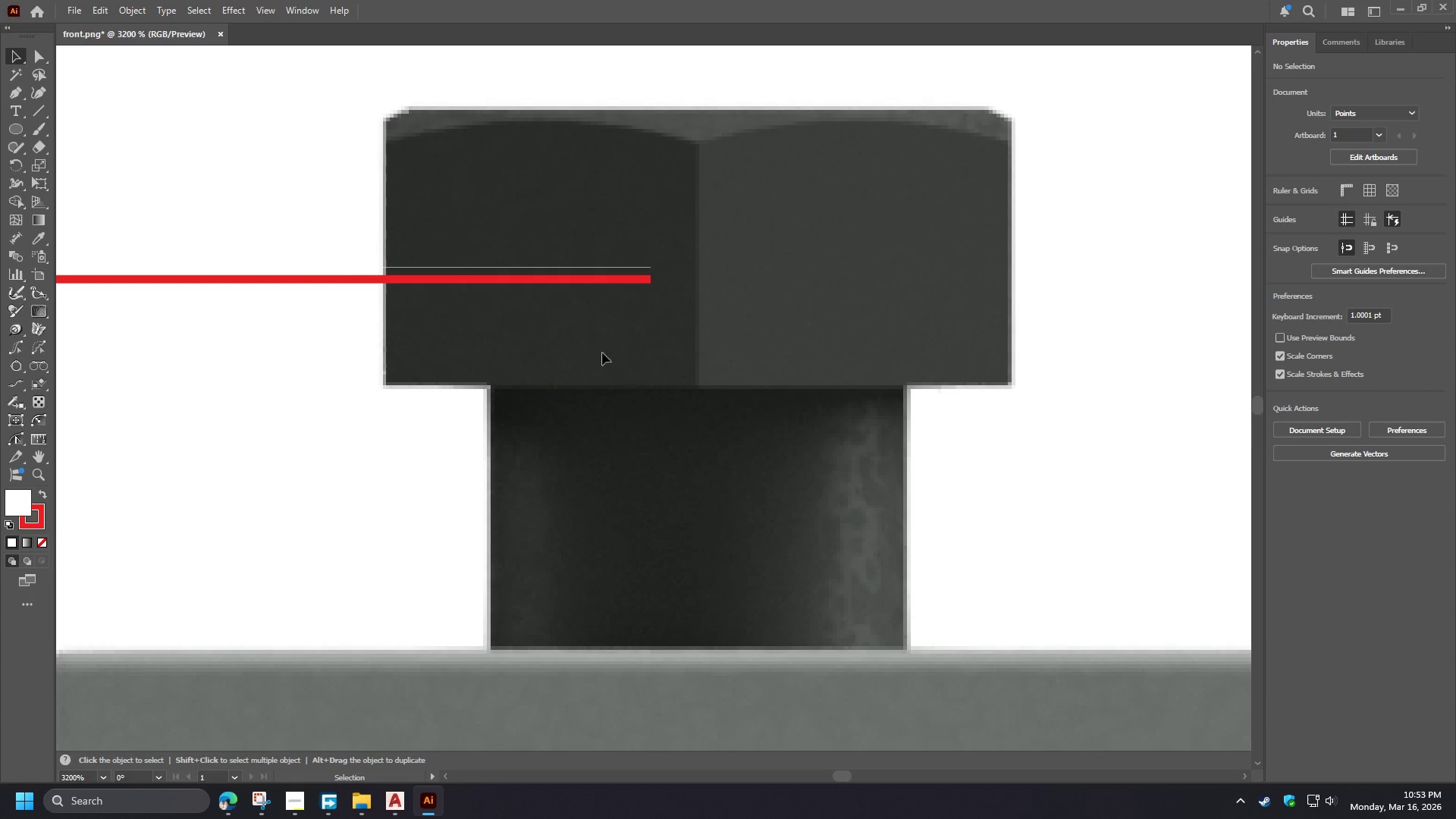 
hold_key(key=AltLeft, duration=0.78)
scroll: coordinate [624, 380], scroll_direction: down, amount: 2.0
 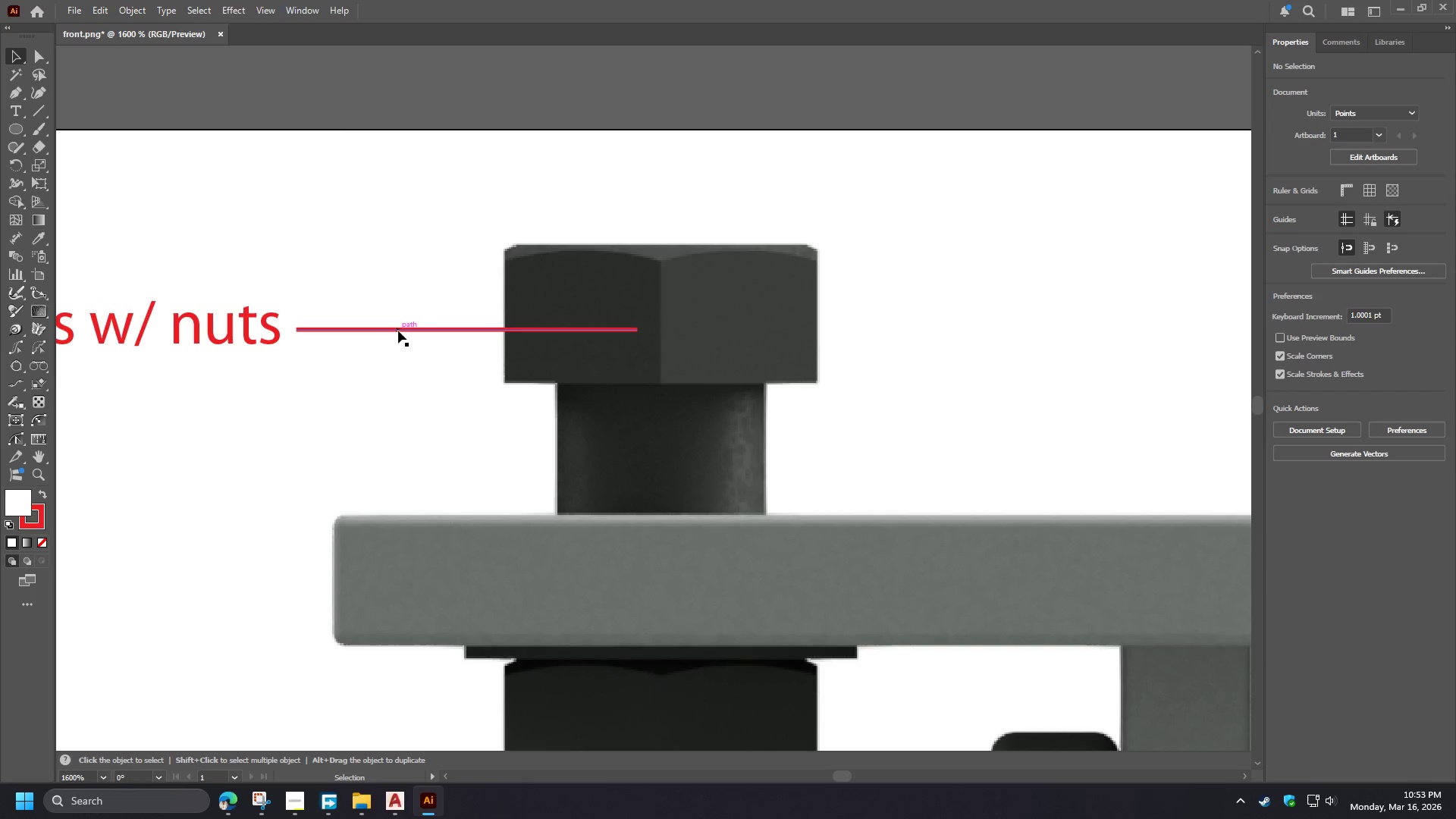 
hold_key(key=AltLeft, duration=1.53)
scroll: coordinate [642, 359], scroll_direction: down, amount: 1.0
 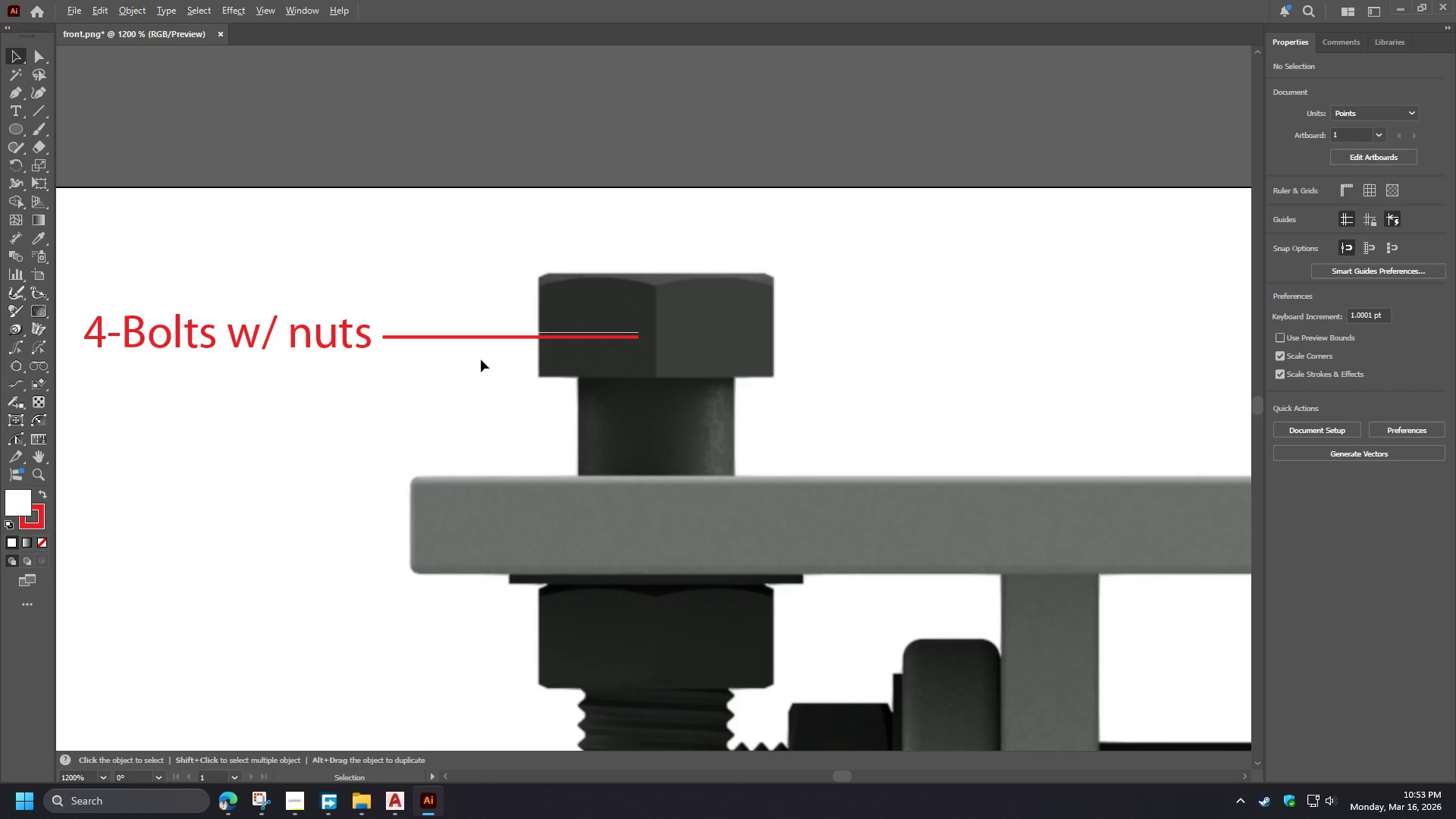 
key(Alt+AltLeft)
 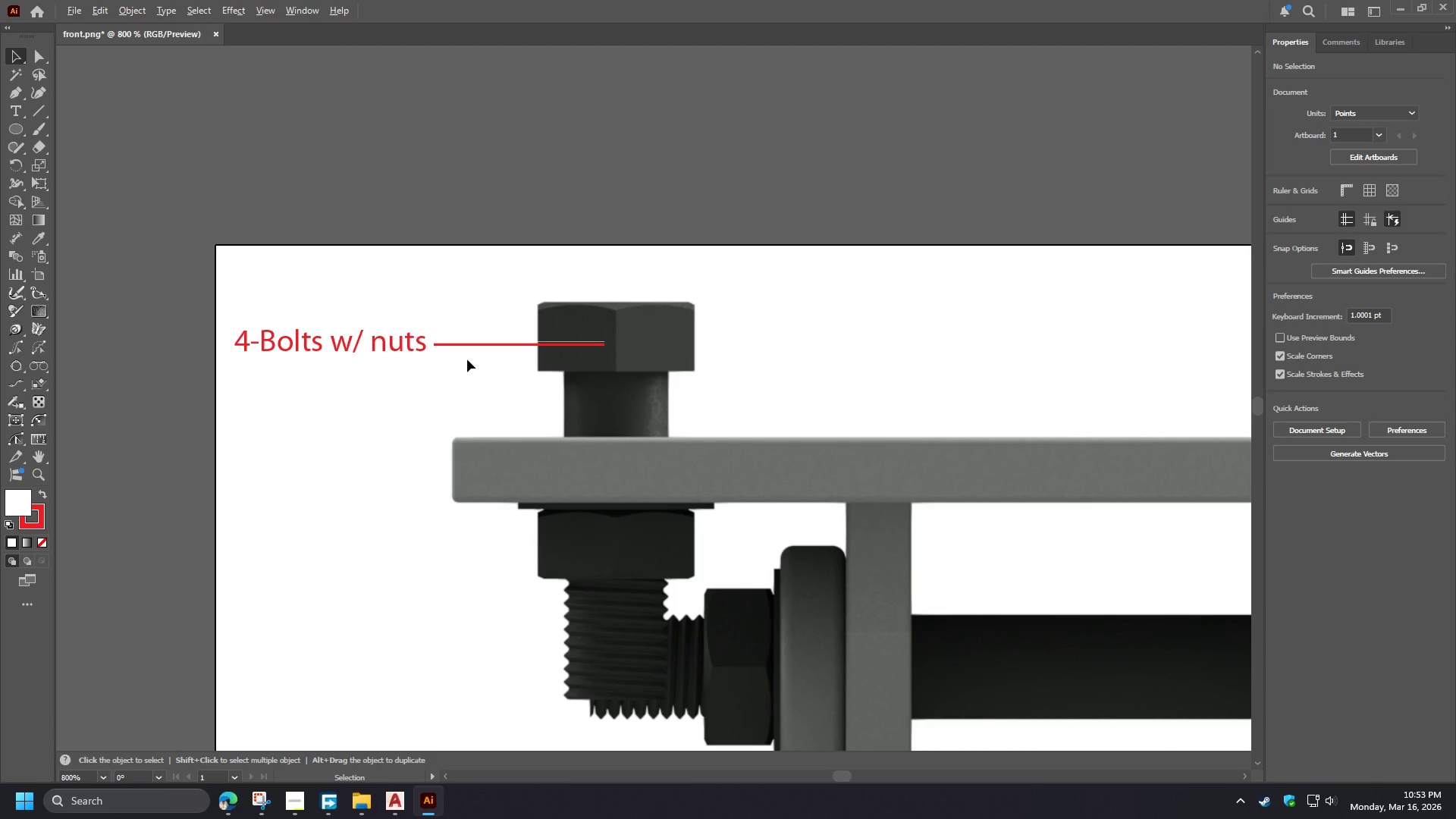 
key(Alt+AltLeft)
 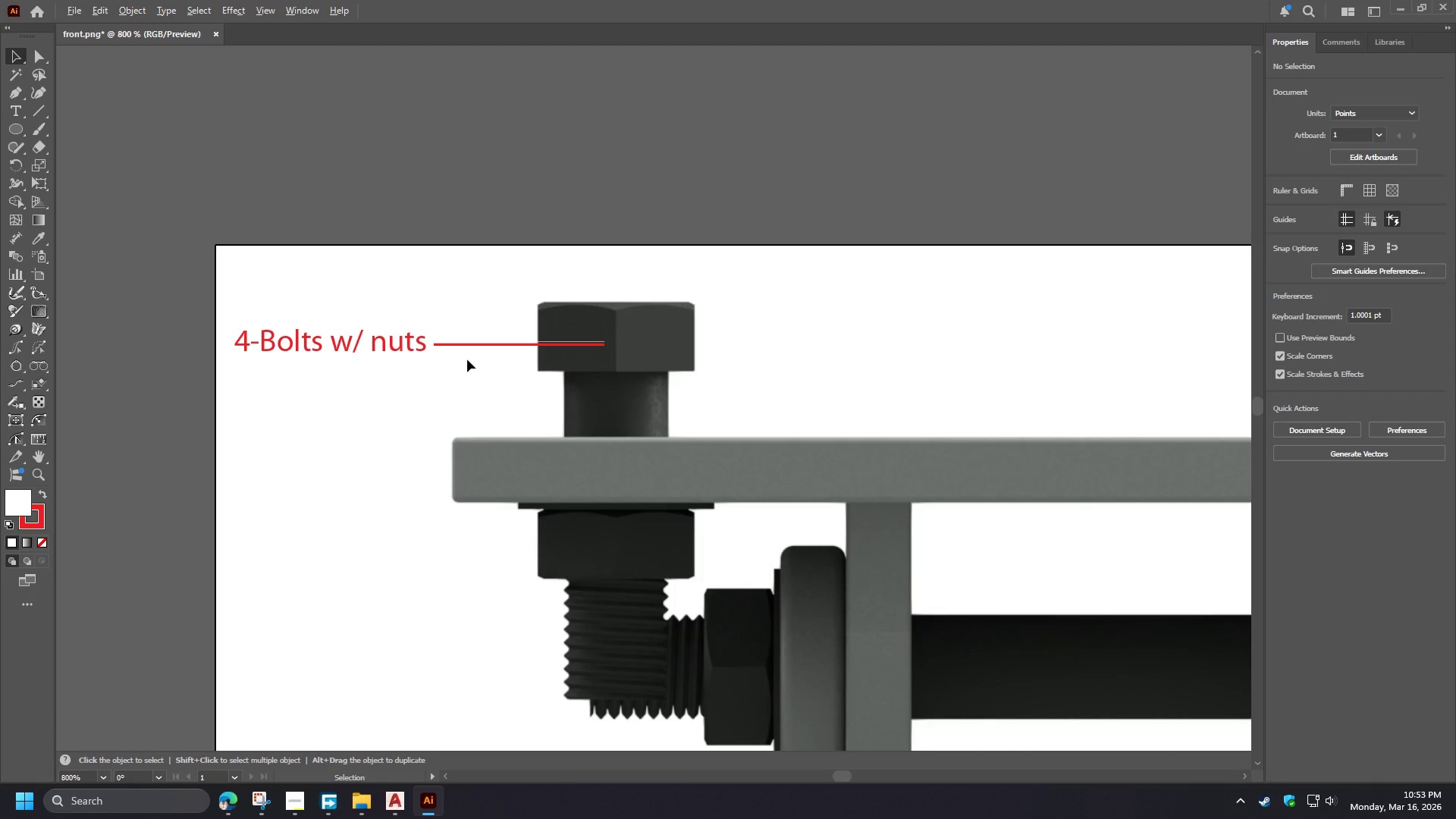 
key(Alt+AltLeft)
 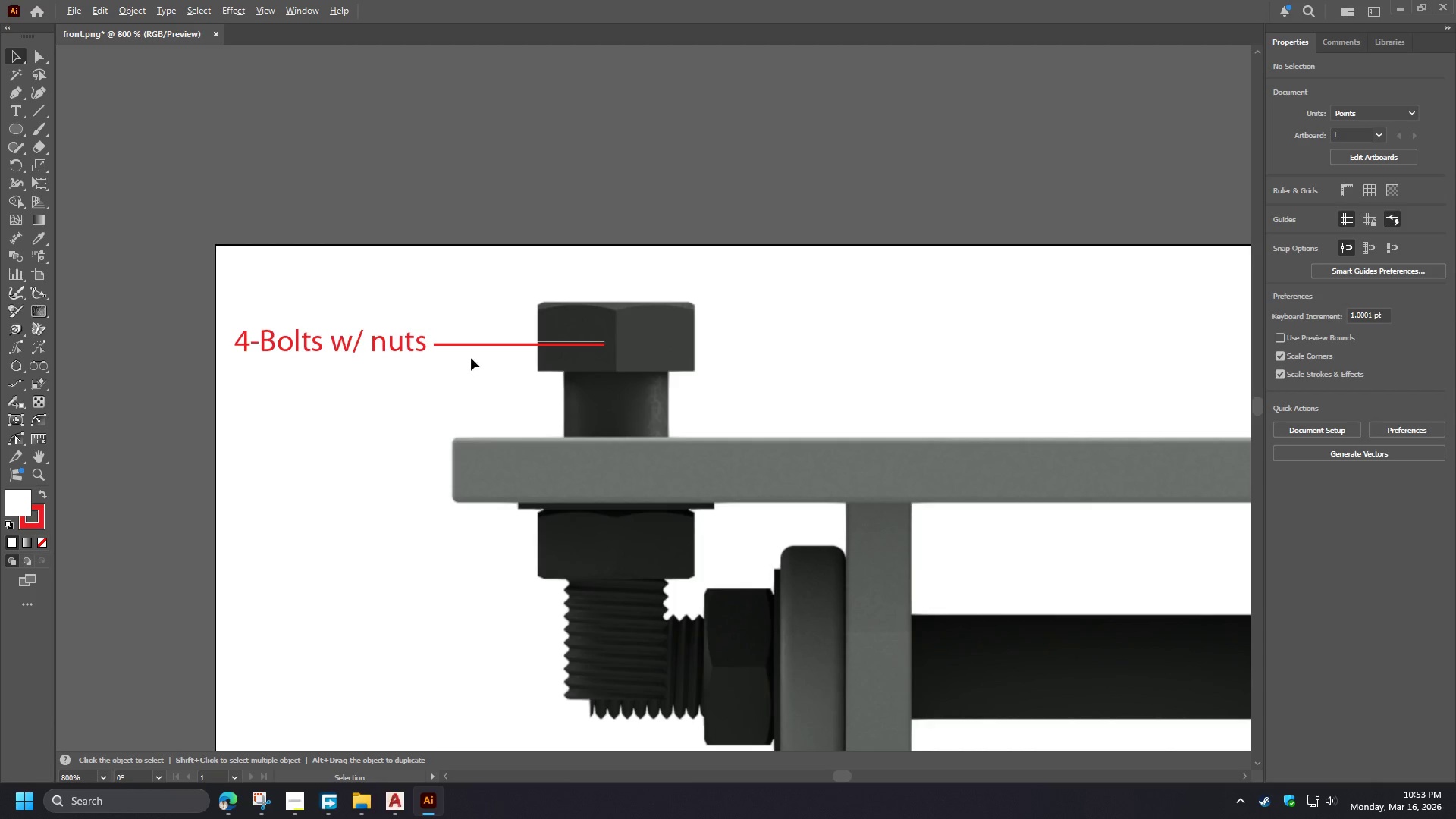 
scroll: coordinate [466, 366], scroll_direction: down, amount: 1.0
 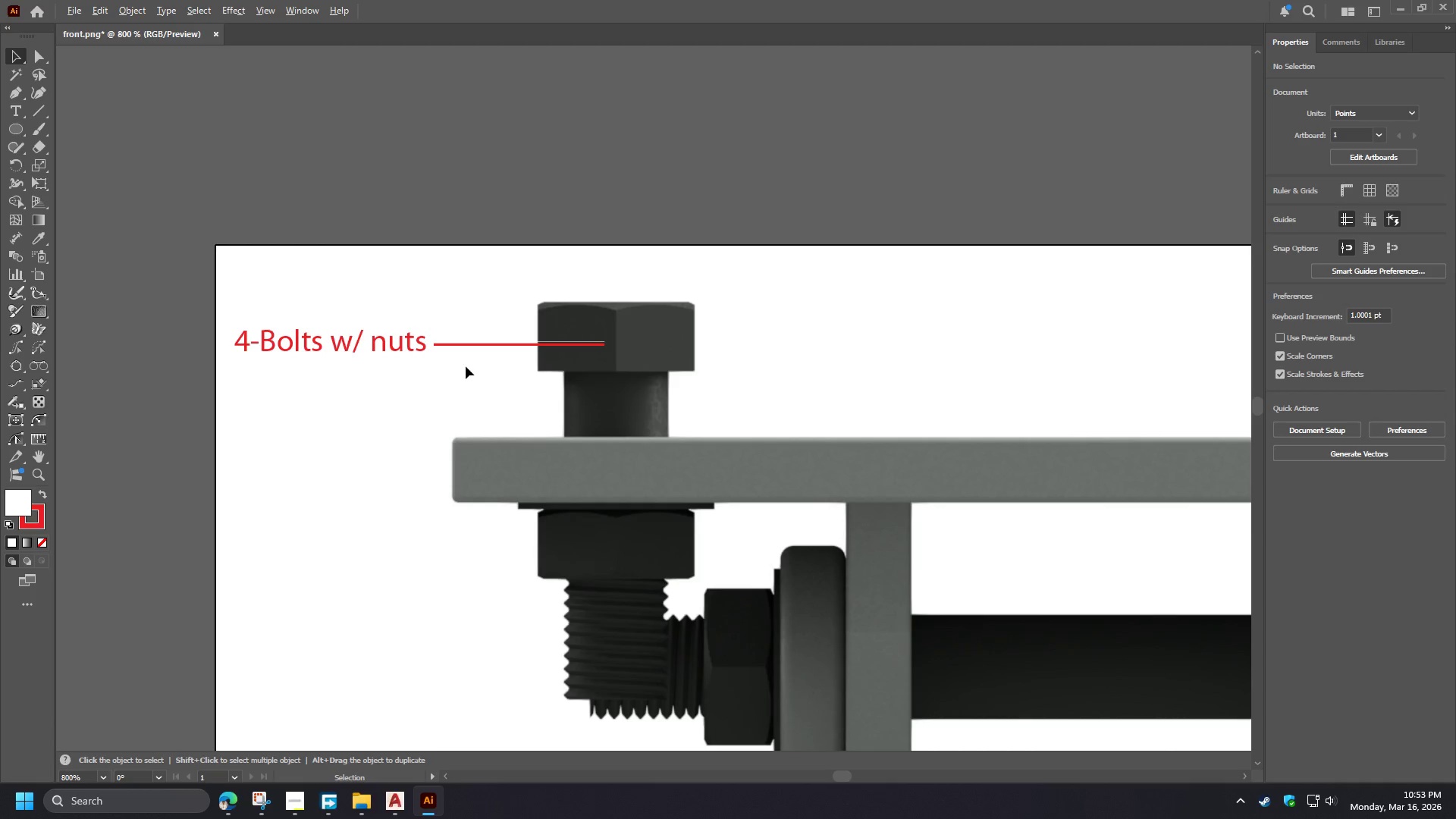 
key(Alt+AltLeft)
 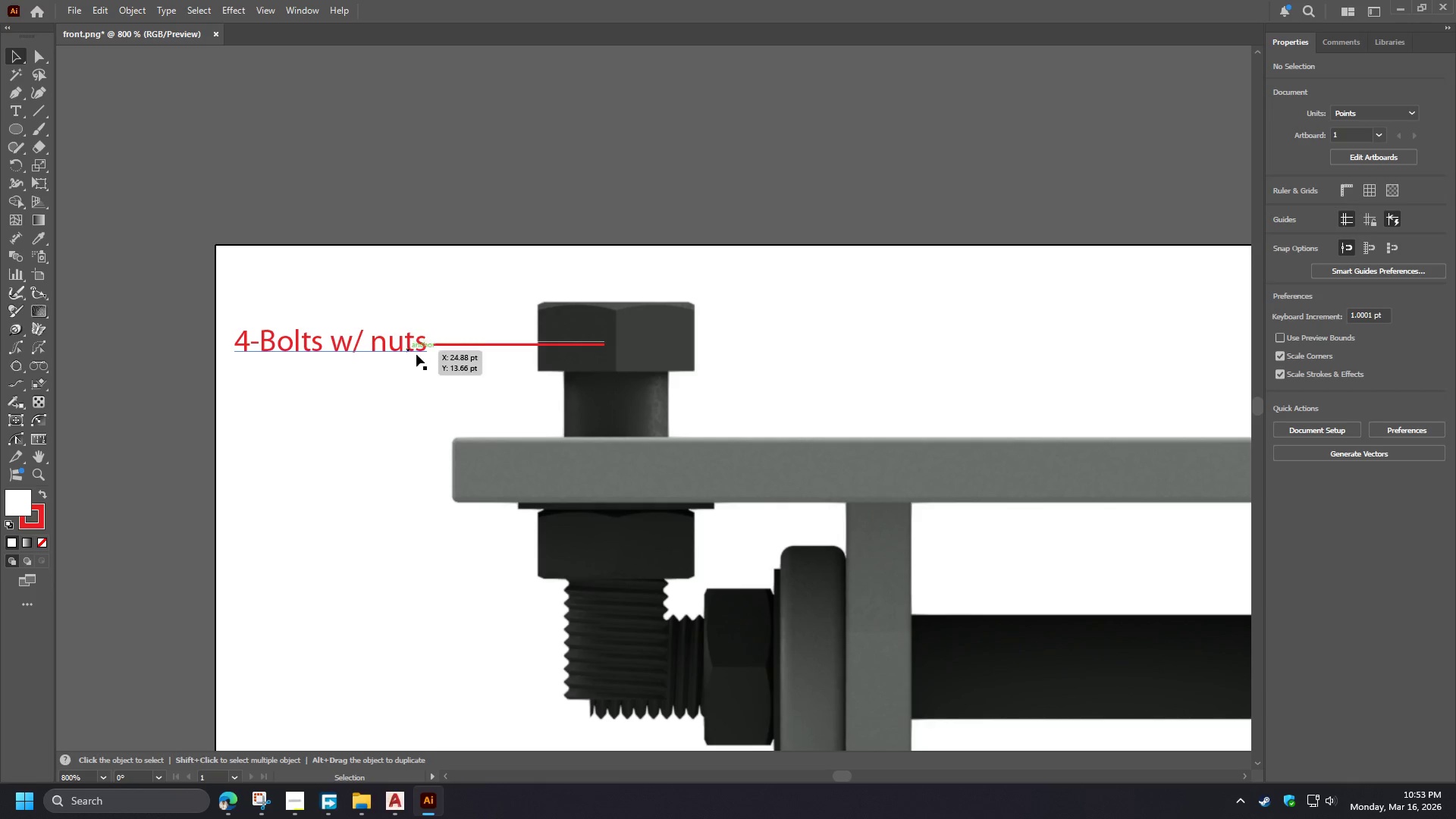 
left_click_drag(start_coordinate=[450, 368], to_coordinate=[363, 314])
 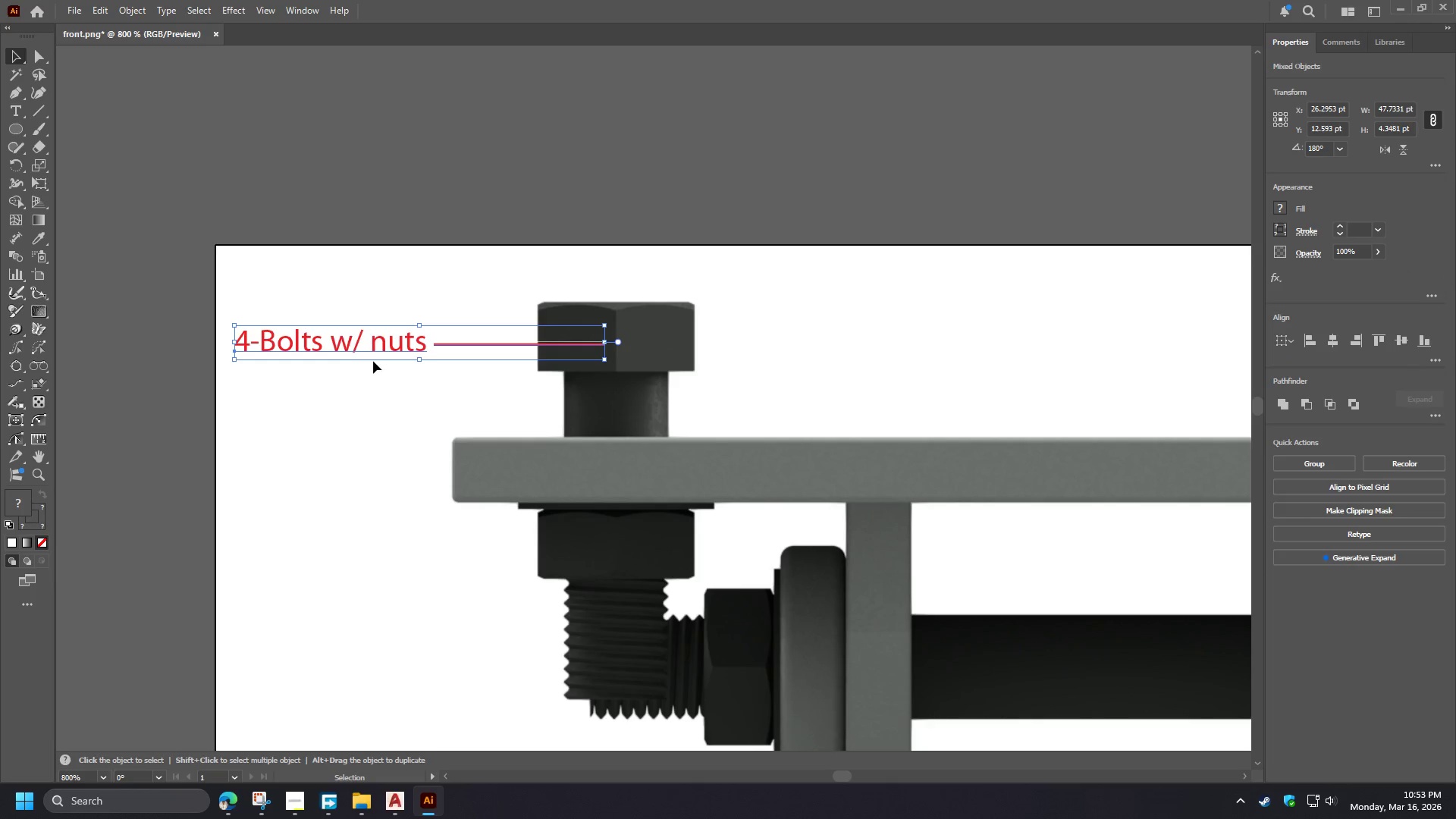 
left_click_drag(start_coordinate=[372, 358], to_coordinate=[430, 355])
 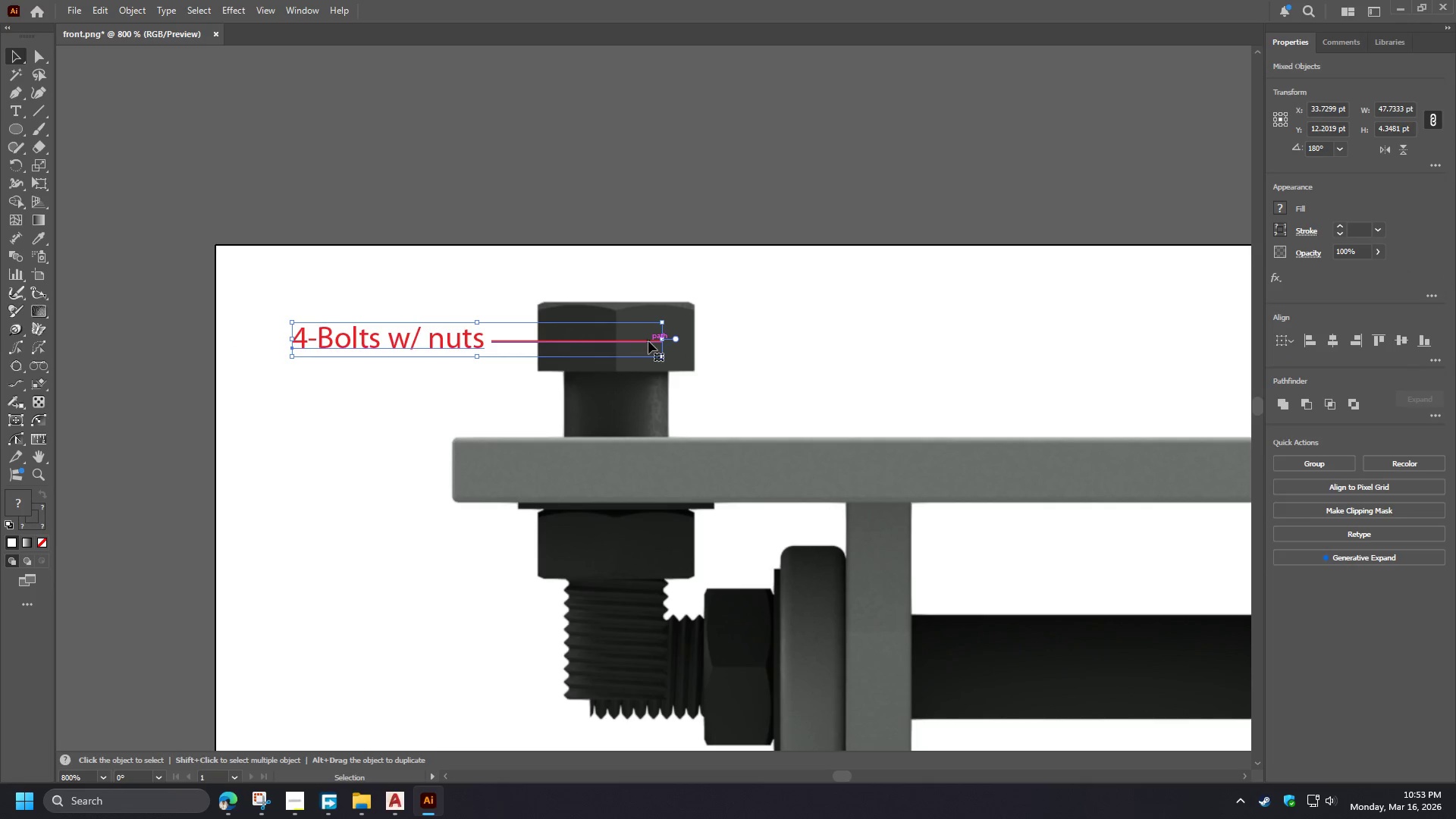 
left_click([698, 394])
 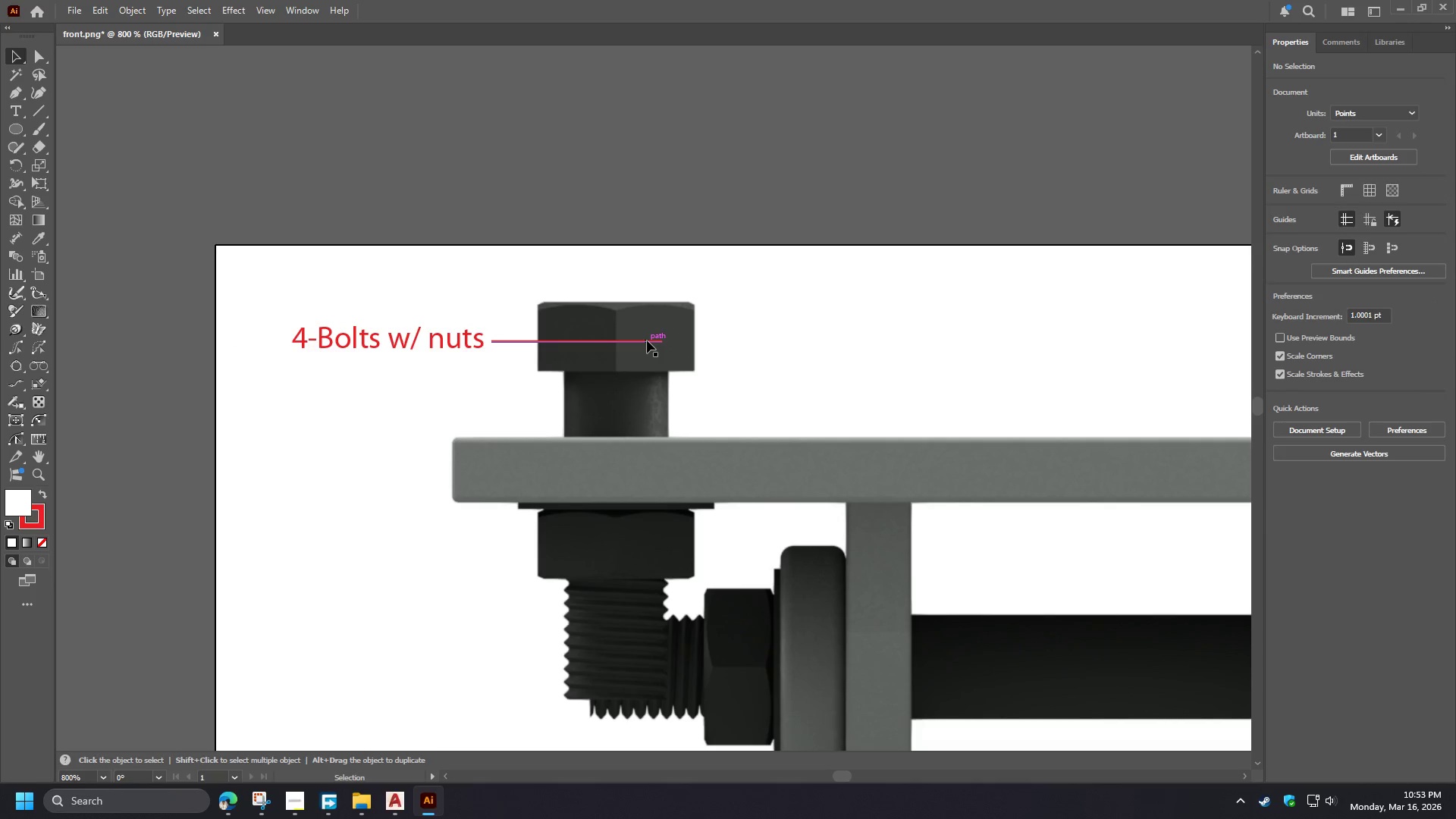 
left_click([647, 340])
 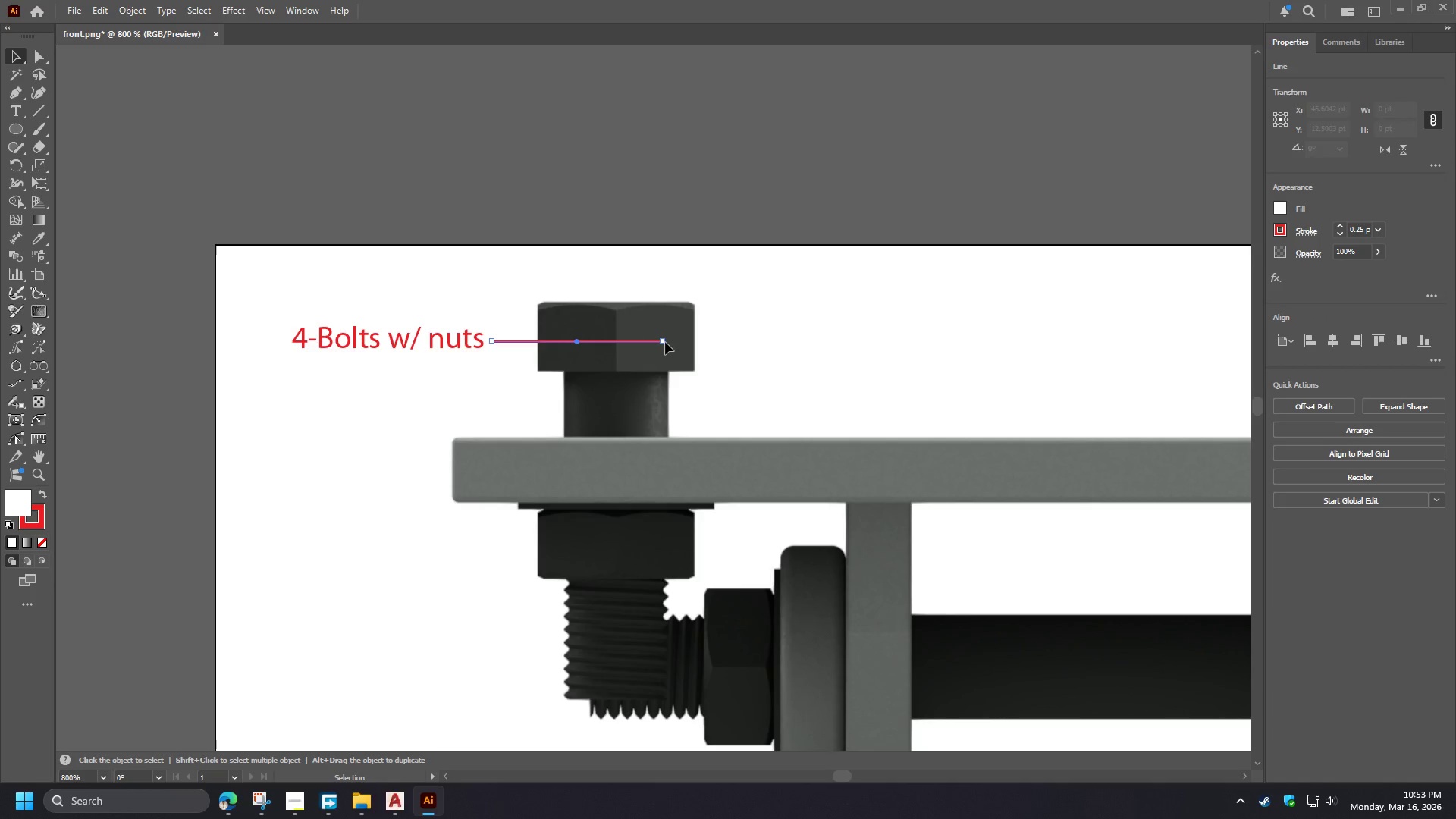 
left_click_drag(start_coordinate=[665, 341], to_coordinate=[572, 345])
 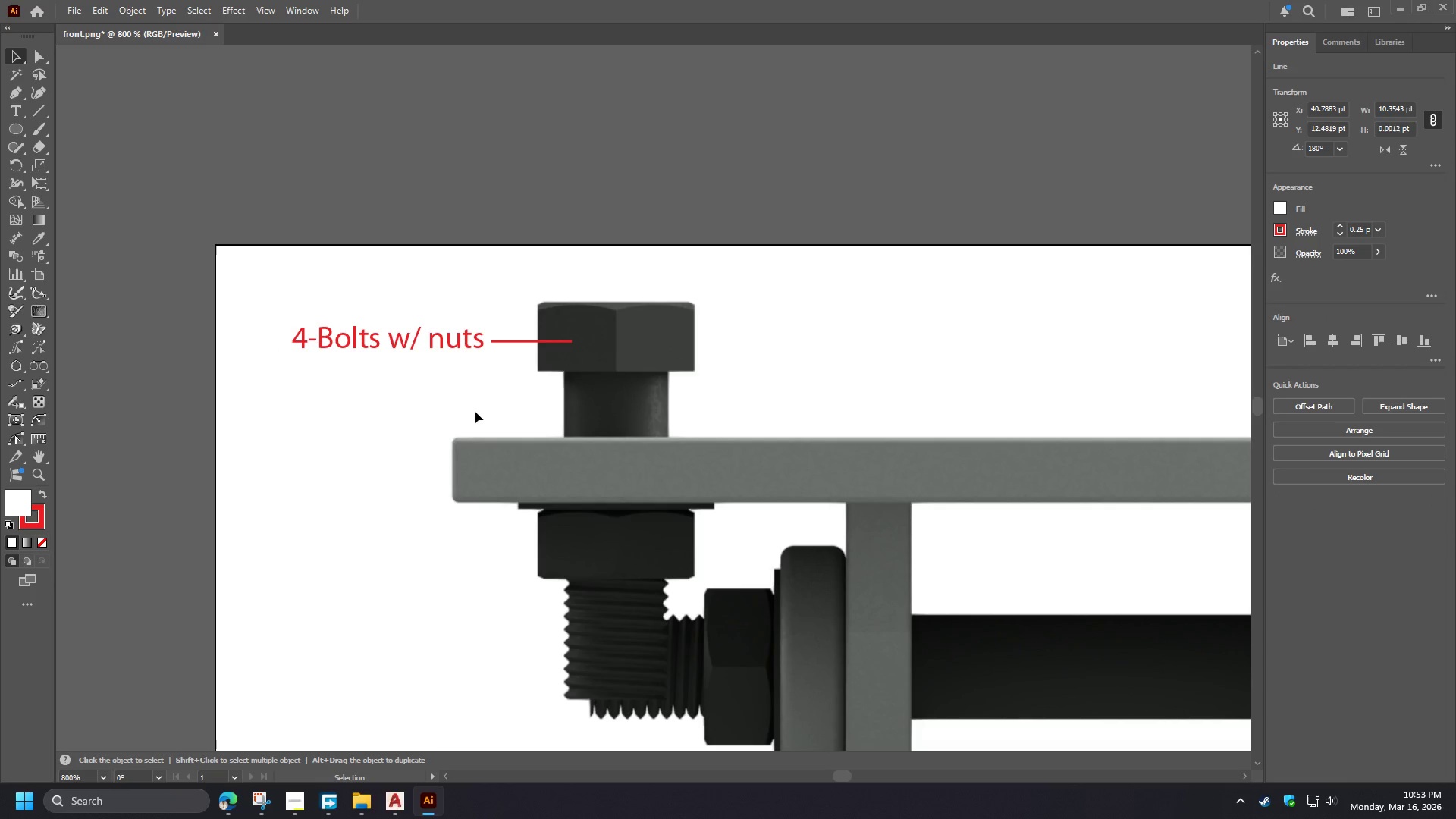 
hold_key(key=ShiftLeft, duration=1.5)
 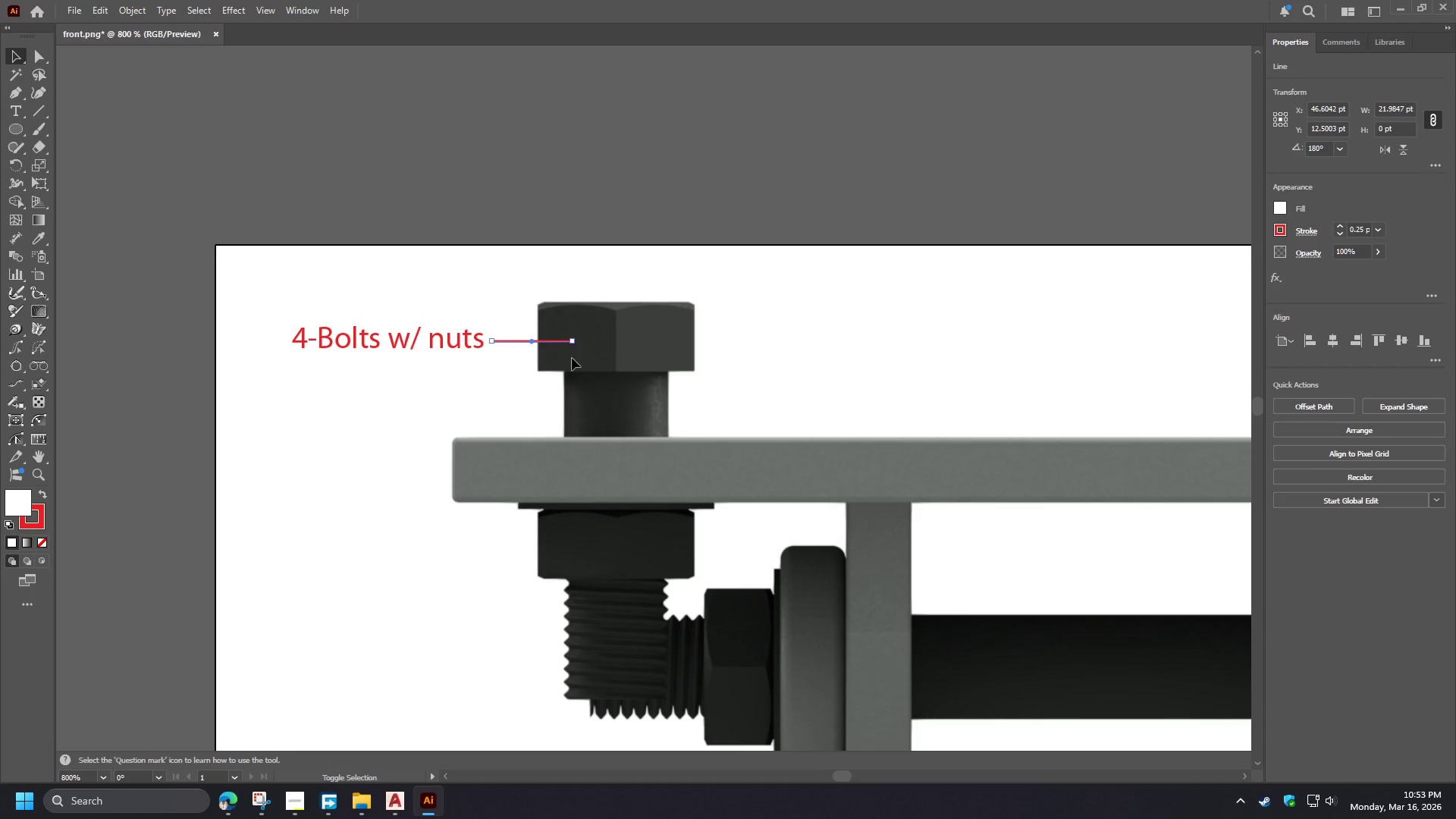 
key(Shift+ShiftLeft)
 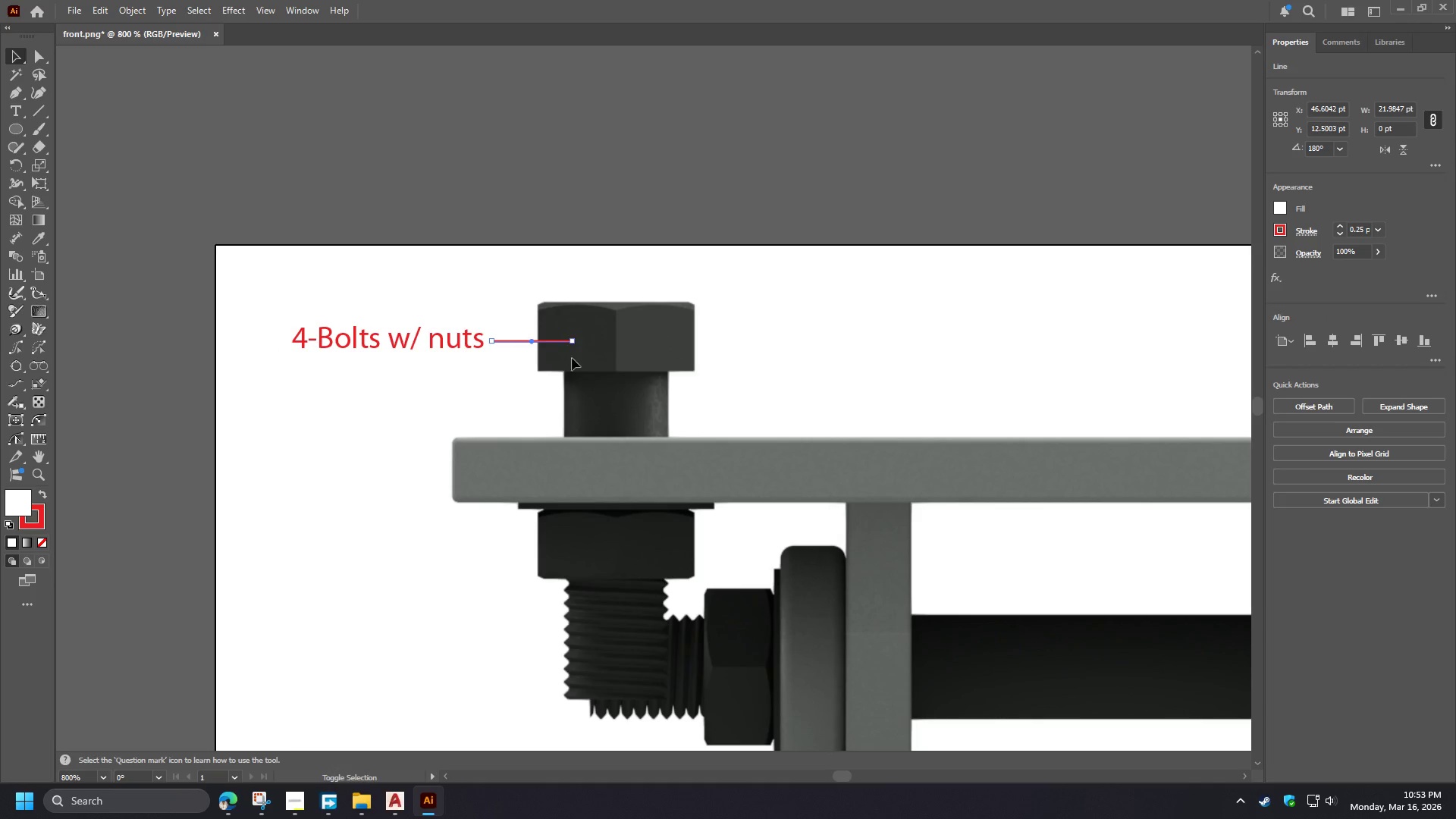 
key(Shift+ShiftLeft)
 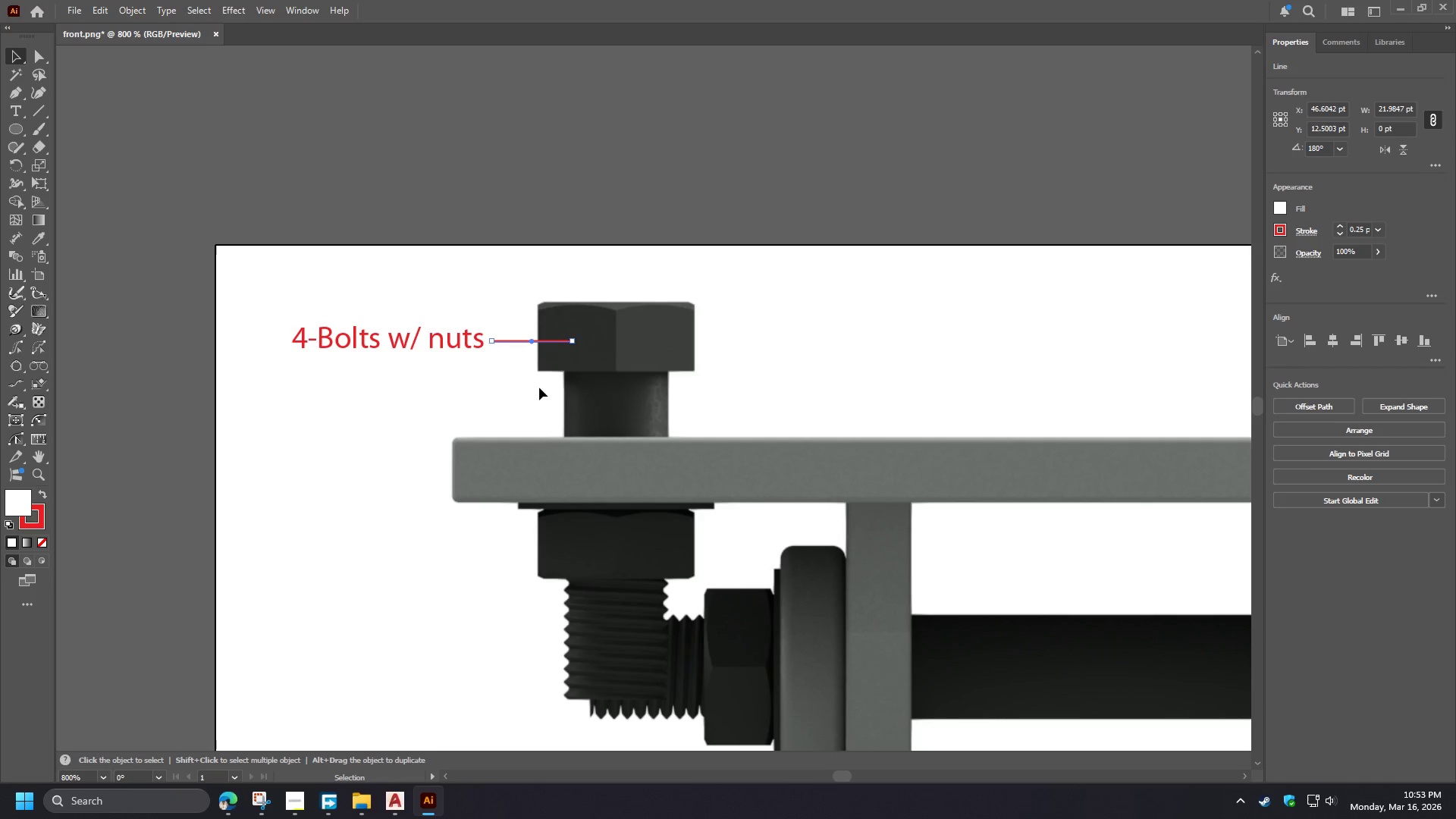 
key(Shift+ShiftLeft)
 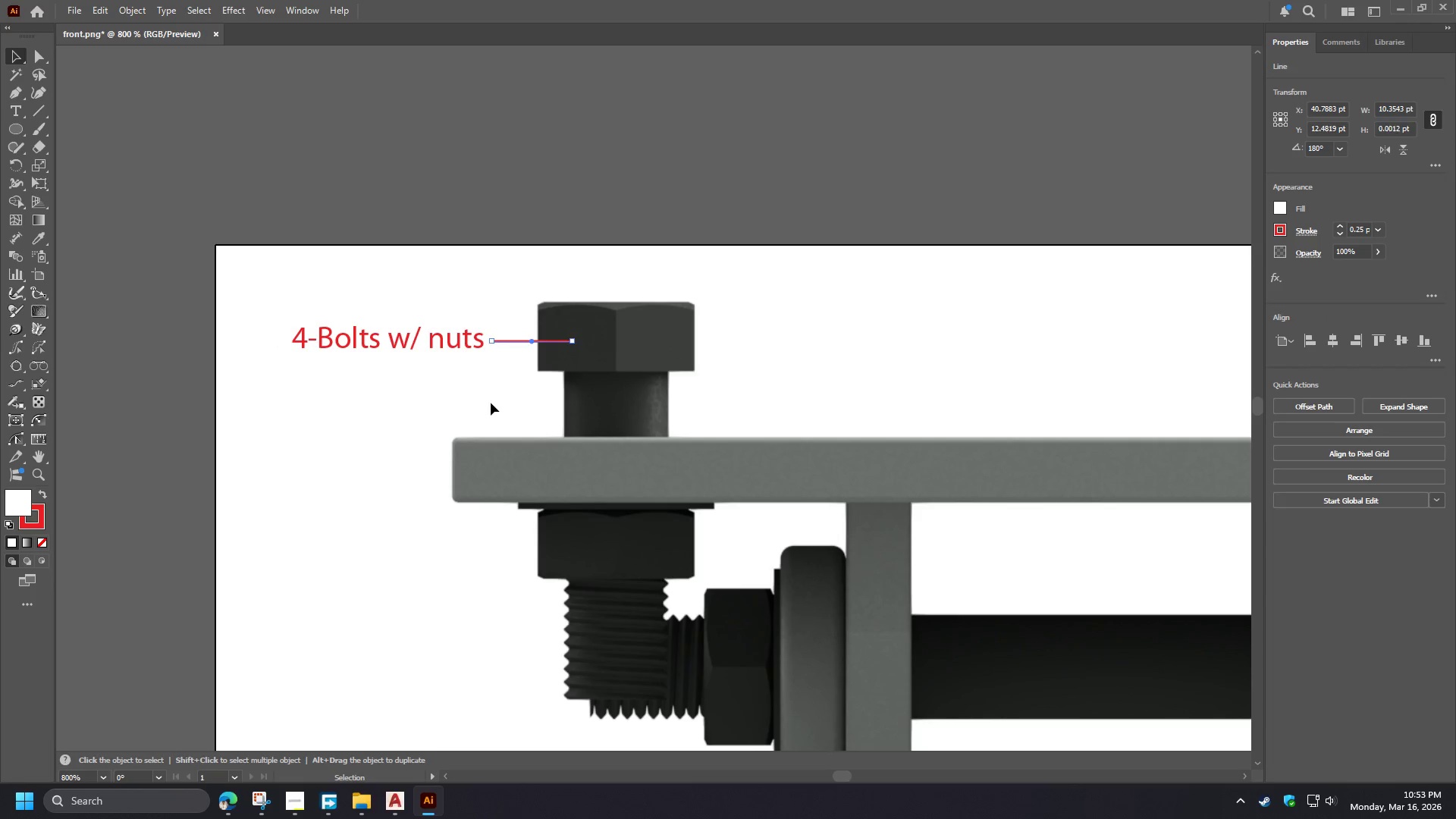 
left_click([491, 403])
 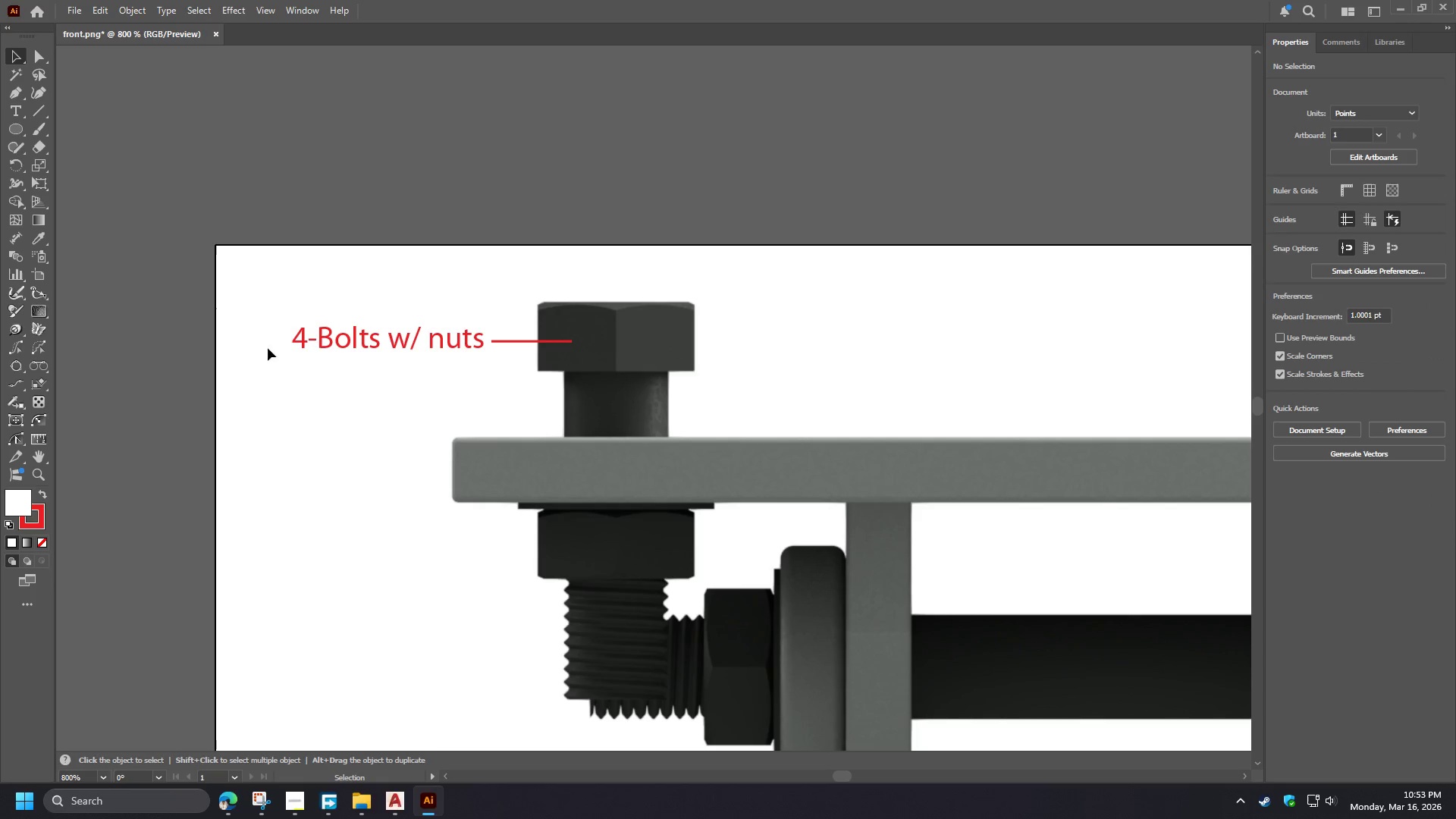 
hold_key(key=AltLeft, duration=1.5)
 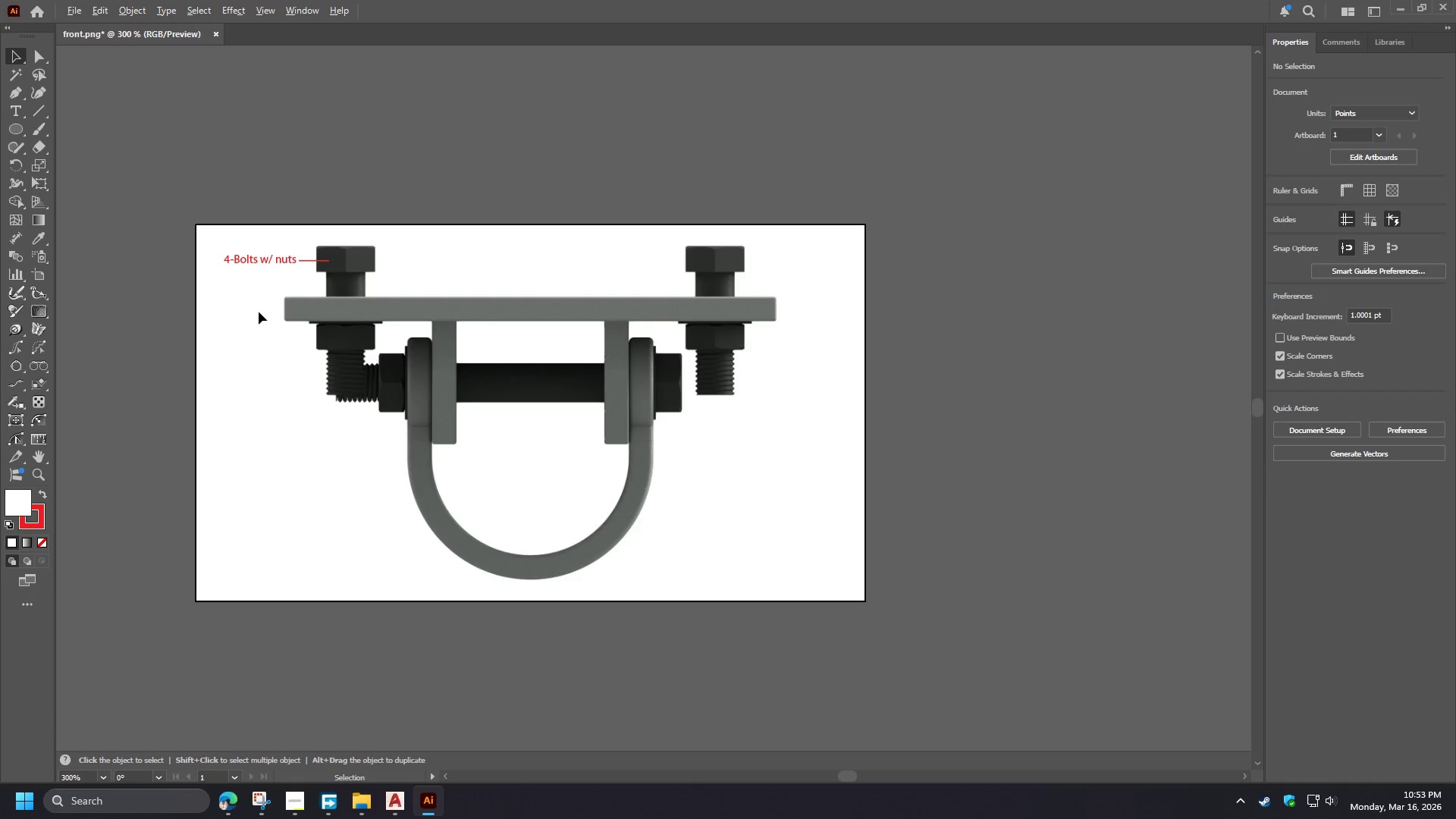 
hold_key(key=AltLeft, duration=1.52)
 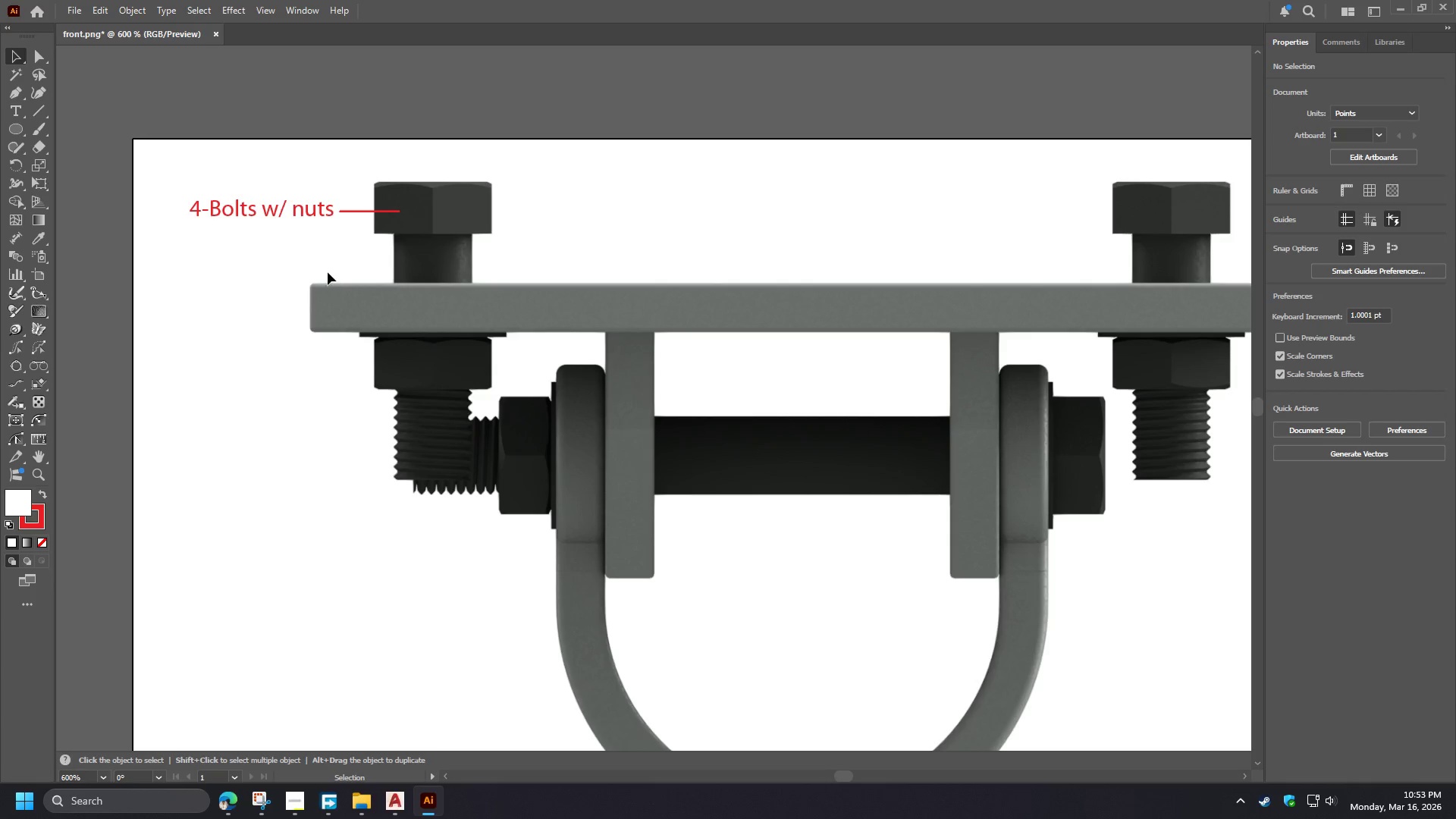 
scroll: coordinate [195, 280], scroll_direction: down, amount: 4.0
 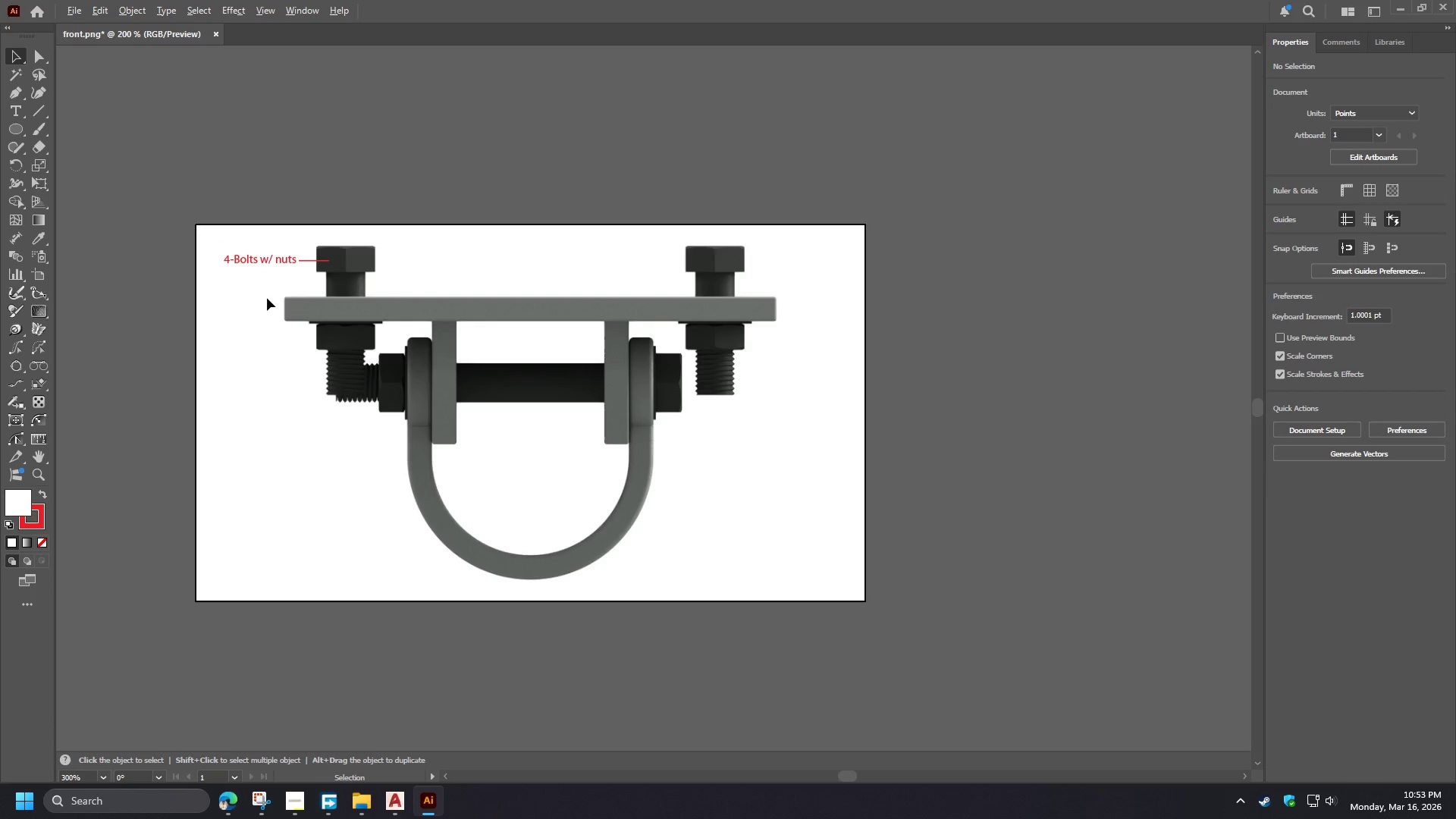 
scroll: coordinate [259, 310], scroll_direction: up, amount: 2.0
 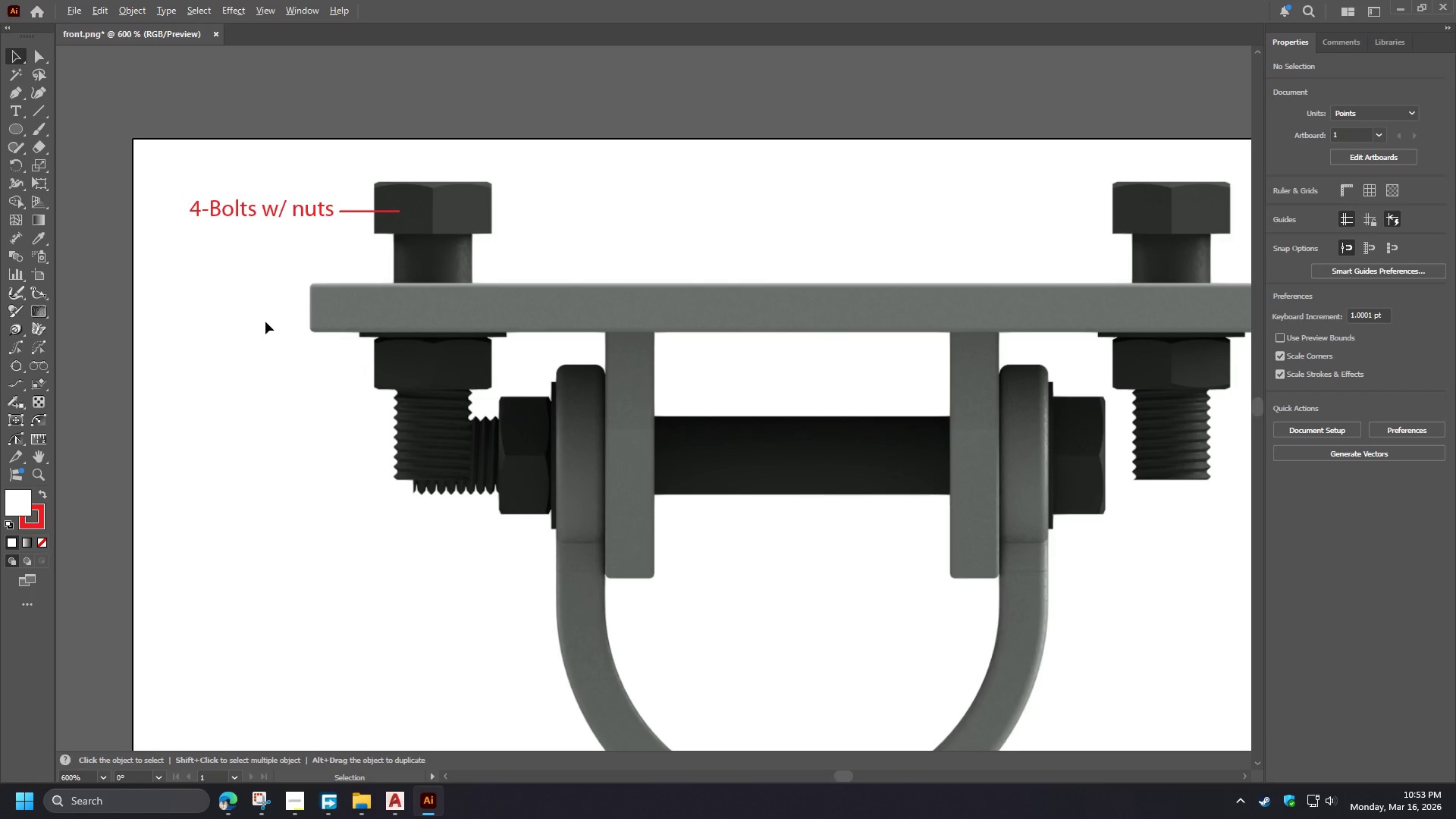 
key(Alt+AltLeft)
 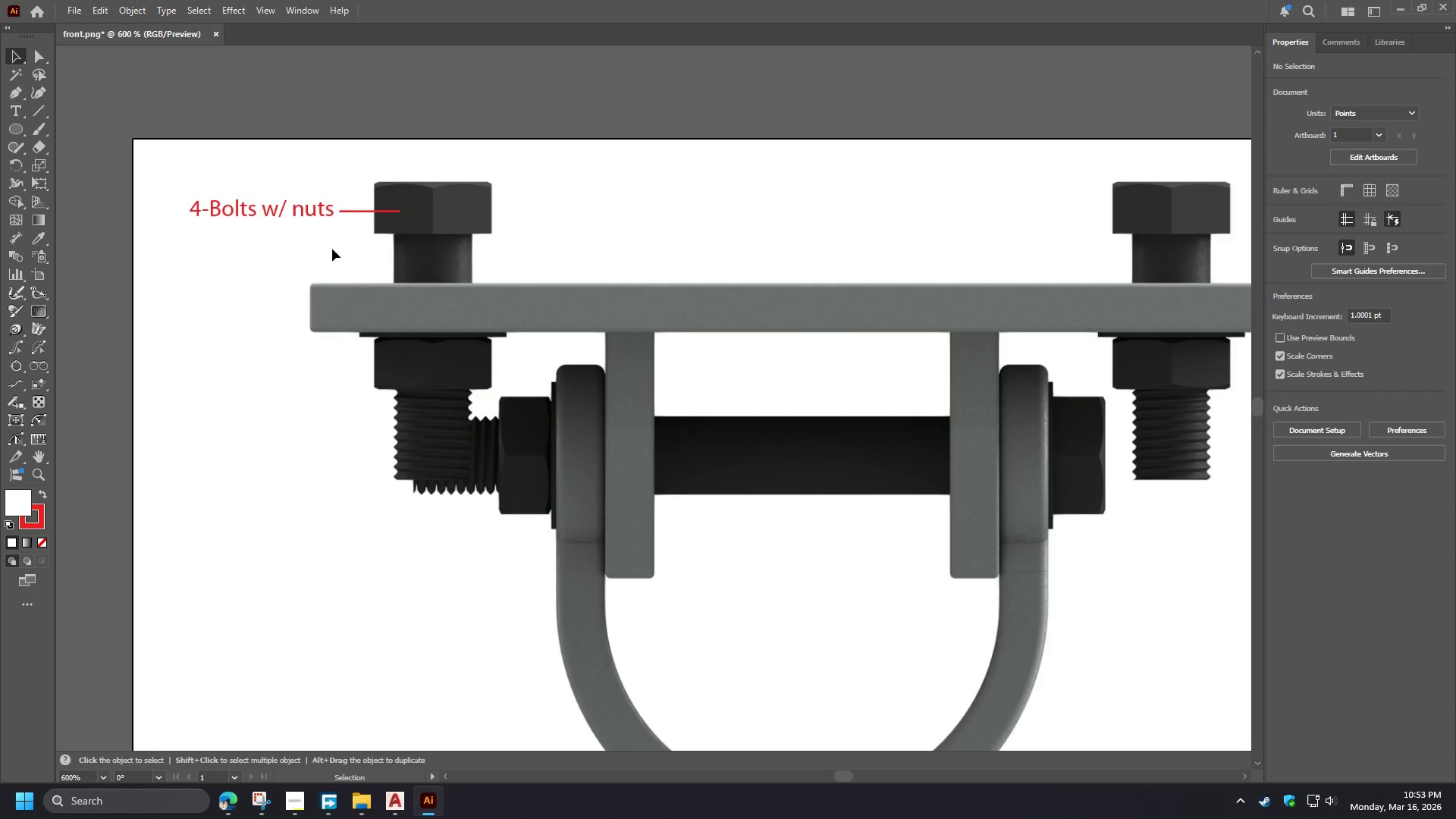 
hold_key(key=AltLeft, duration=1.5)
scroll: coordinate [359, 183], scroll_direction: up, amount: 3.0
 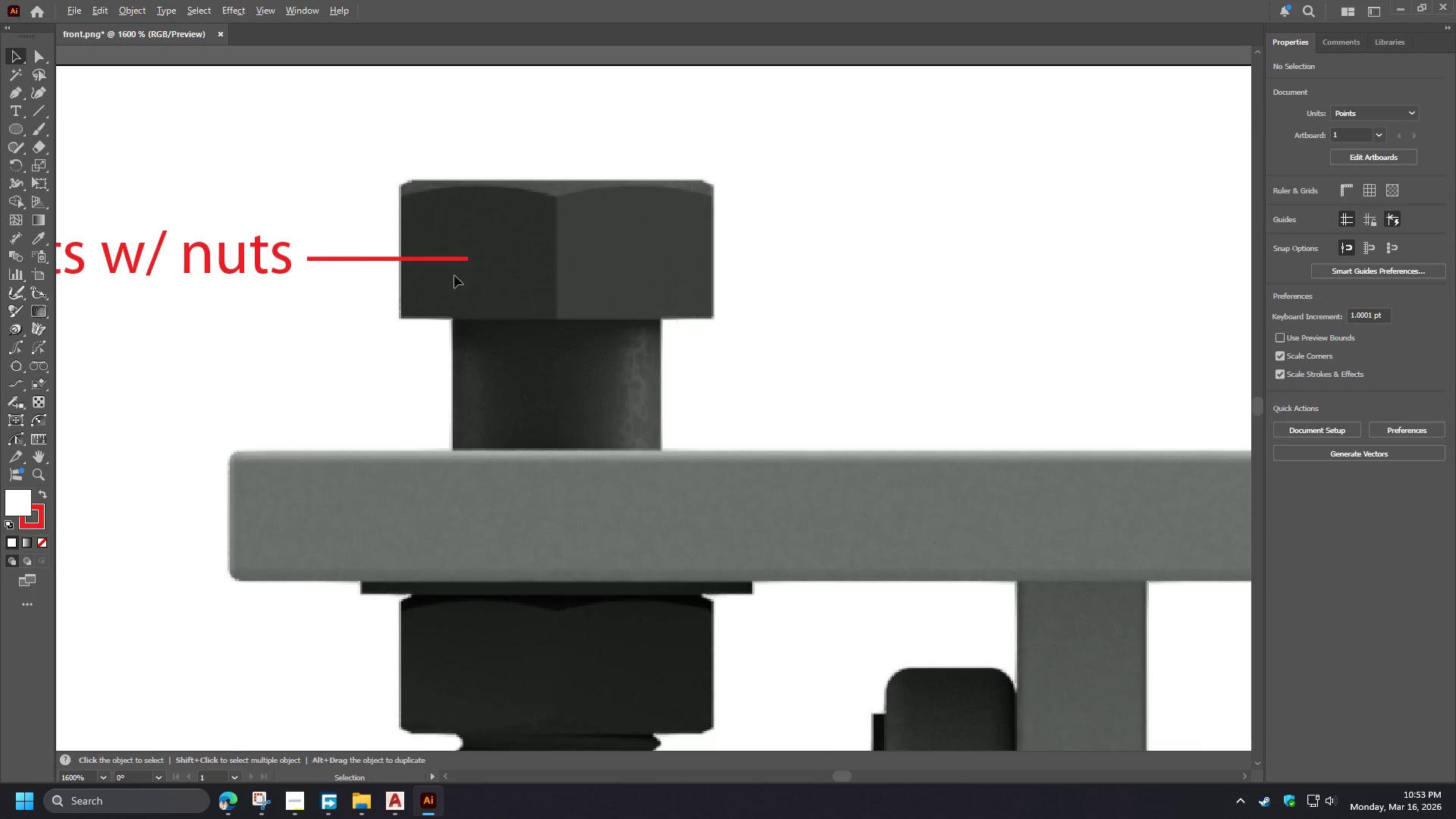 
scroll: coordinate [529, 290], scroll_direction: down, amount: 1.0
 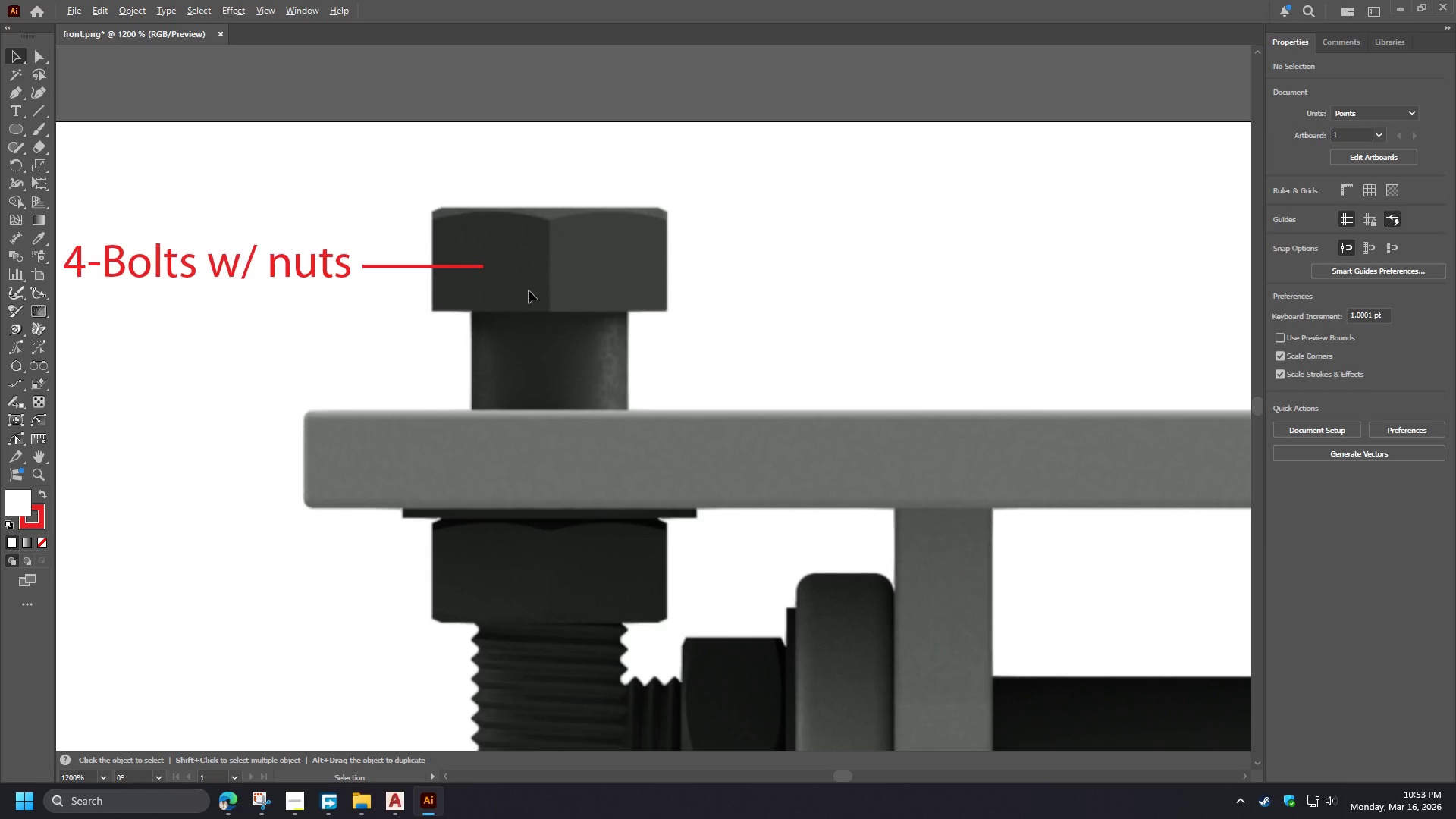 
hold_key(key=AltLeft, duration=1.02)
 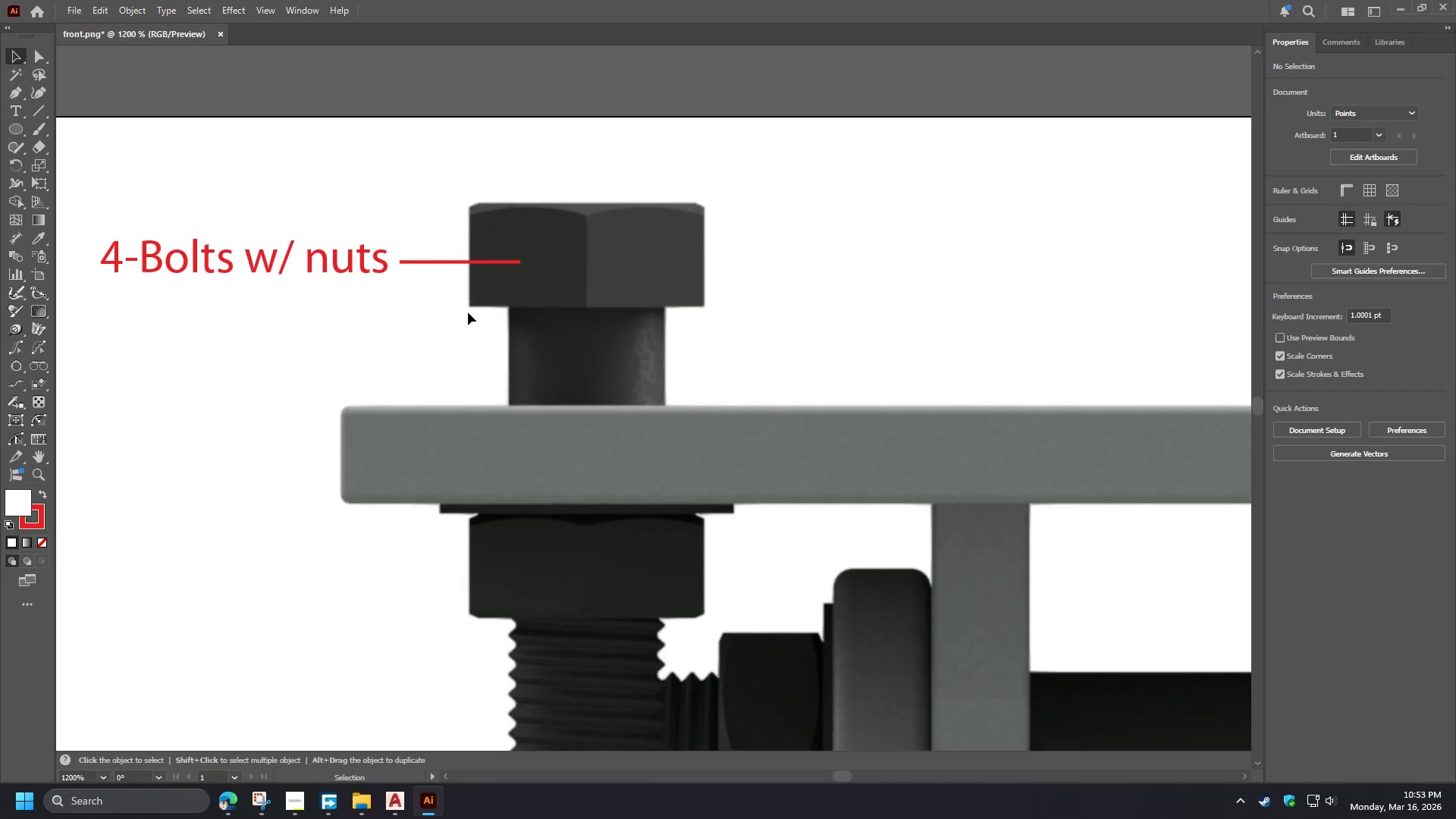 
scroll: coordinate [528, 290], scroll_direction: down, amount: 1.0
 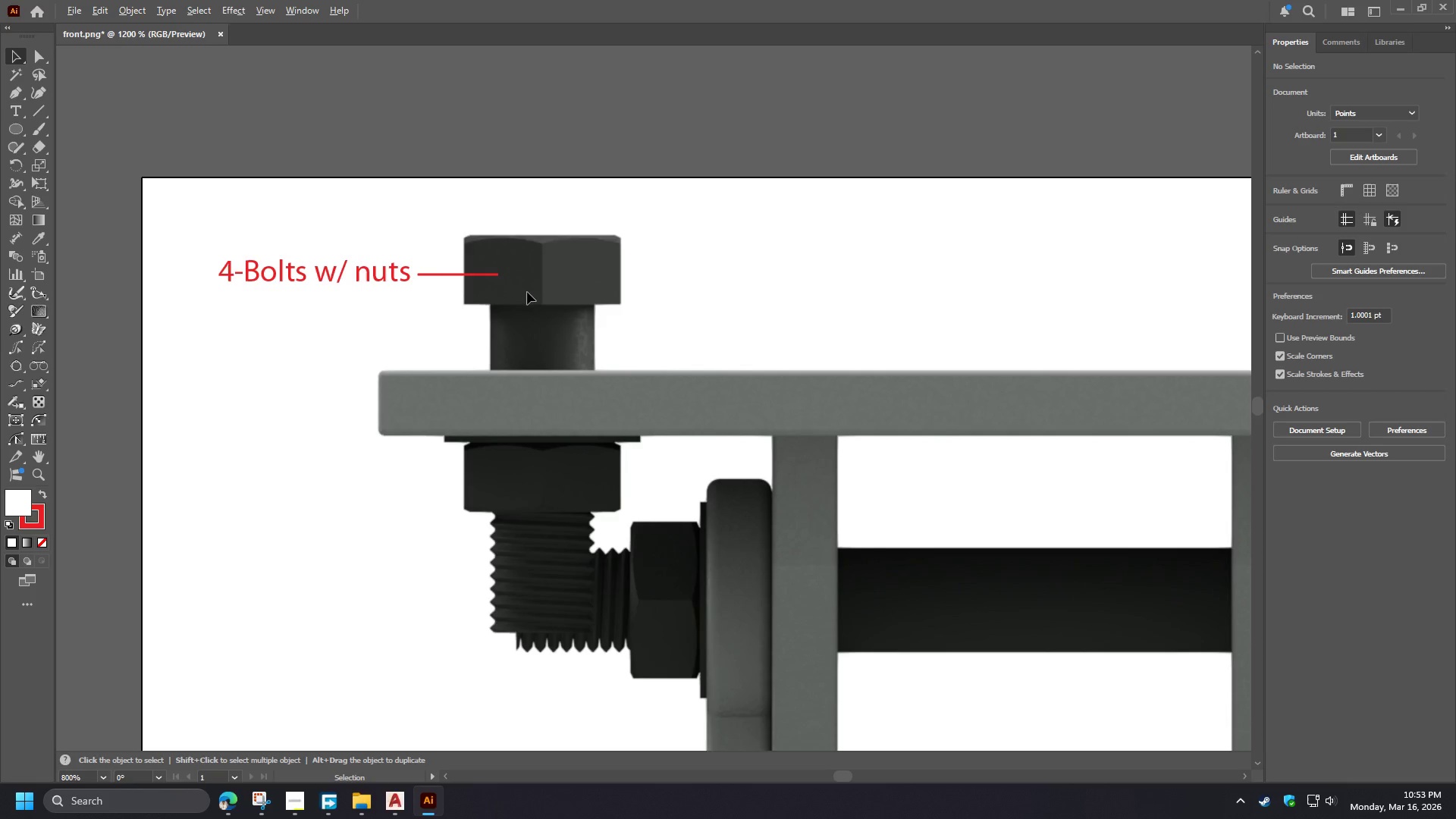 
scroll: coordinate [453, 300], scroll_direction: up, amount: 1.0
 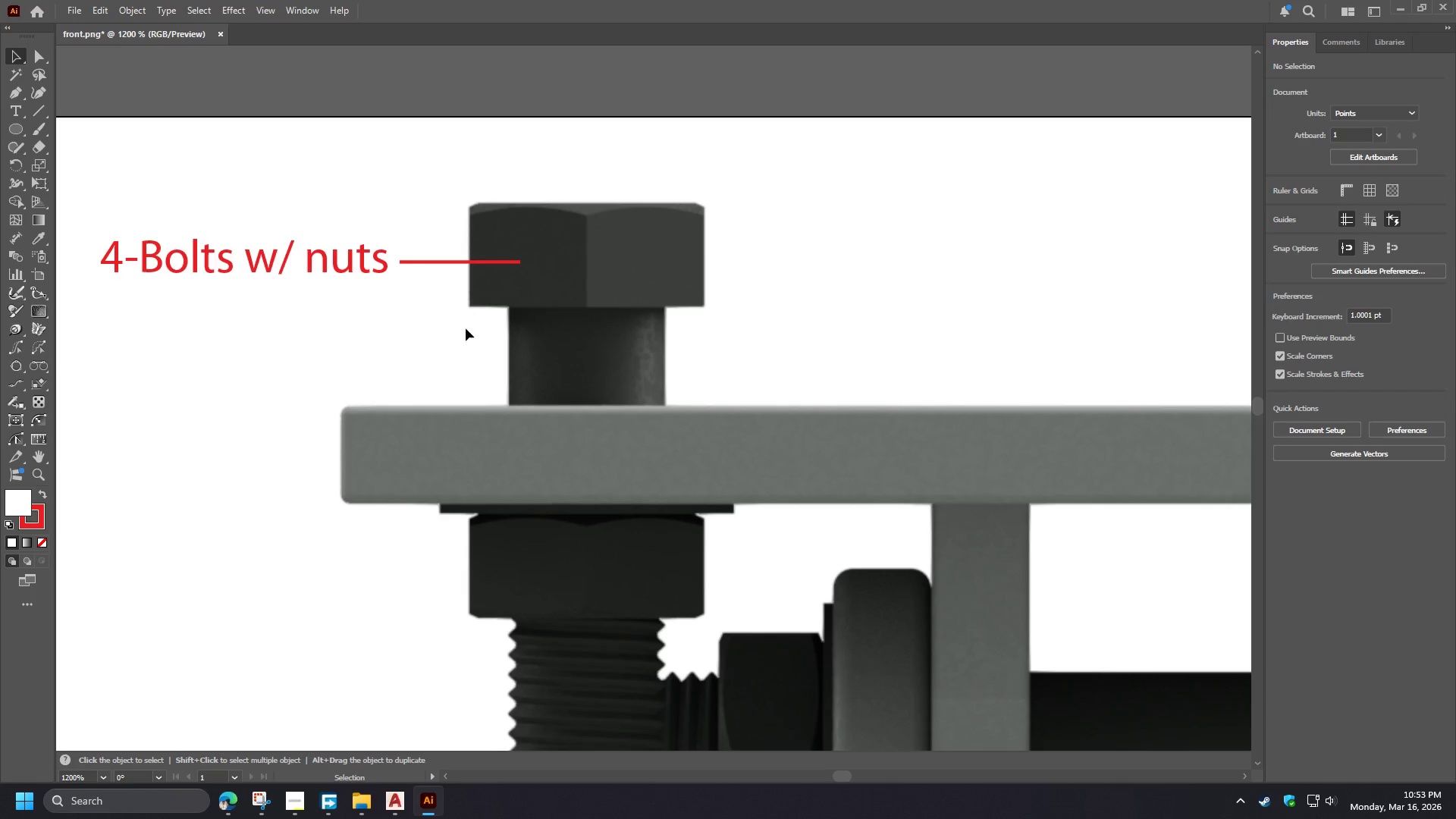 
left_click([465, 337])
 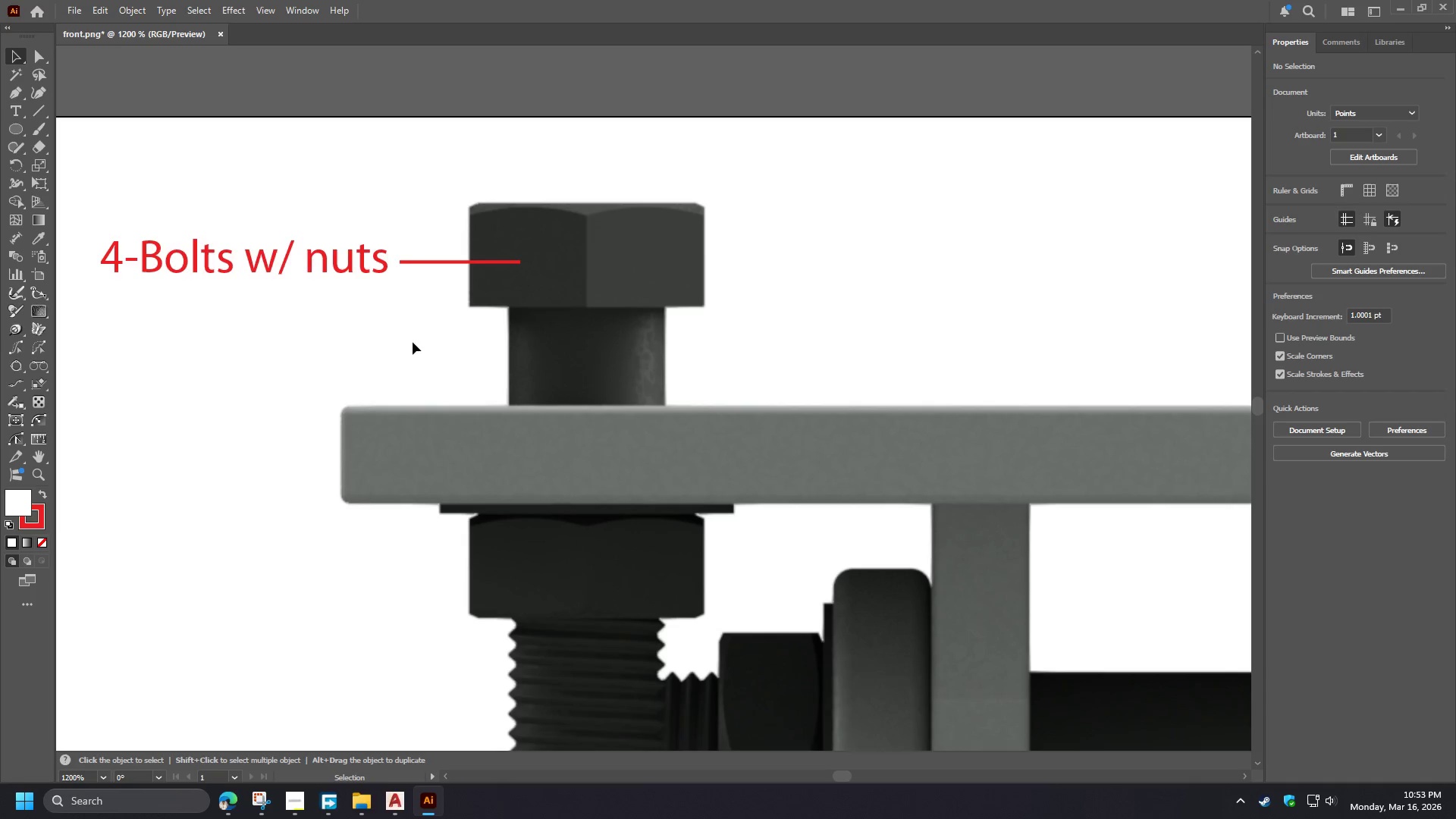 
hold_key(key=AltLeft, duration=0.95)
scroll: coordinate [415, 337], scroll_direction: down, amount: 2.0
 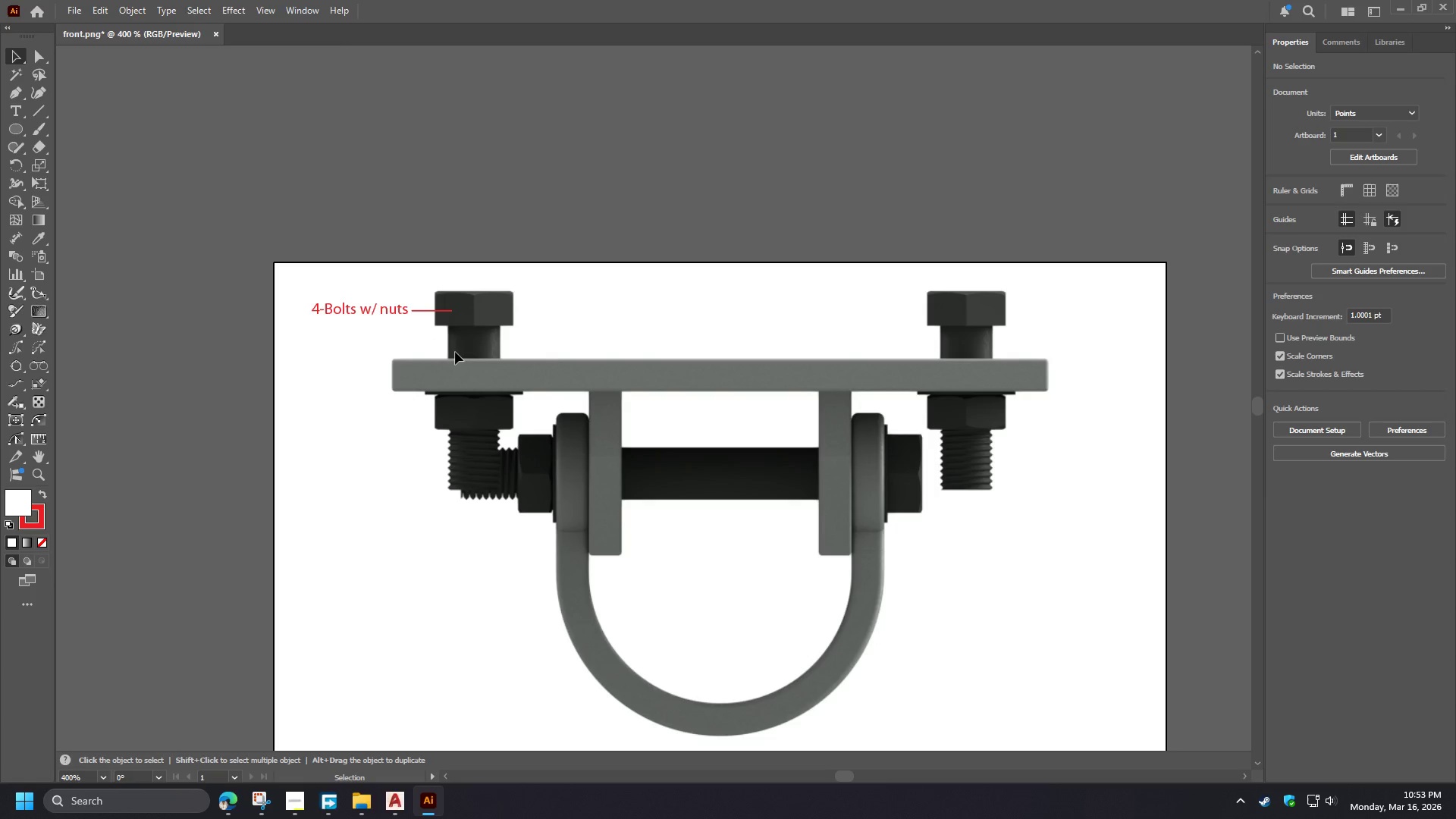 
wait(9.56)
 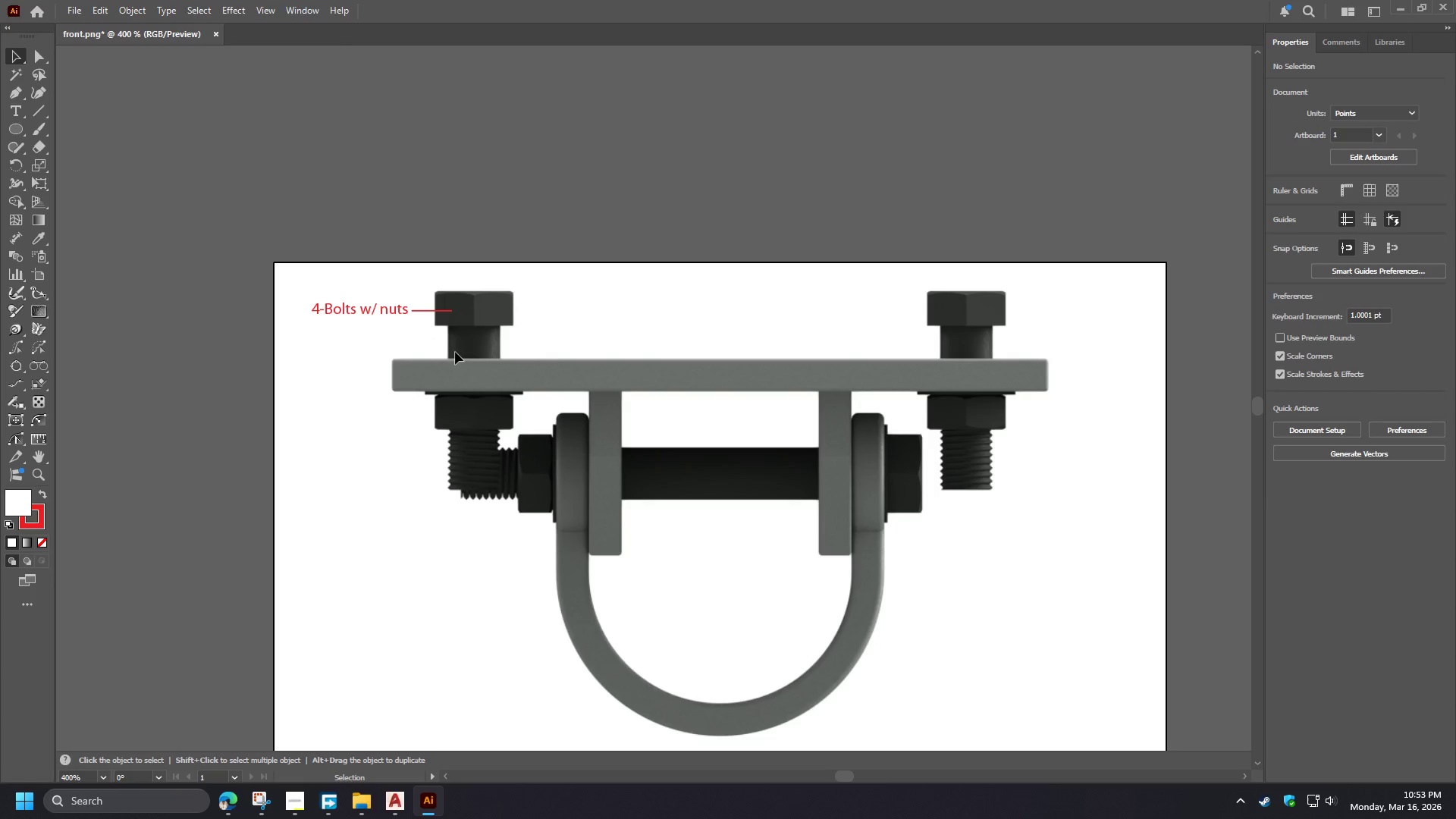 
hold_key(key=AltLeft, duration=0.89)
scroll: coordinate [412, 321], scroll_direction: up, amount: 1.0
 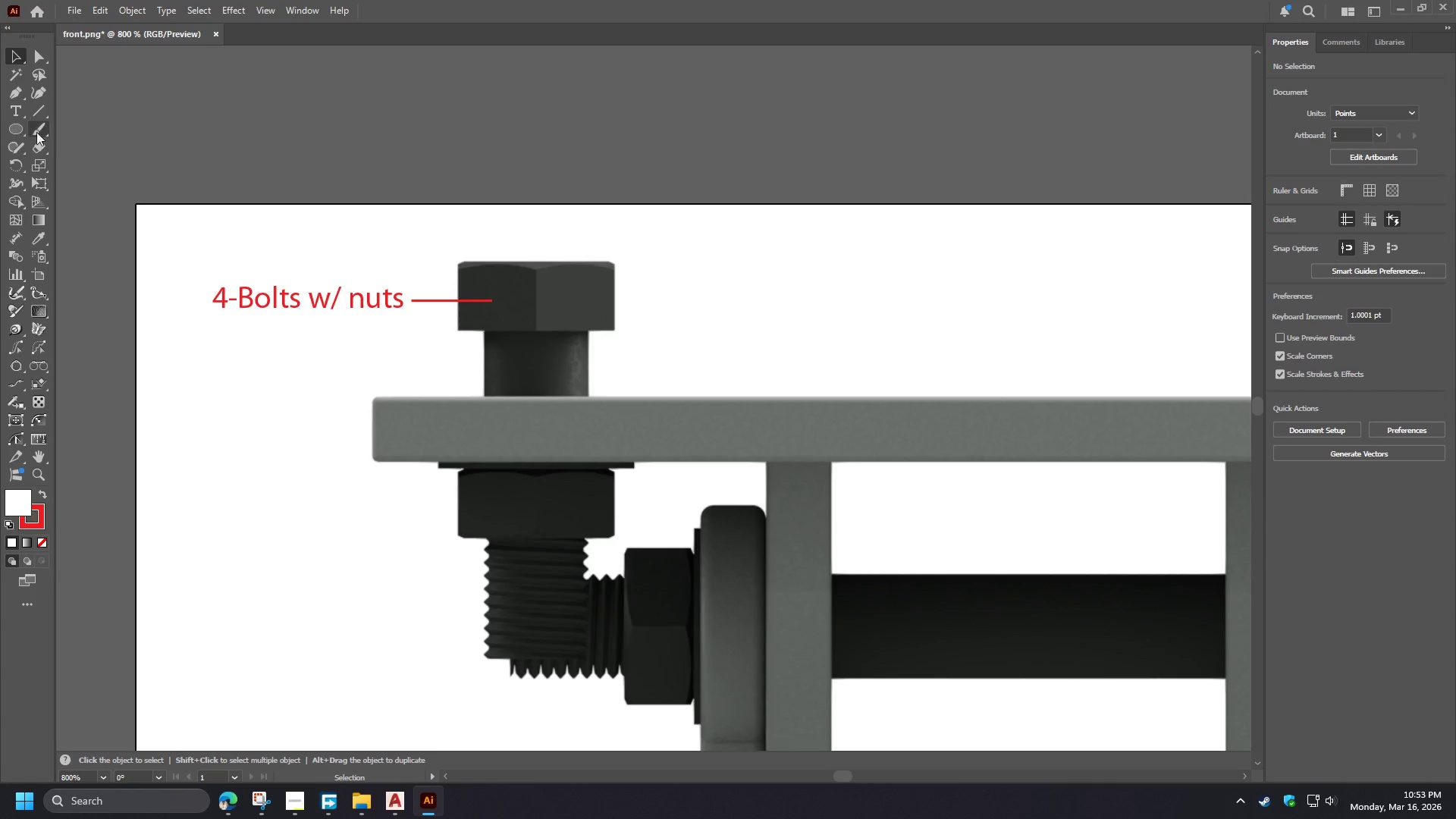 
left_click([14, 130])
 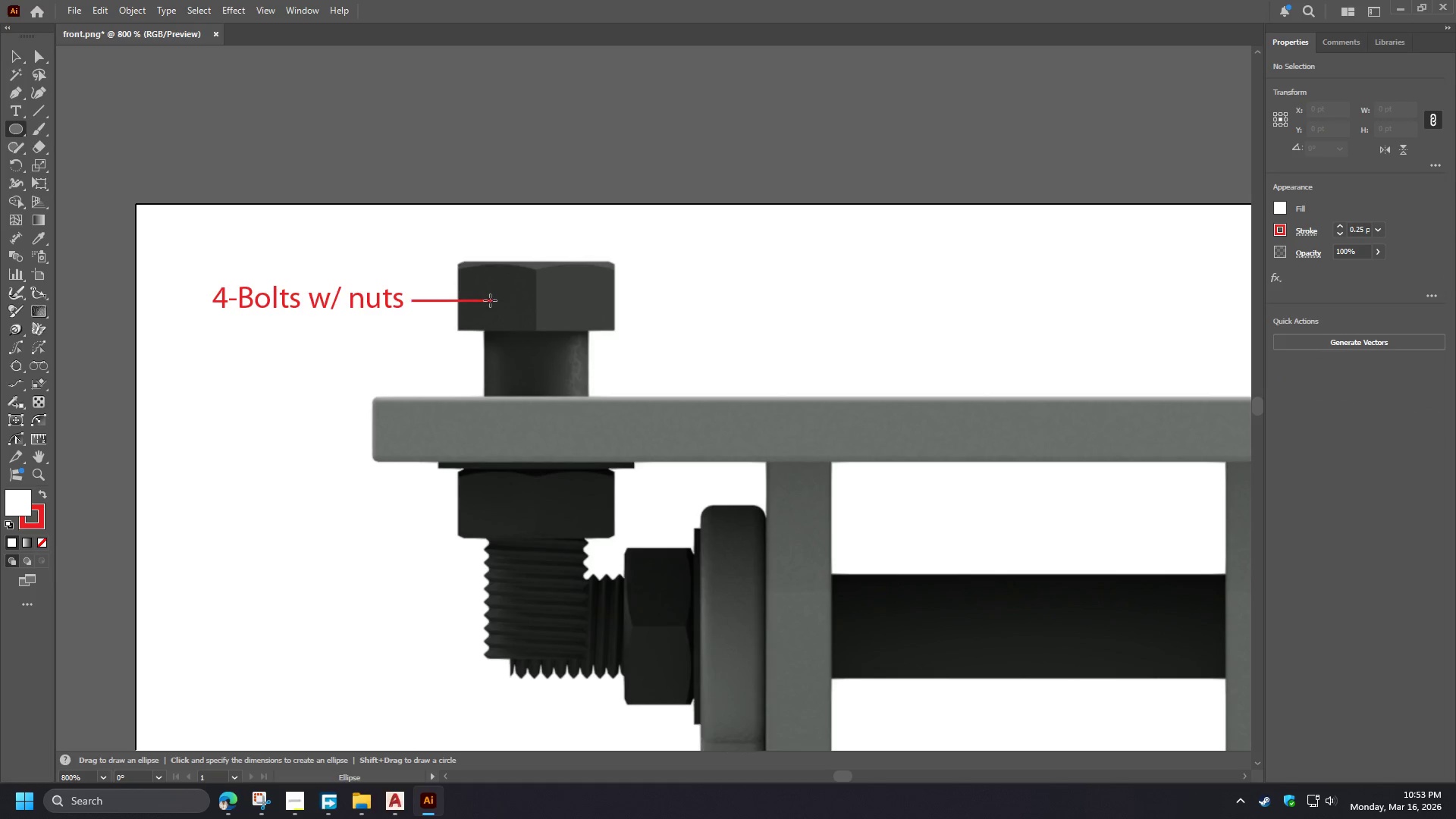 
hold_key(key=AltLeft, duration=1.5)
scroll: coordinate [489, 296], scroll_direction: down, amount: 2.0
 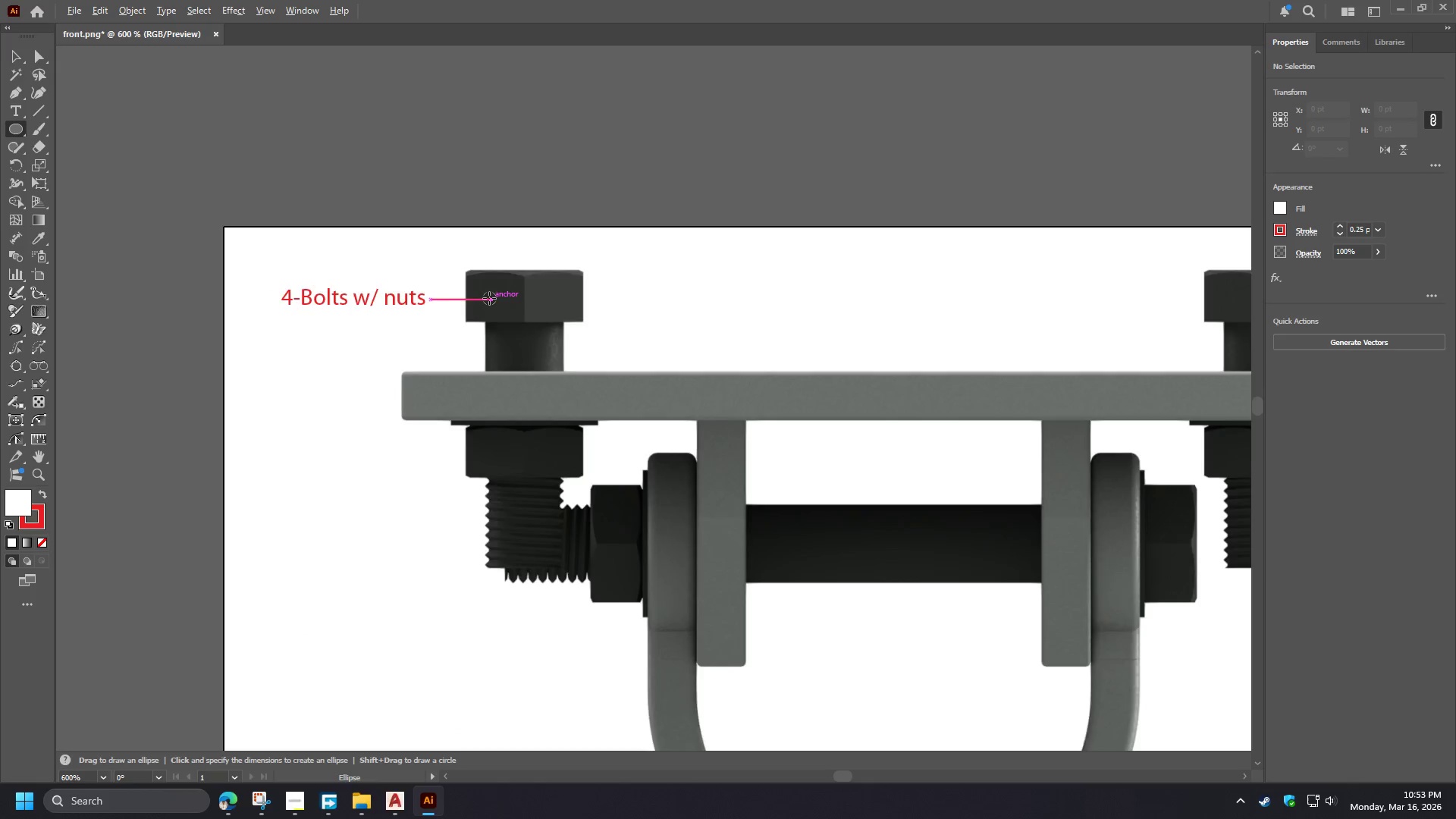 
hold_key(key=AltLeft, duration=0.33)
 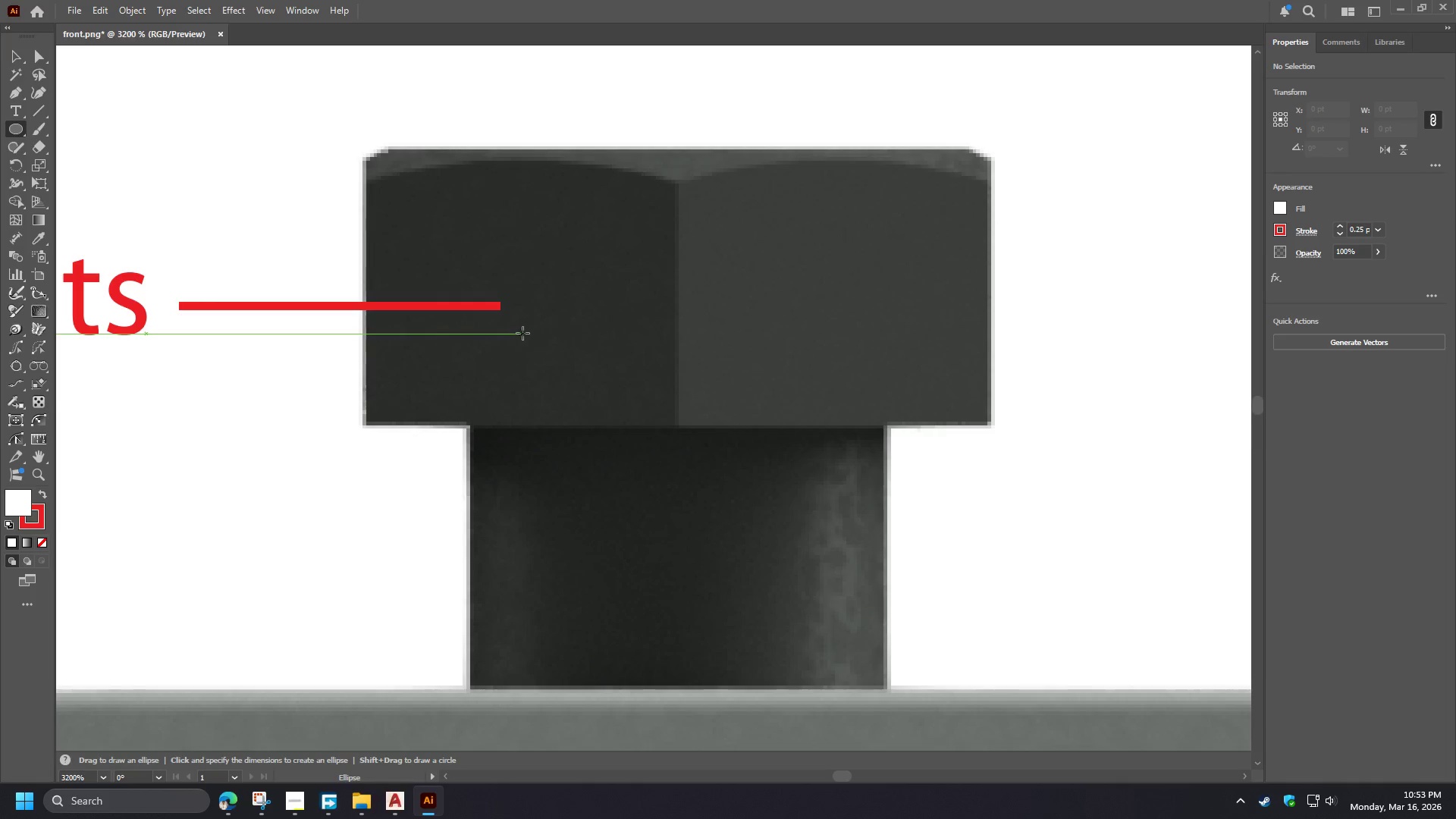 
scroll: coordinate [489, 298], scroll_direction: up, amount: 5.0
 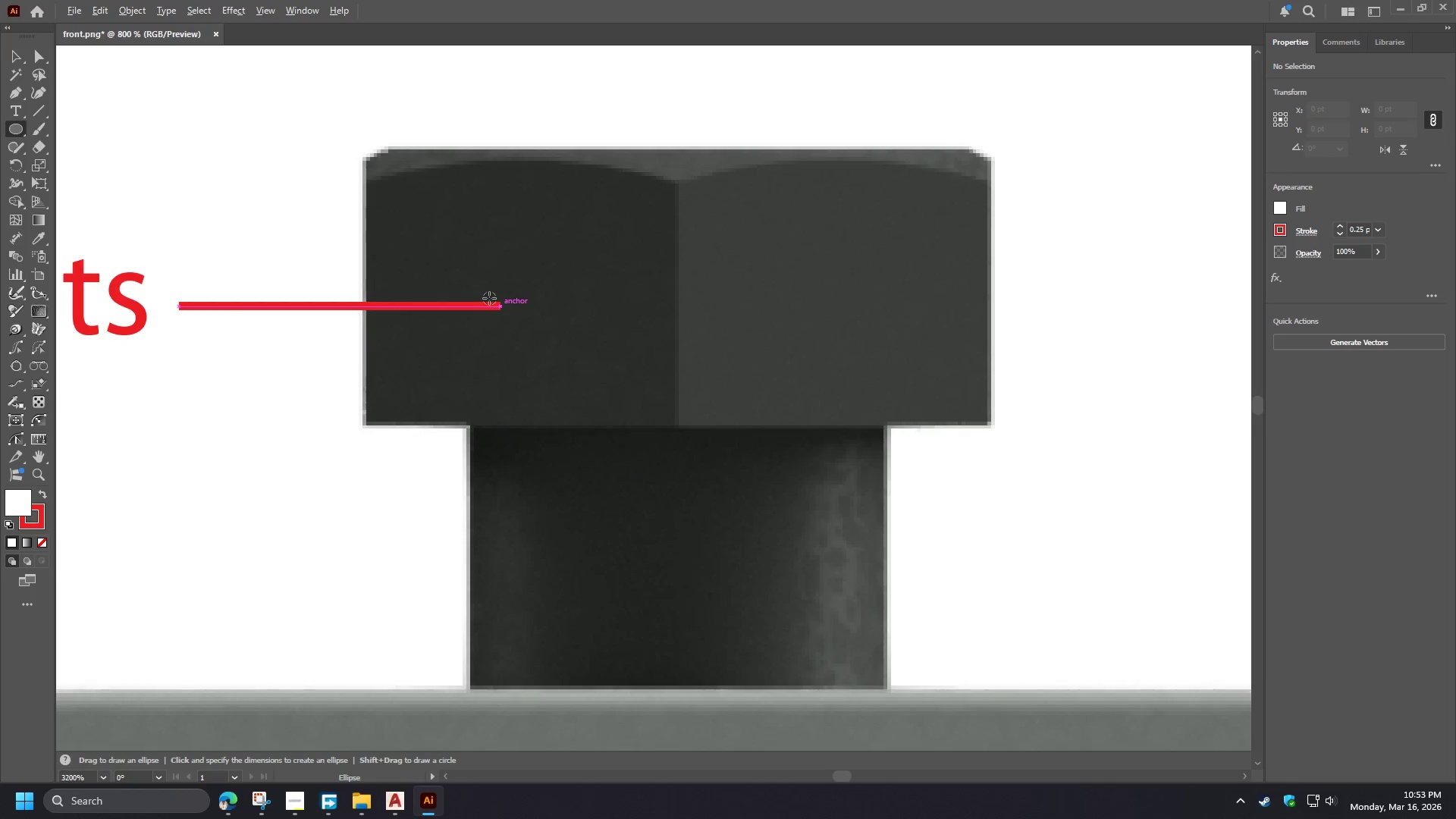 
left_click_drag(start_coordinate=[521, 306], to_coordinate=[532, 318])
 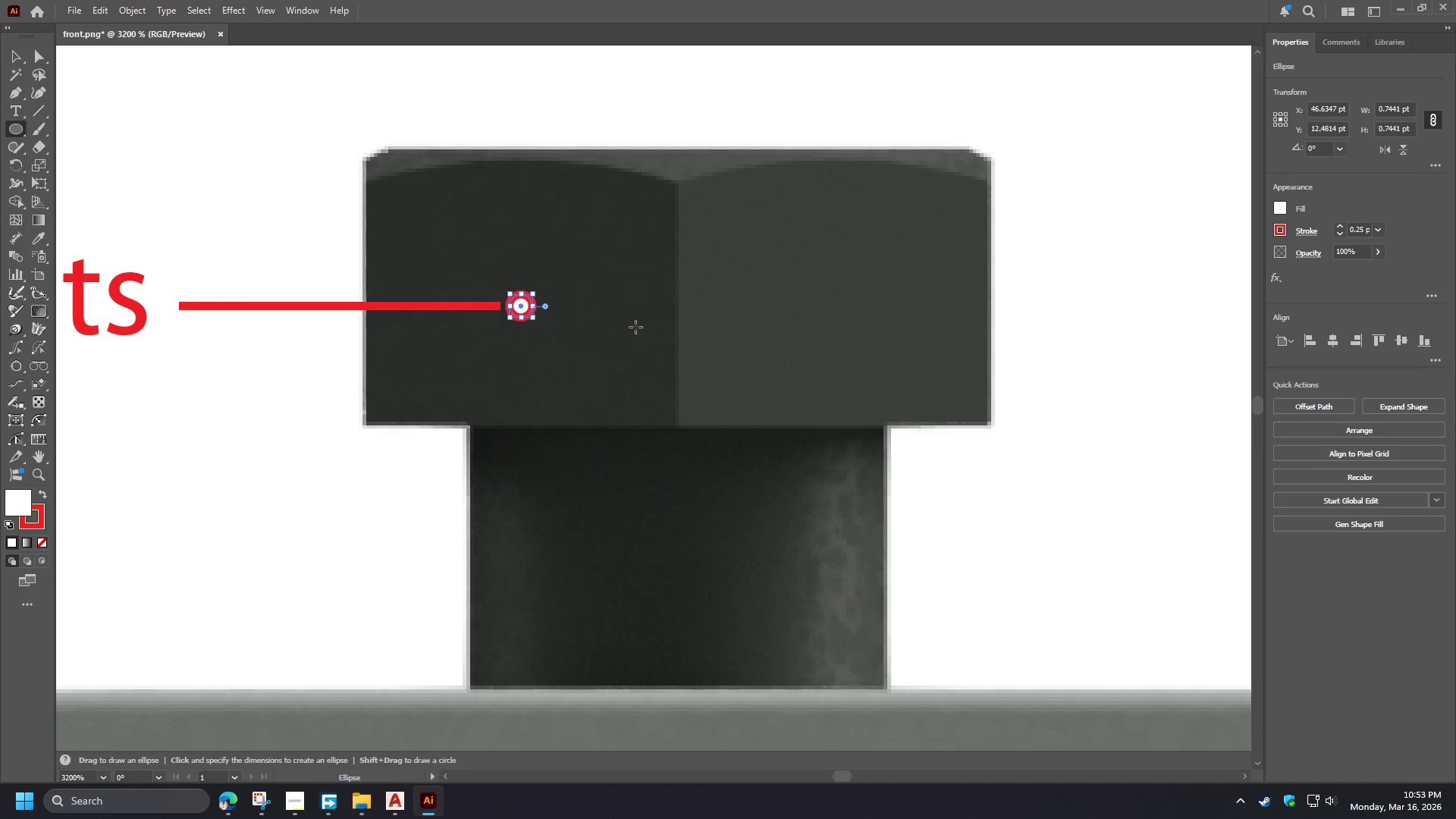 
hold_key(key=ShiftLeft, duration=3.39)
 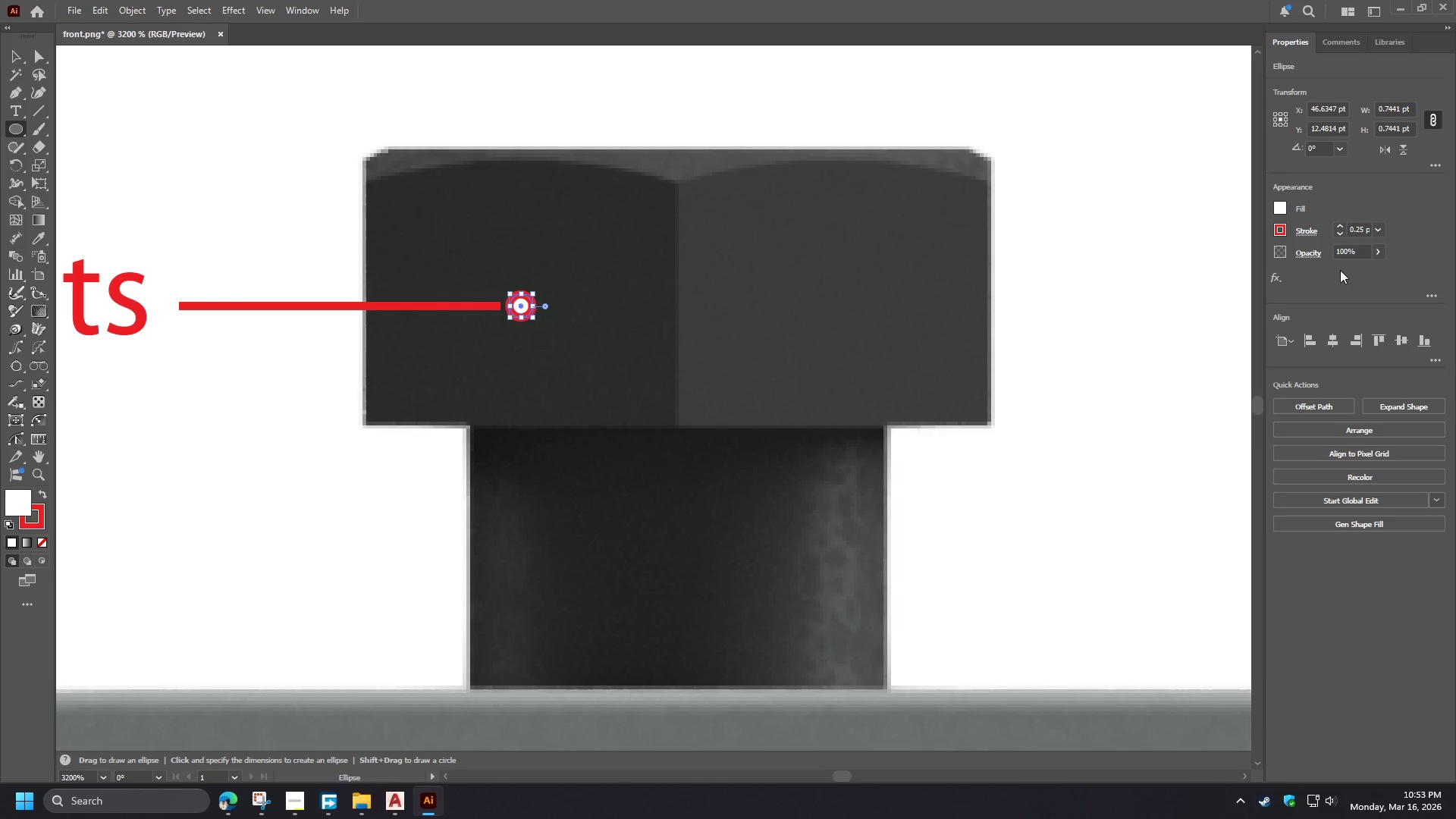 
hold_key(key=AltLeft, duration=1.5)
 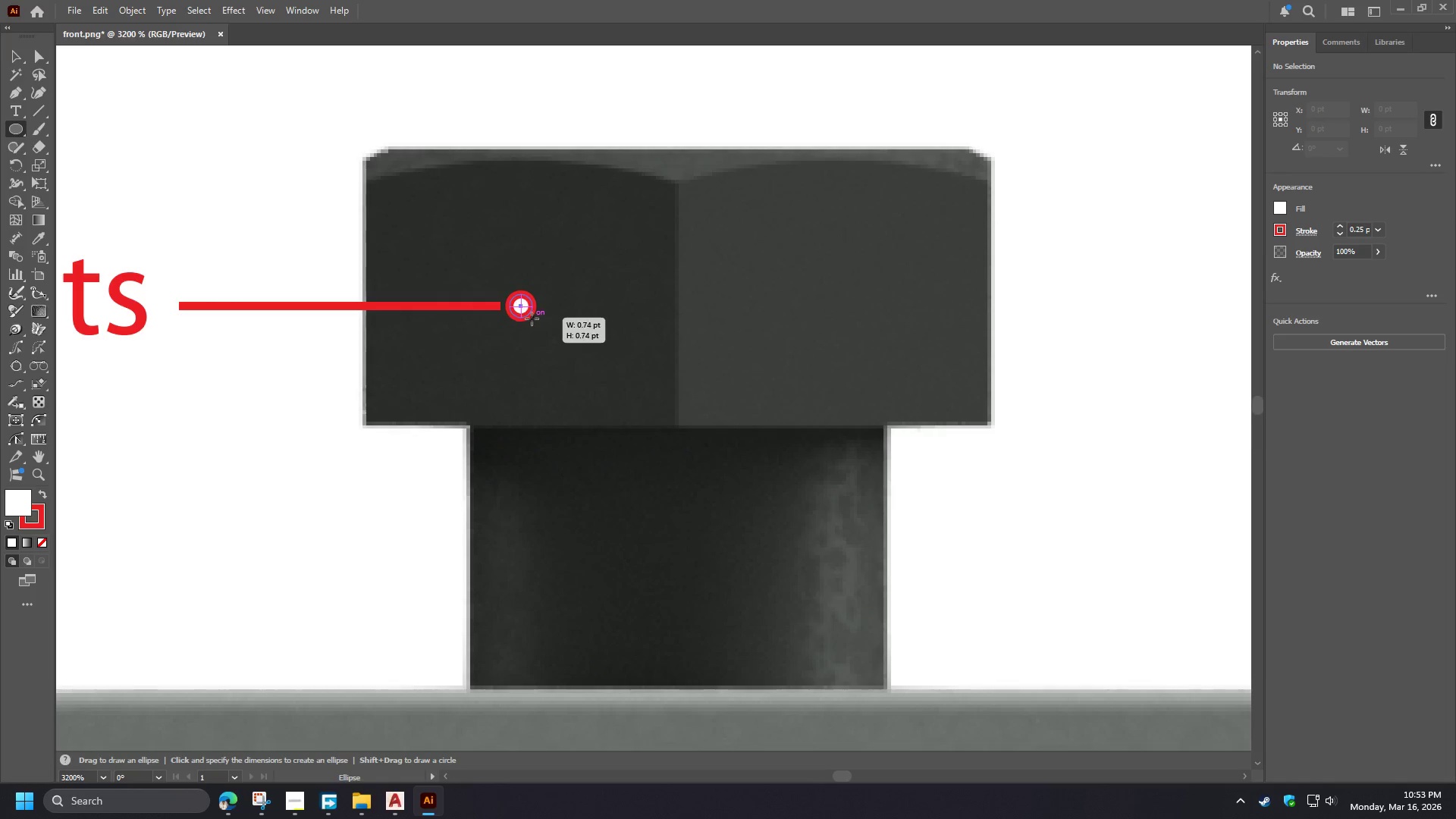 
hold_key(key=AltLeft, duration=1.0)
 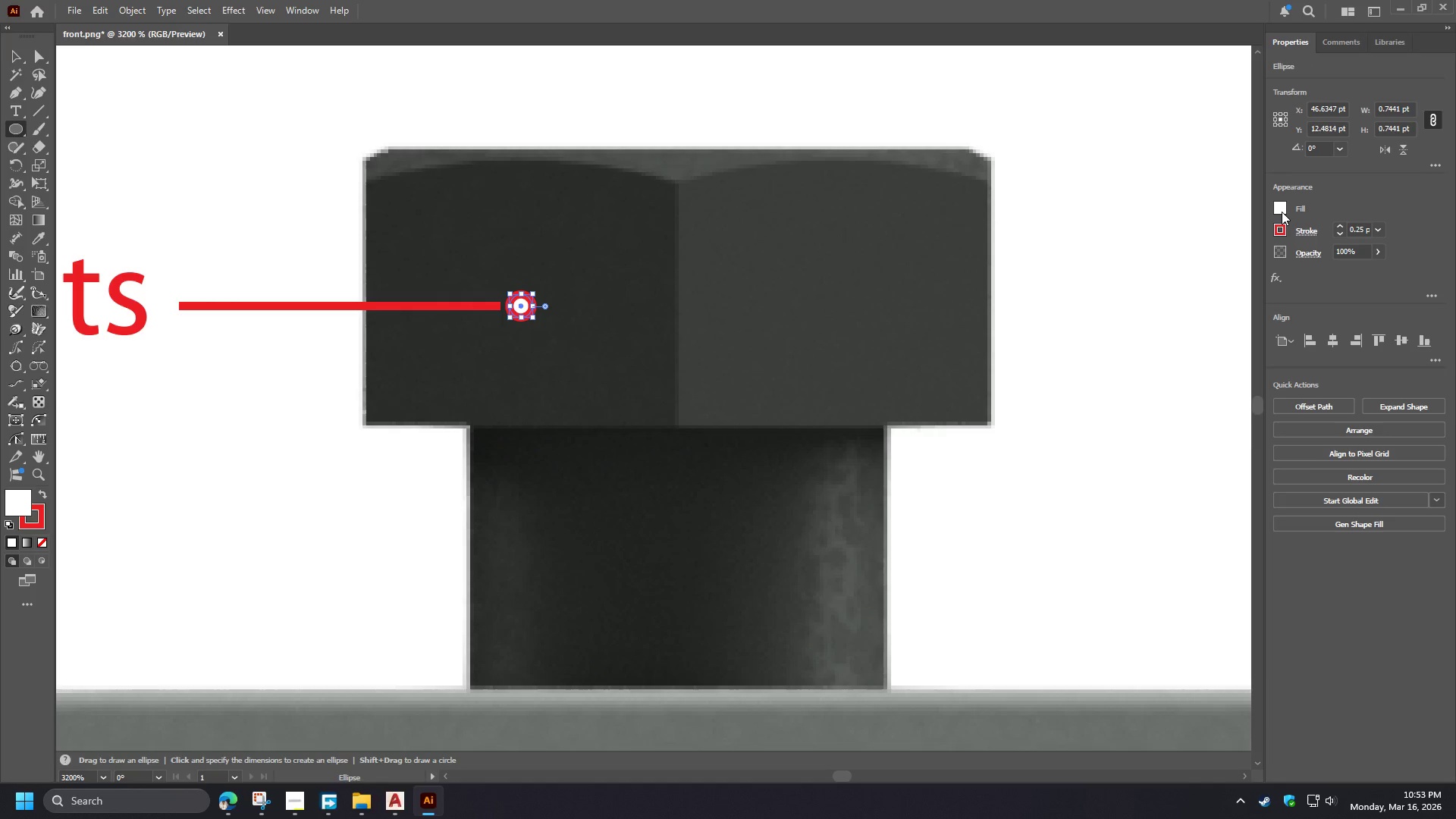 
left_click([1280, 207])
 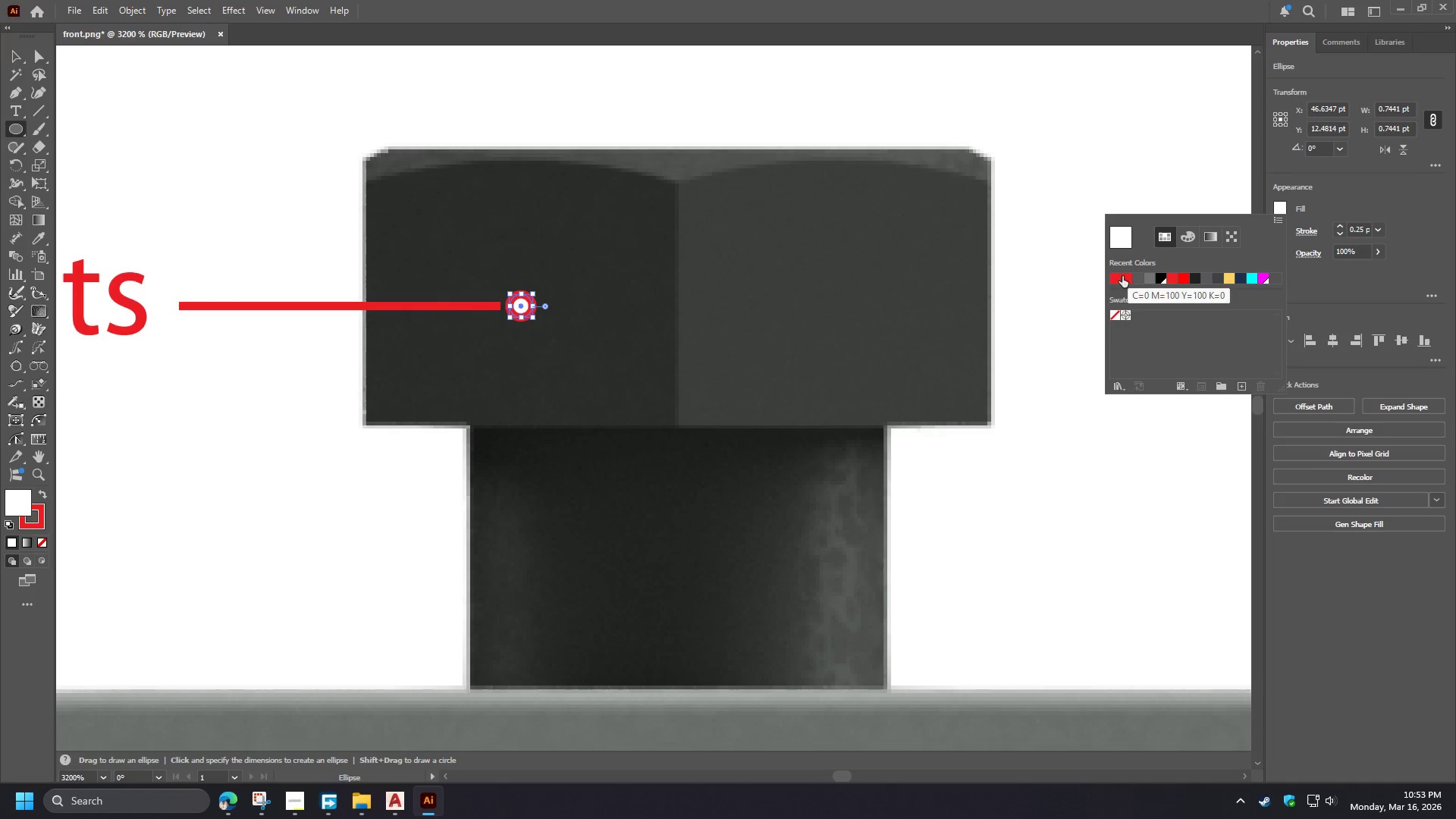 
left_click([1115, 278])
 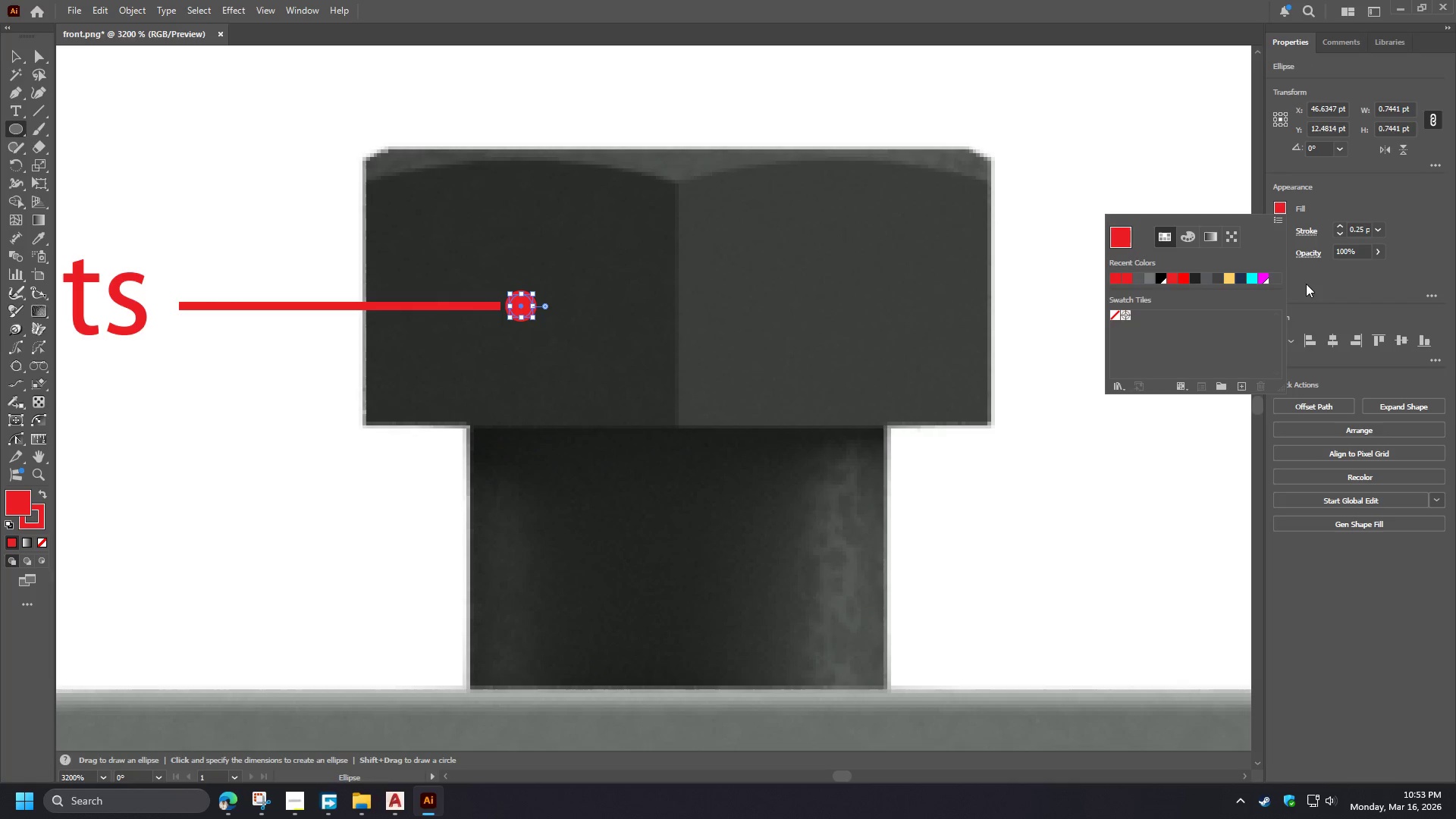 
left_click([1306, 284])
 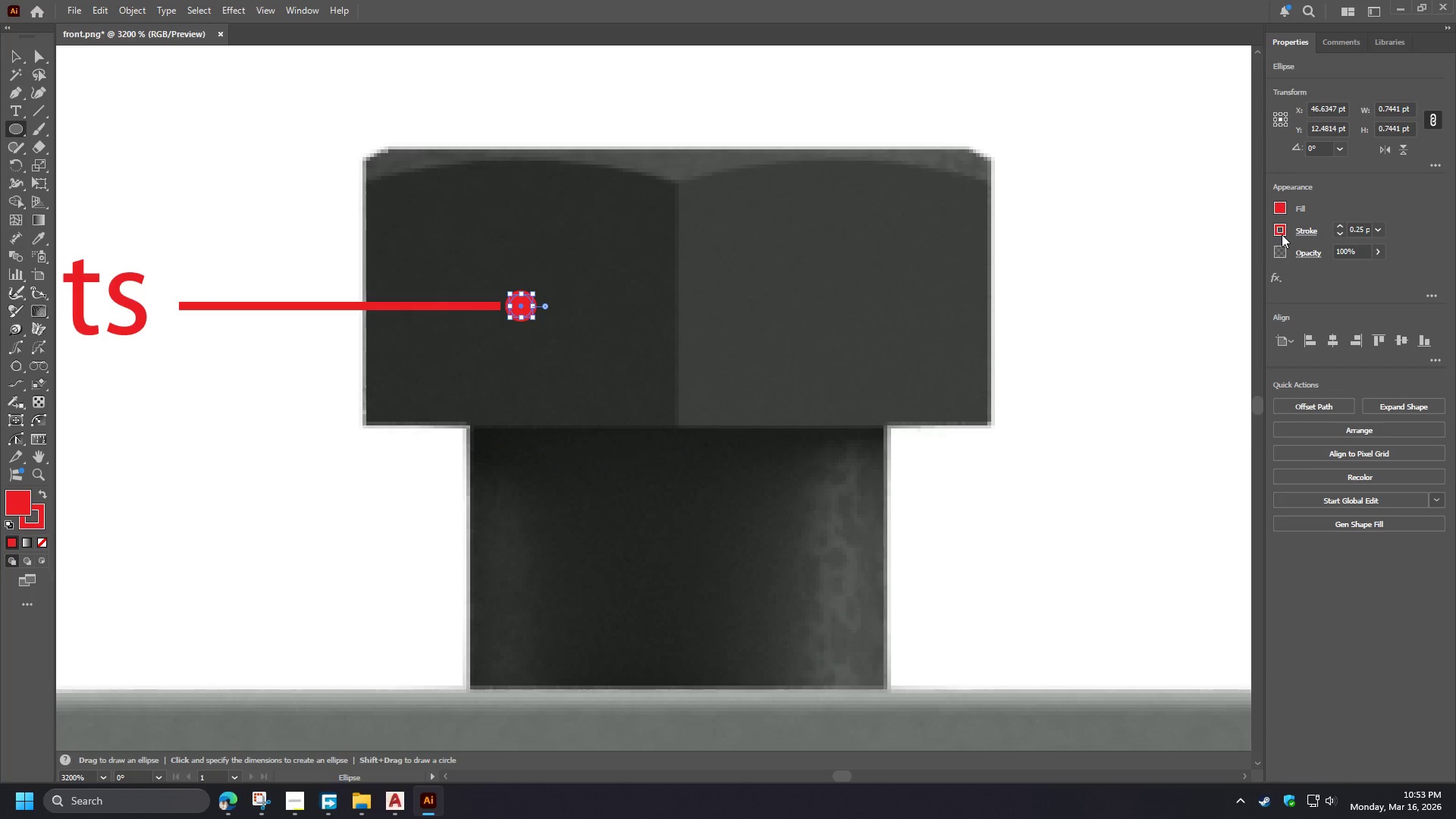 
left_click([1282, 231])
 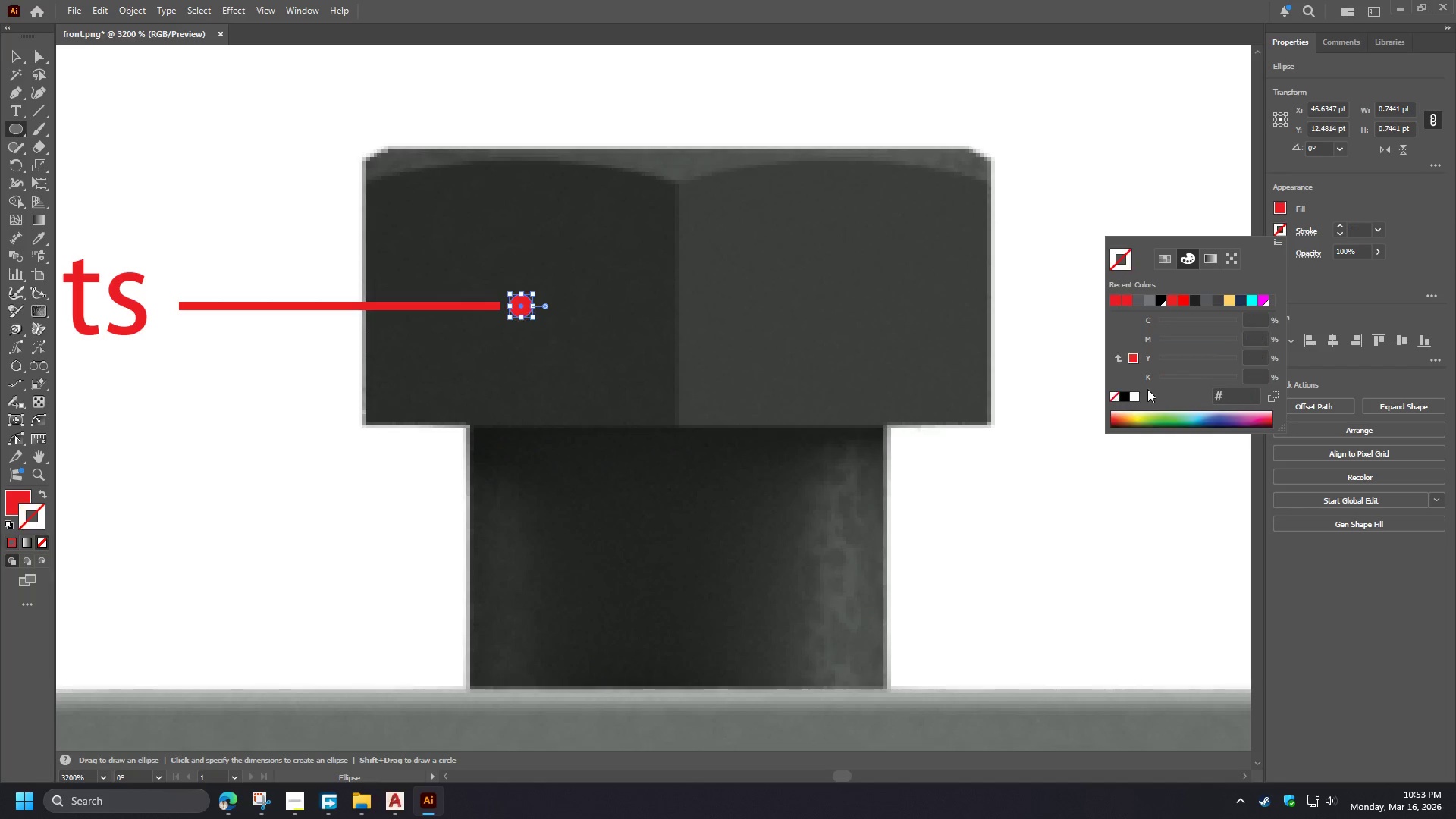 
left_click([1349, 293])
 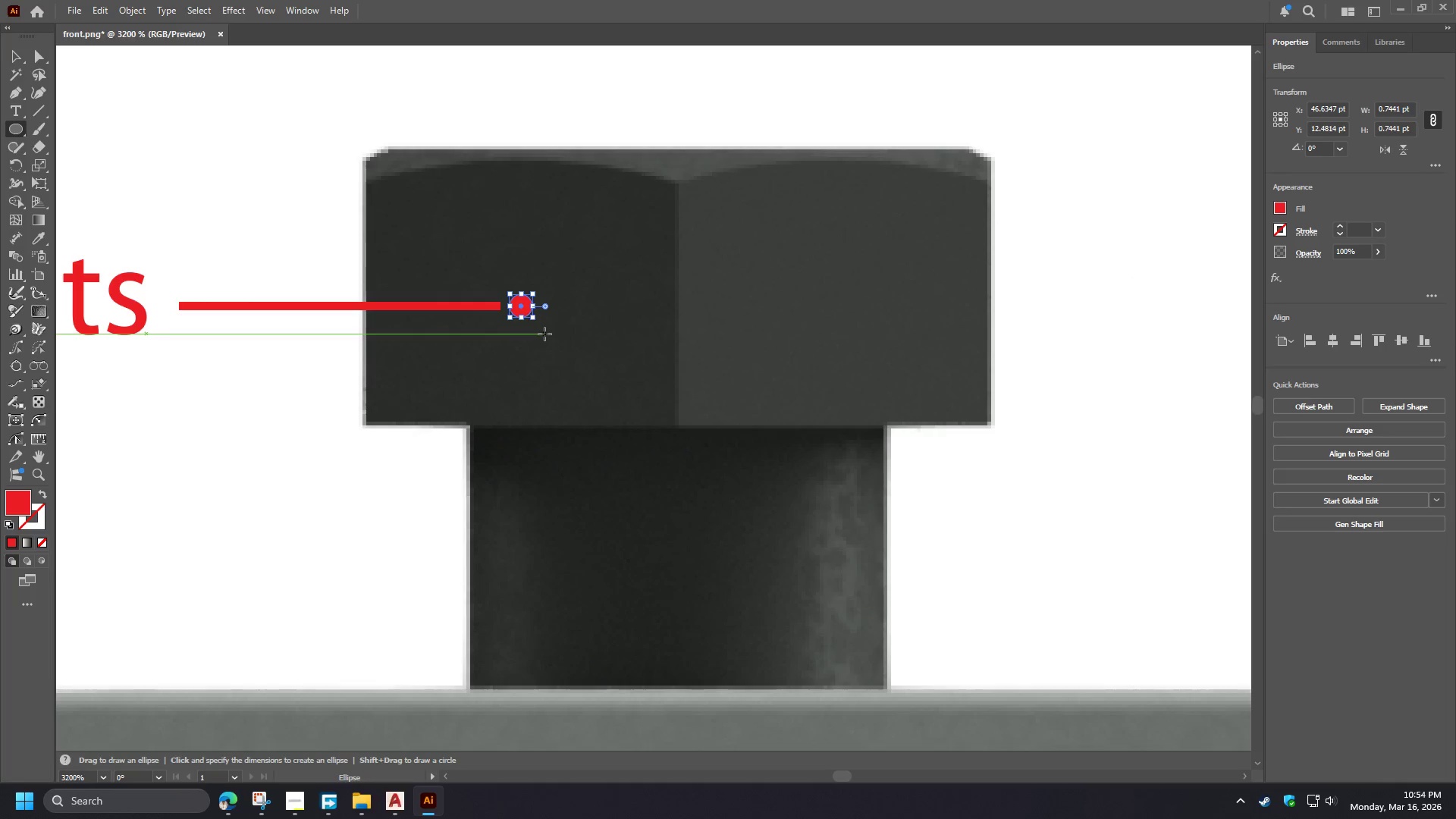 
key(V)
 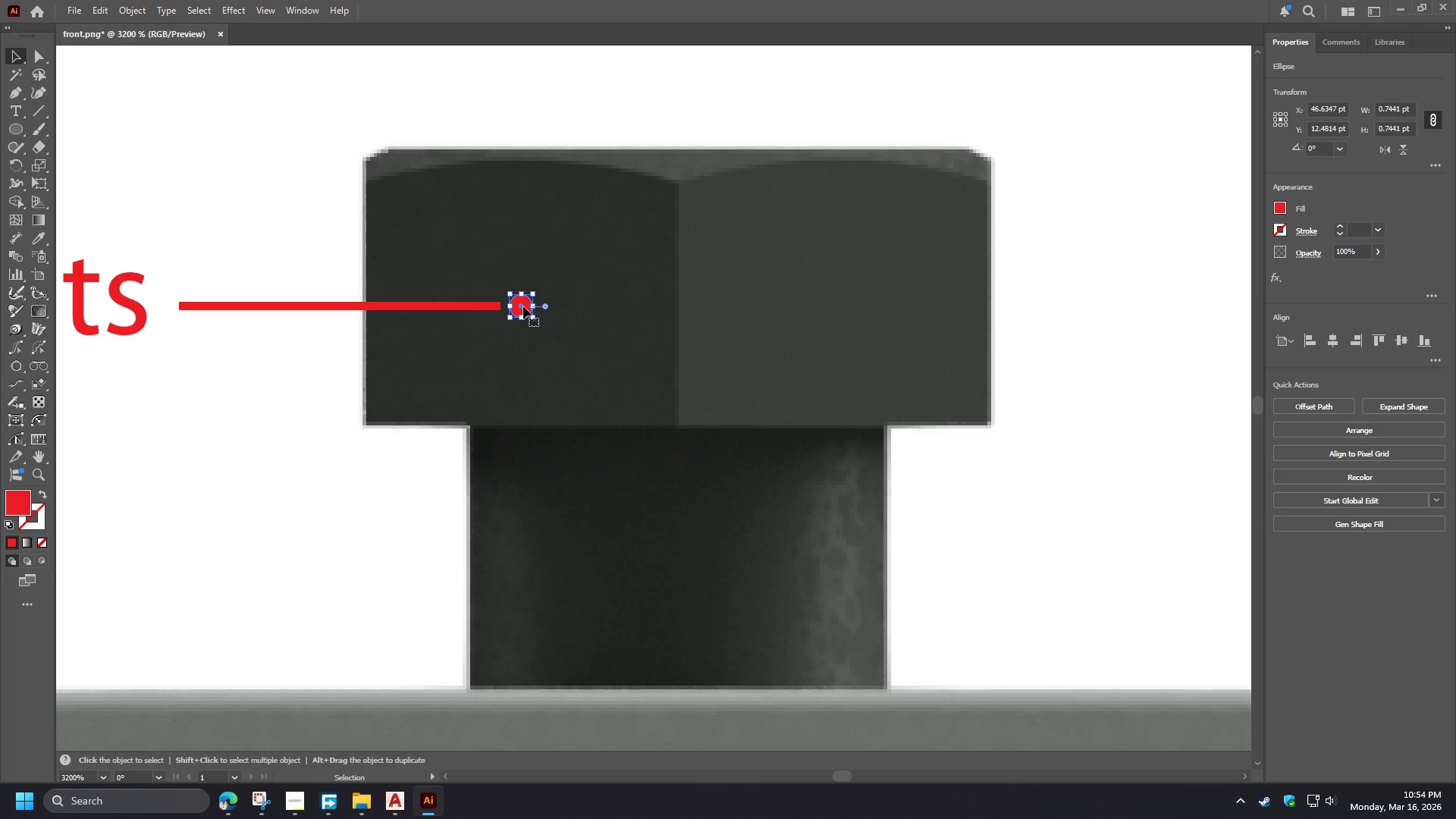 
left_click_drag(start_coordinate=[523, 306], to_coordinate=[500, 306])
 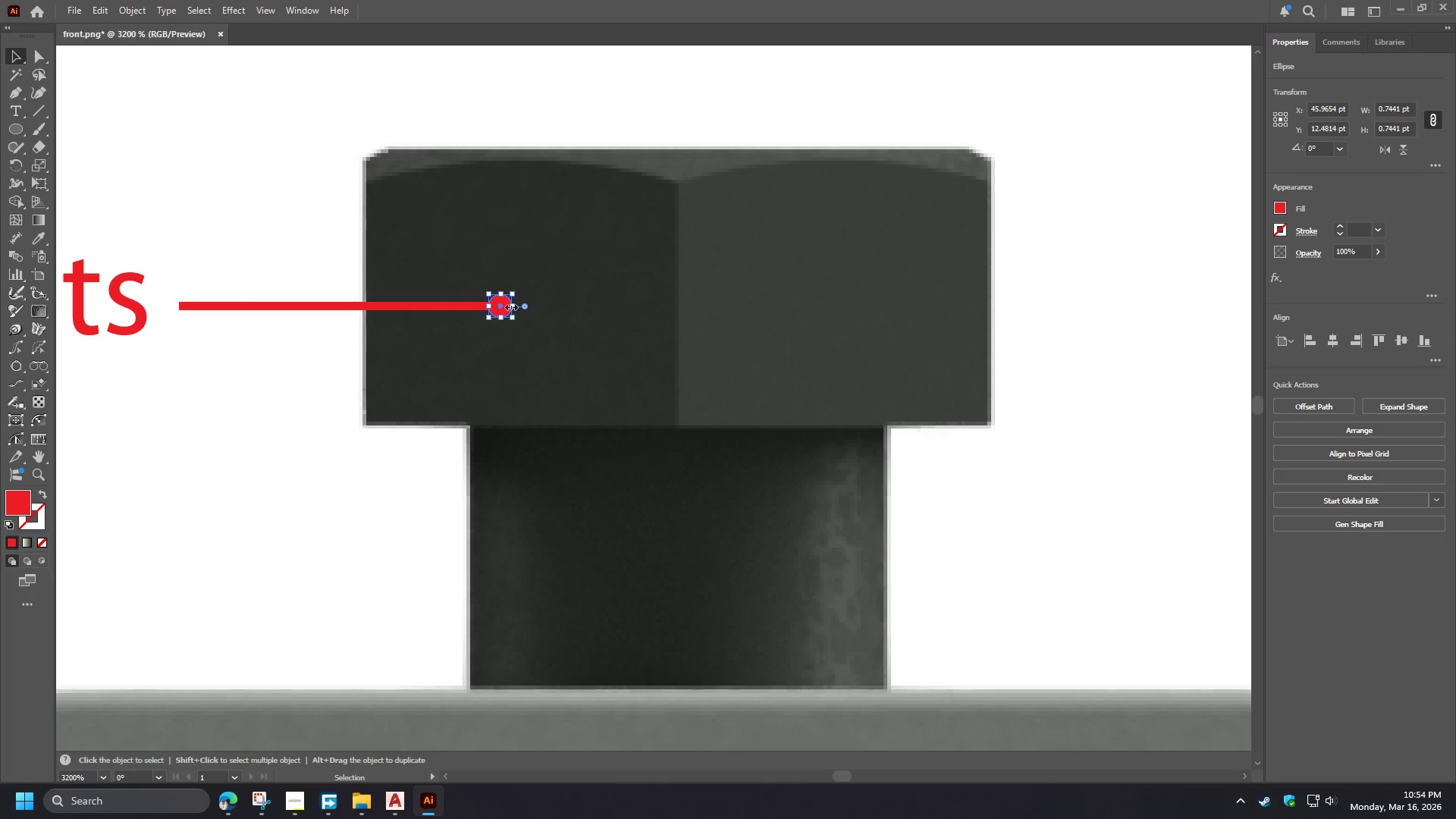 
left_click_drag(start_coordinate=[510, 306], to_coordinate=[521, 300])
 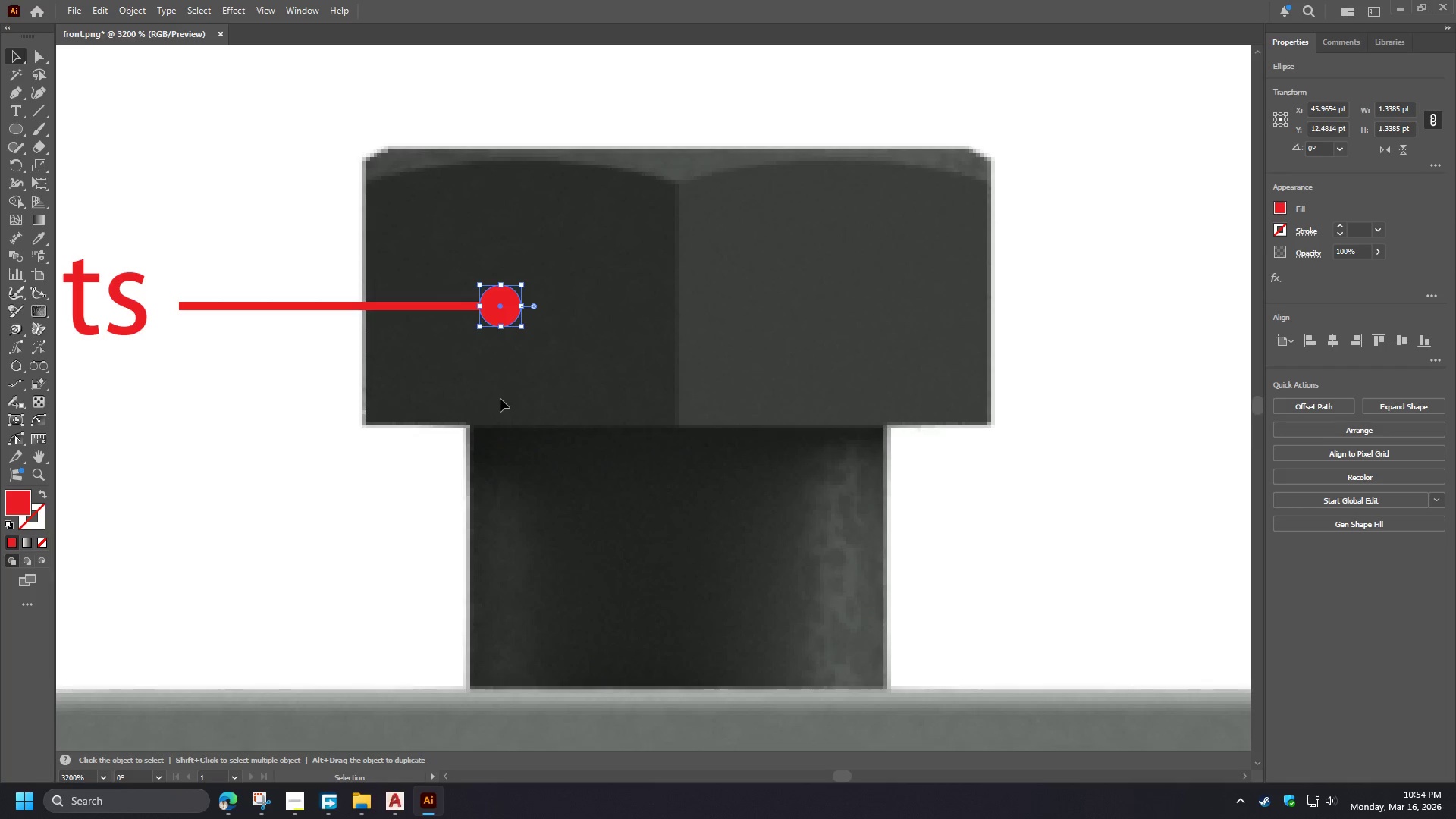 
hold_key(key=ShiftLeft, duration=5.31)
 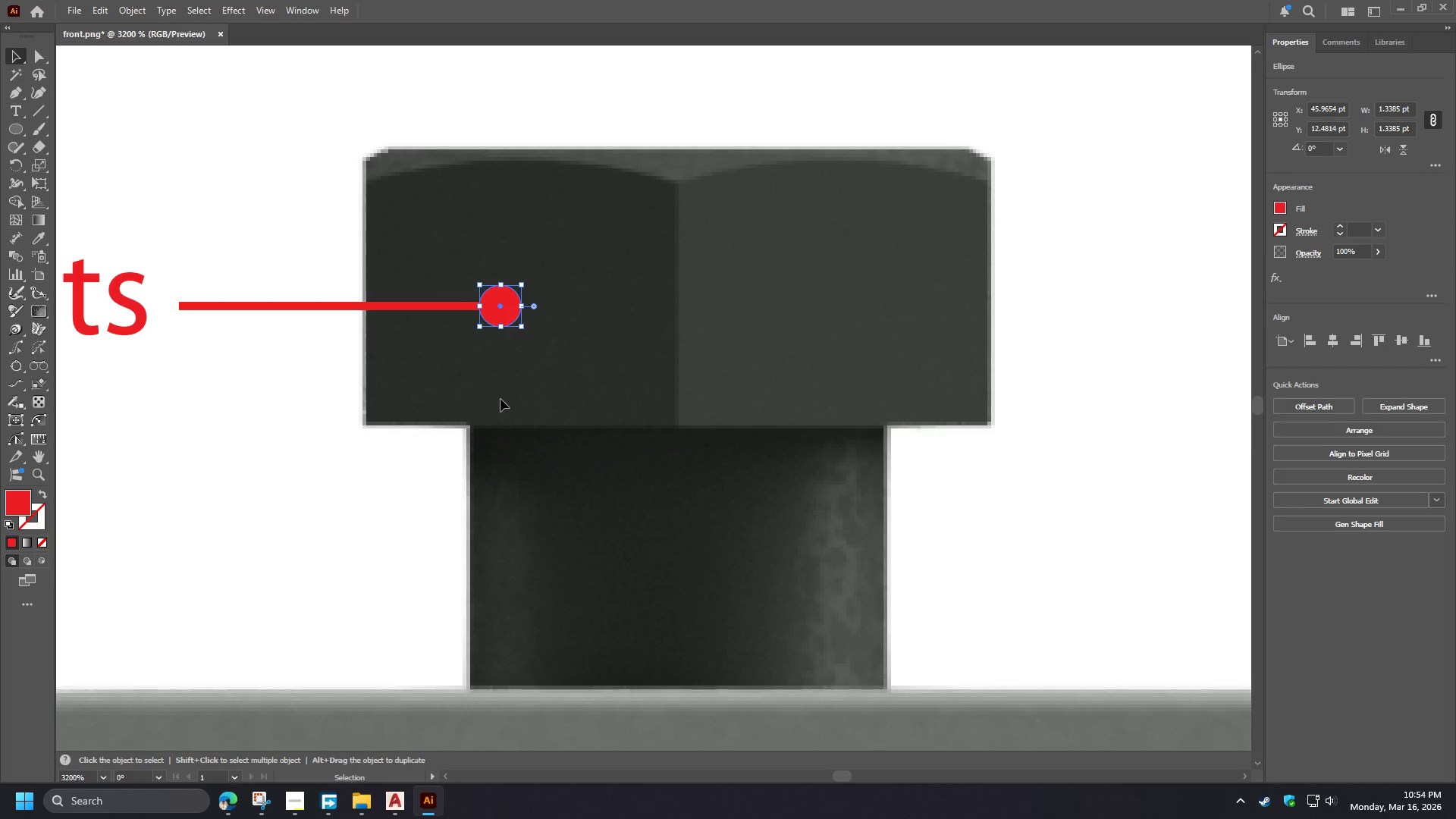 
hold_key(key=AltLeft, duration=1.5)
 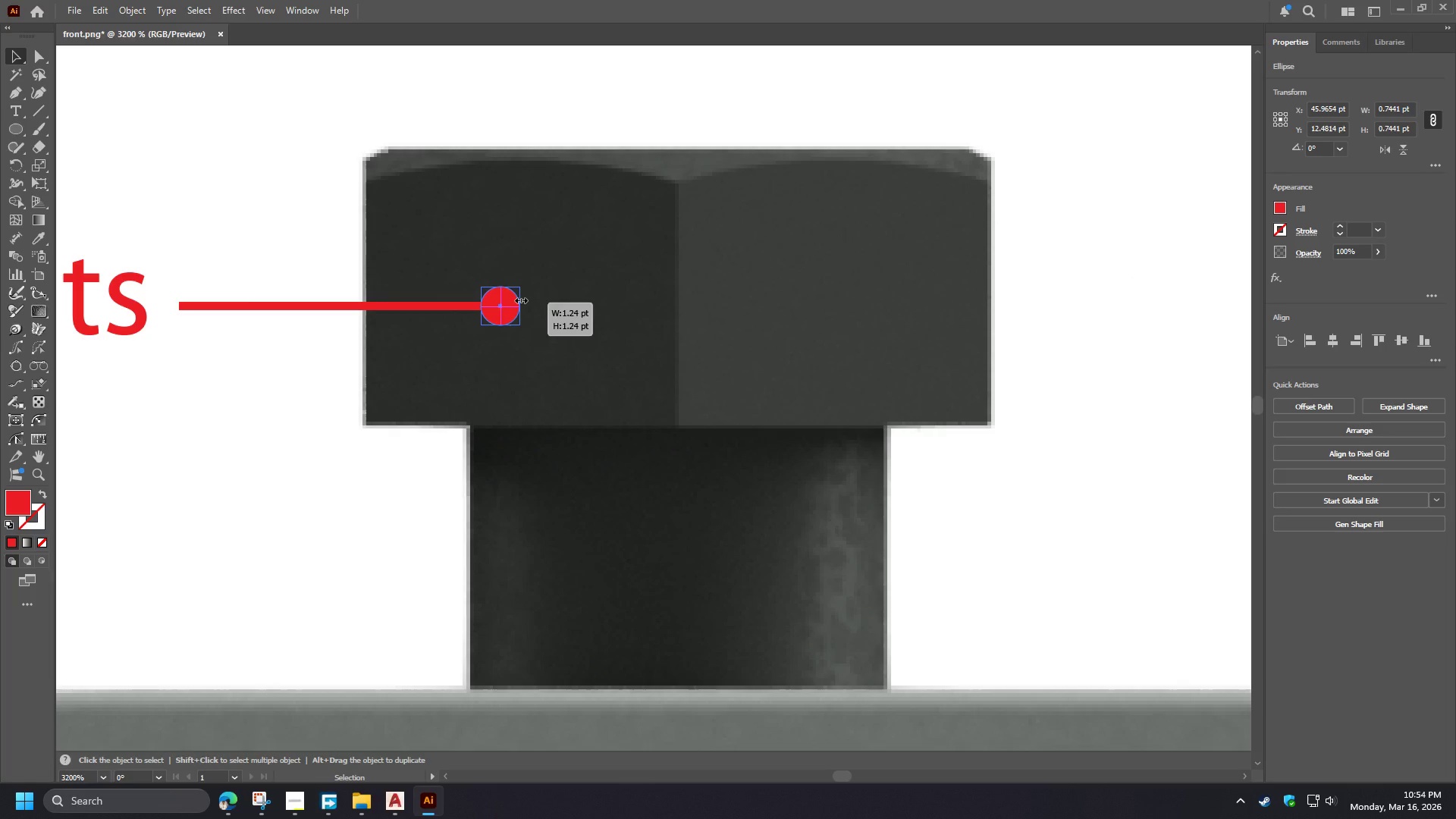 
hold_key(key=AltLeft, duration=1.52)
 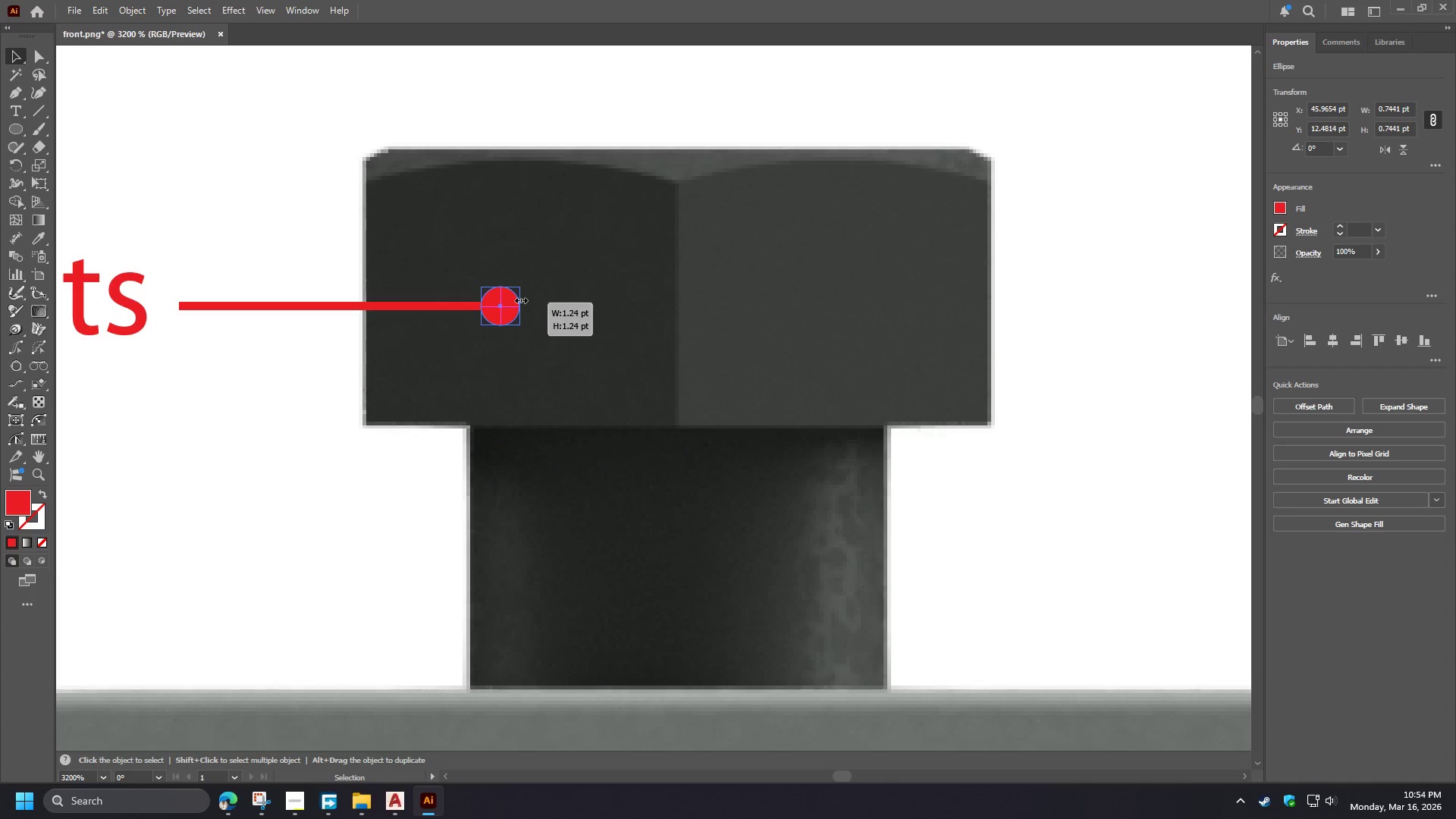 
hold_key(key=AltLeft, duration=1.38)
 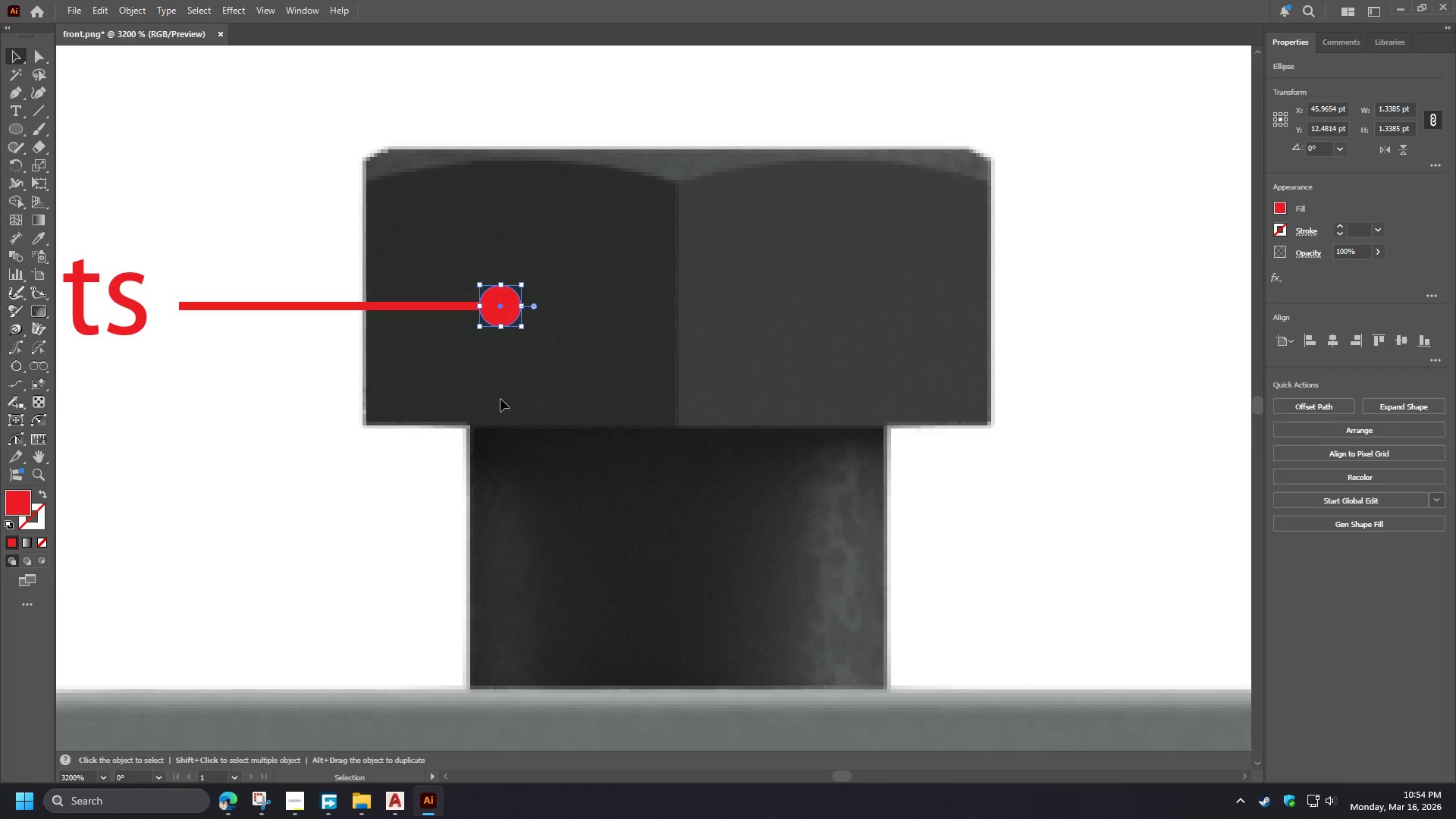 
left_click([500, 399])
 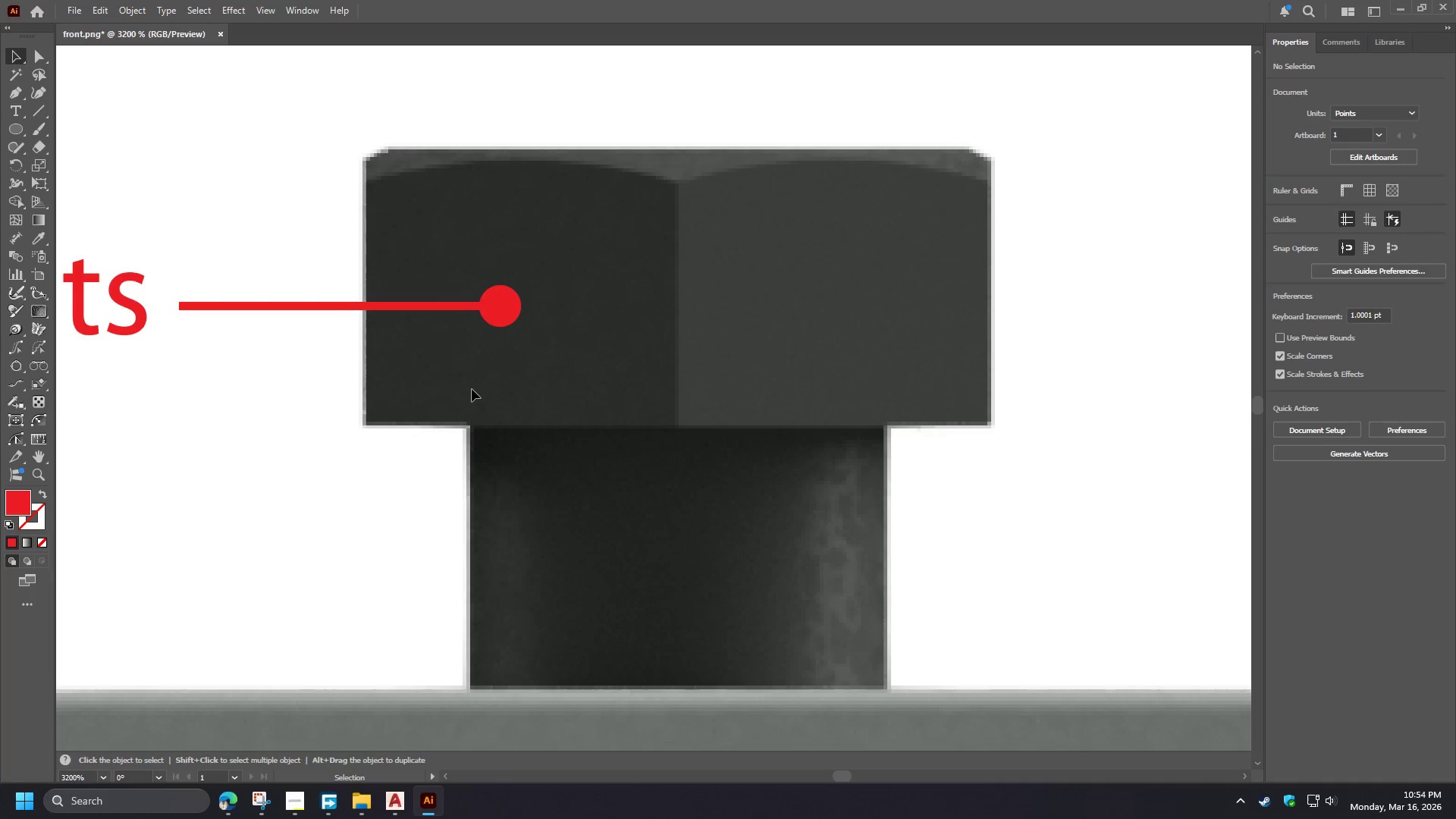 
hold_key(key=AltLeft, duration=1.5)
scroll: coordinate [500, 350], scroll_direction: down, amount: 4.0
 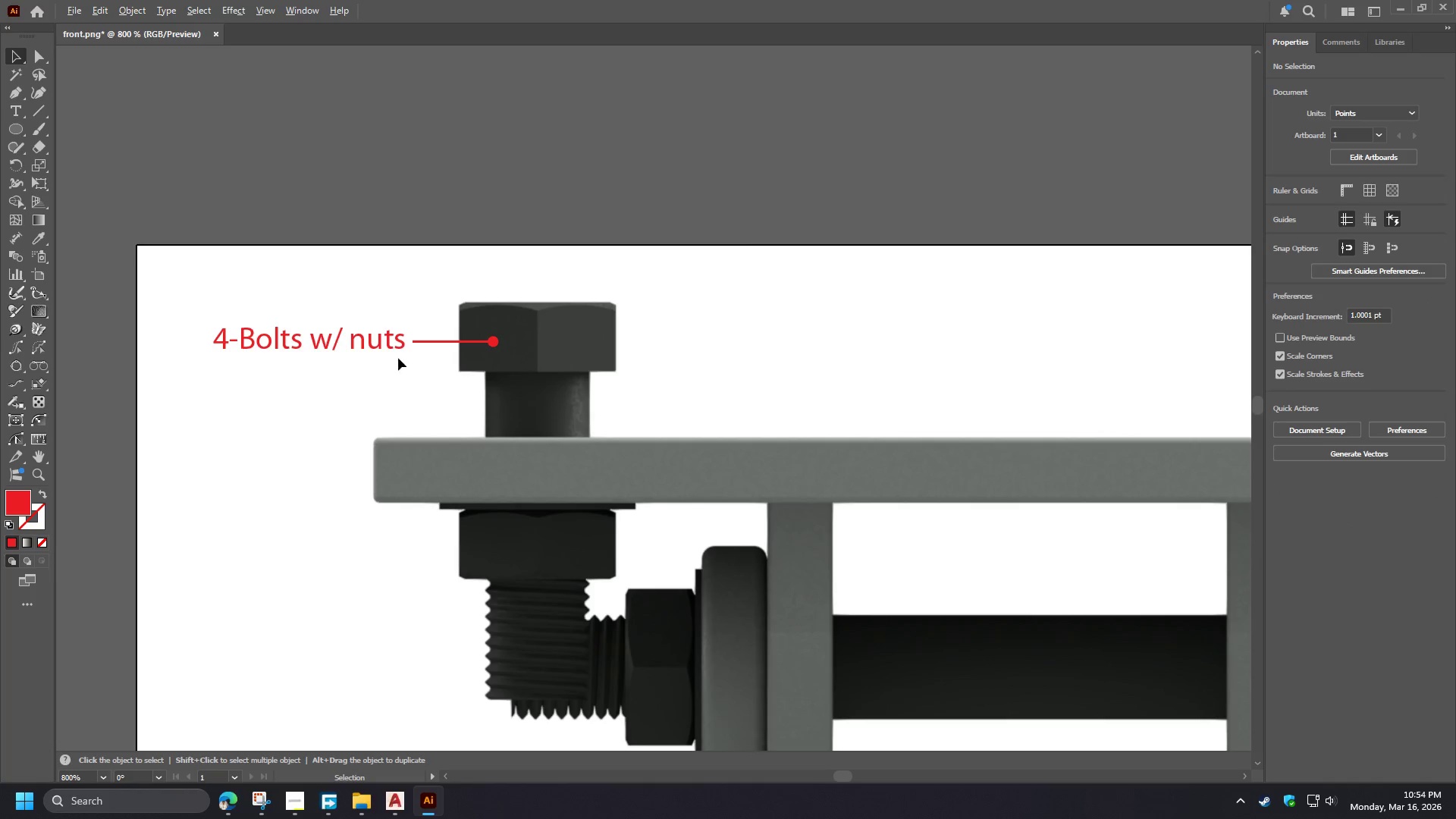 
hold_key(key=AltLeft, duration=0.59)
scroll: coordinate [375, 356], scroll_direction: none, amount: 0.0
 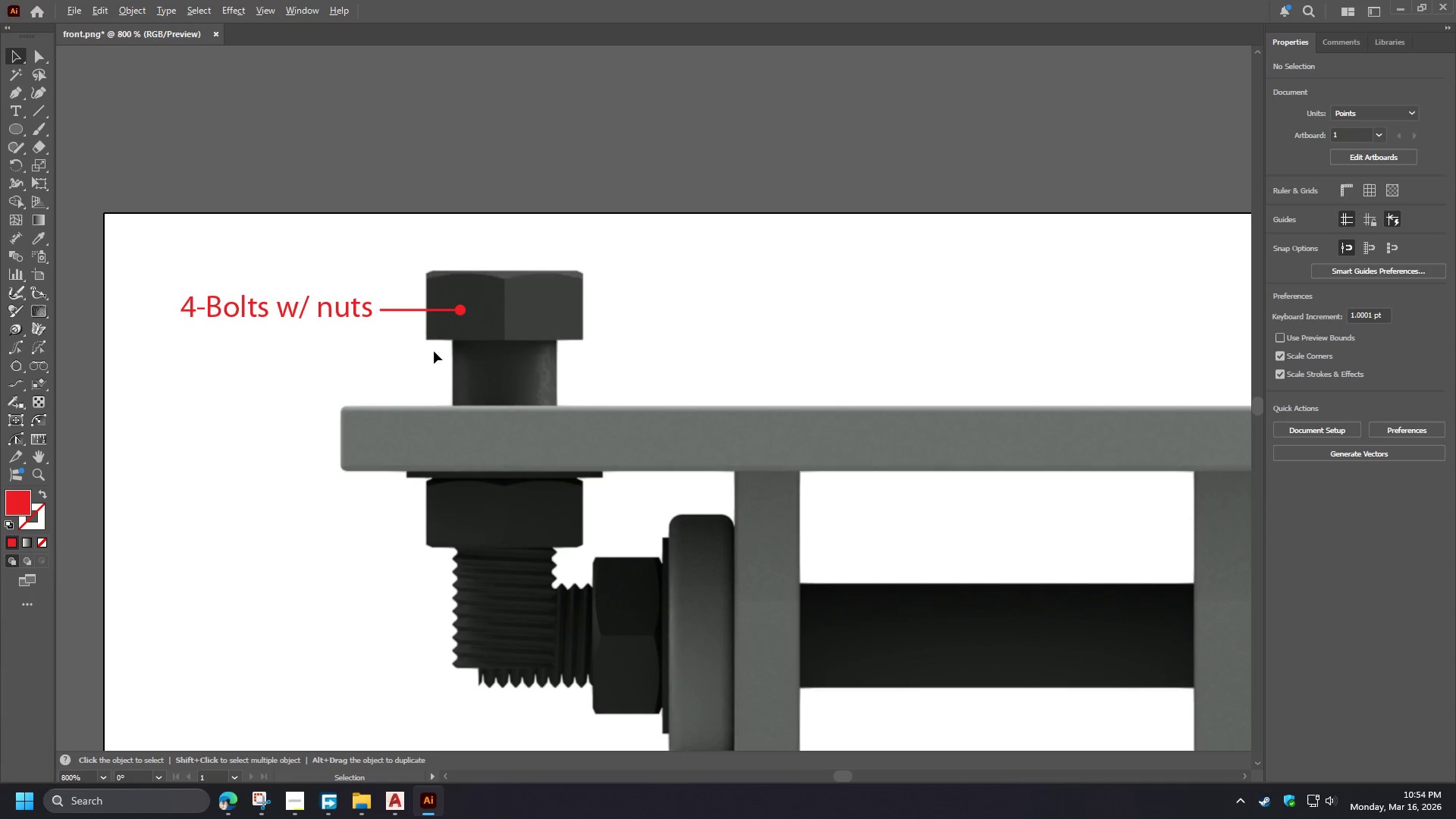 
hold_key(key=AltLeft, duration=2.3)
 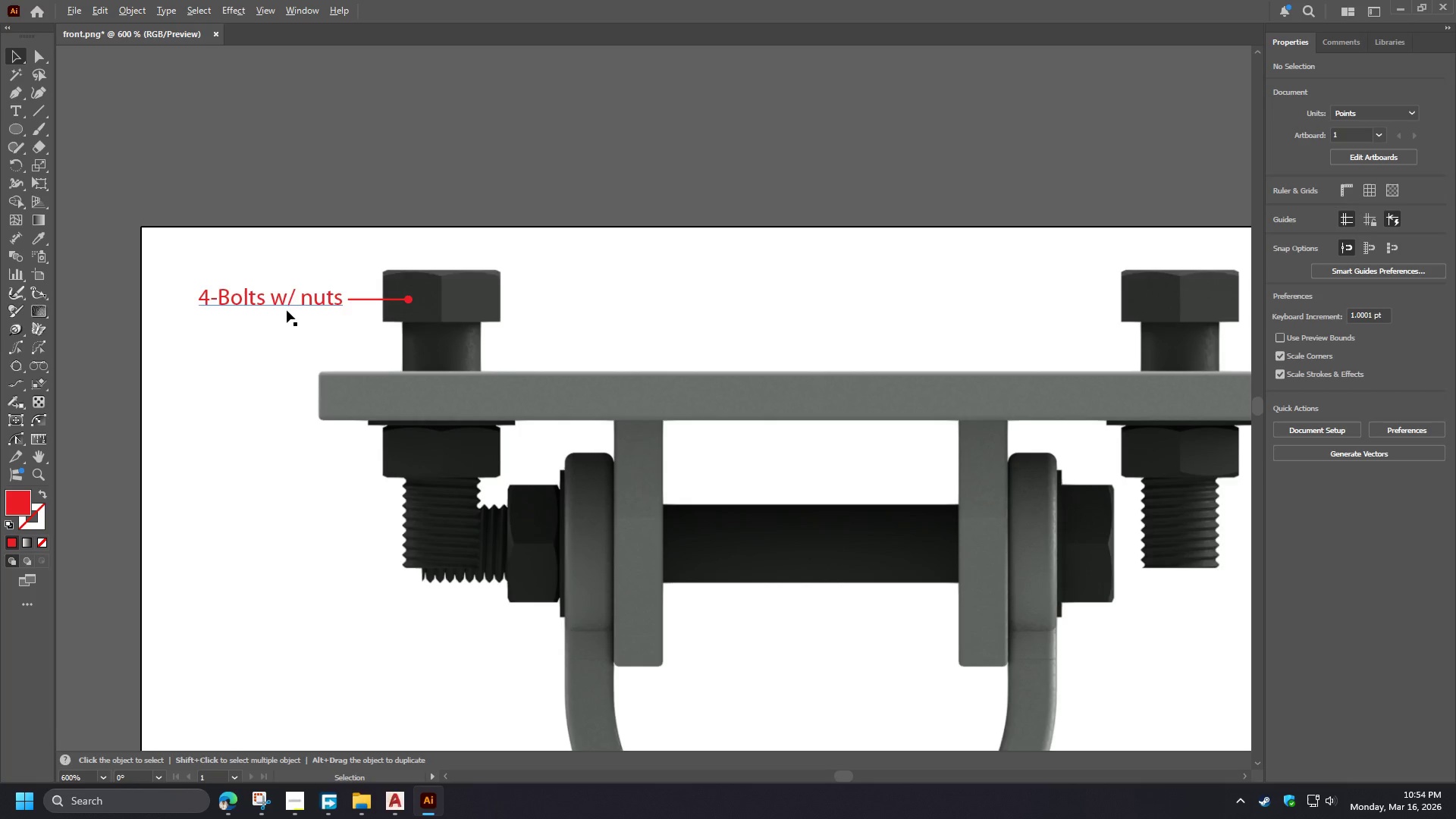 
hold_key(key=AltLeft, duration=1.12)
scroll: coordinate [253, 268], scroll_direction: down, amount: 1.0
 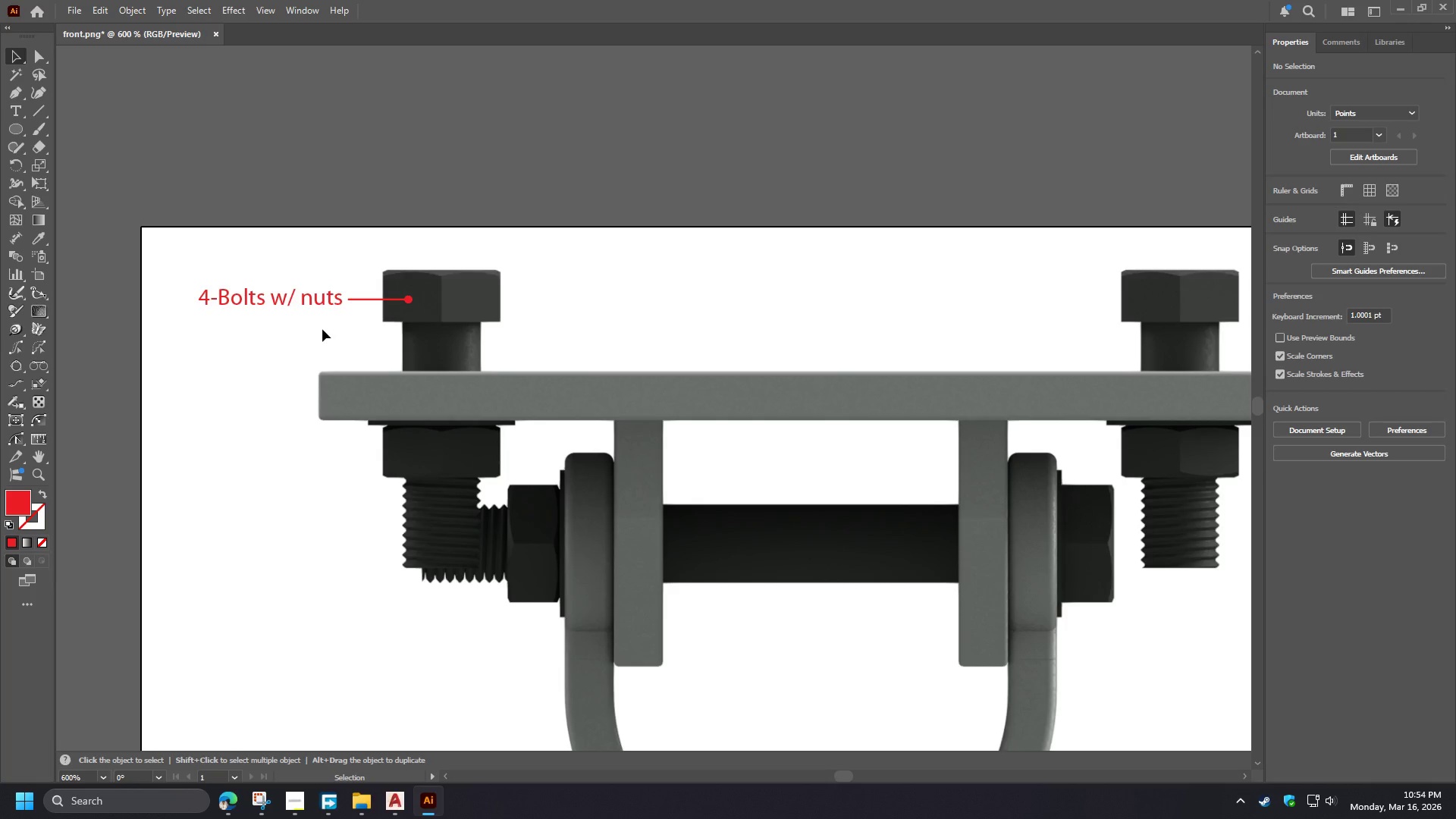 
left_click_drag(start_coordinate=[162, 190], to_coordinate=[456, 334])
 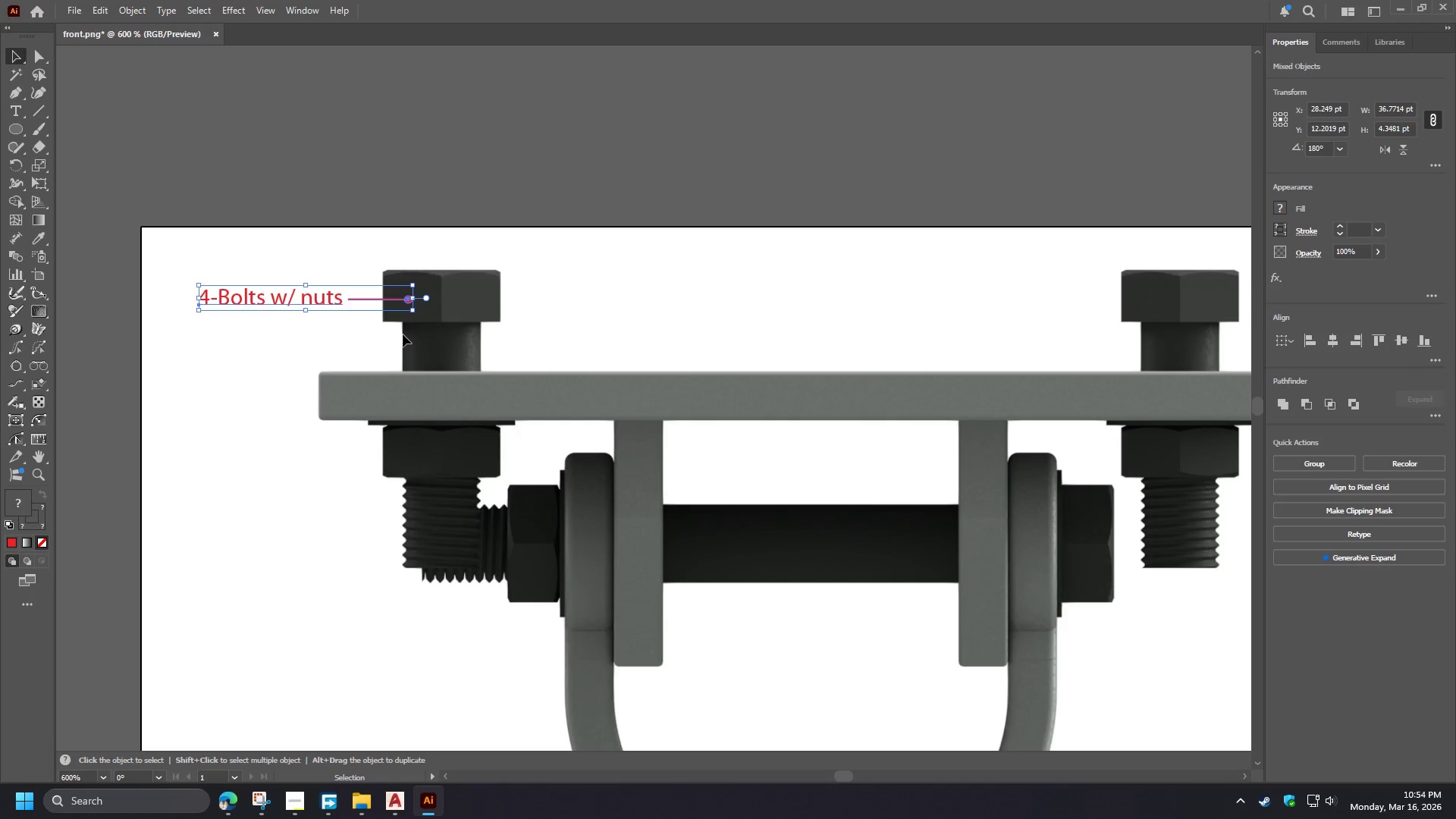 
left_click([403, 336])
 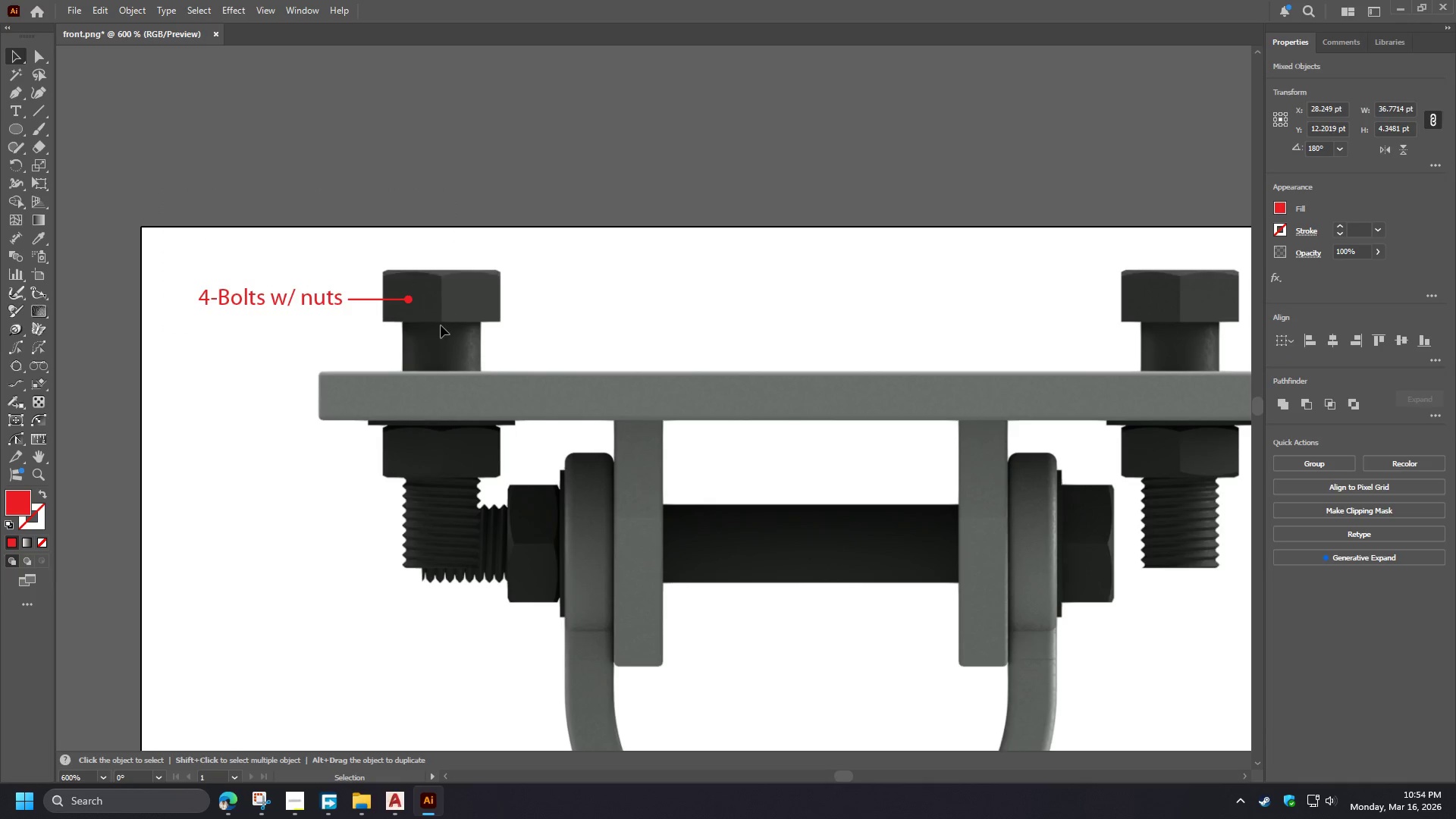 
left_click_drag(start_coordinate=[441, 325], to_coordinate=[375, 275])
 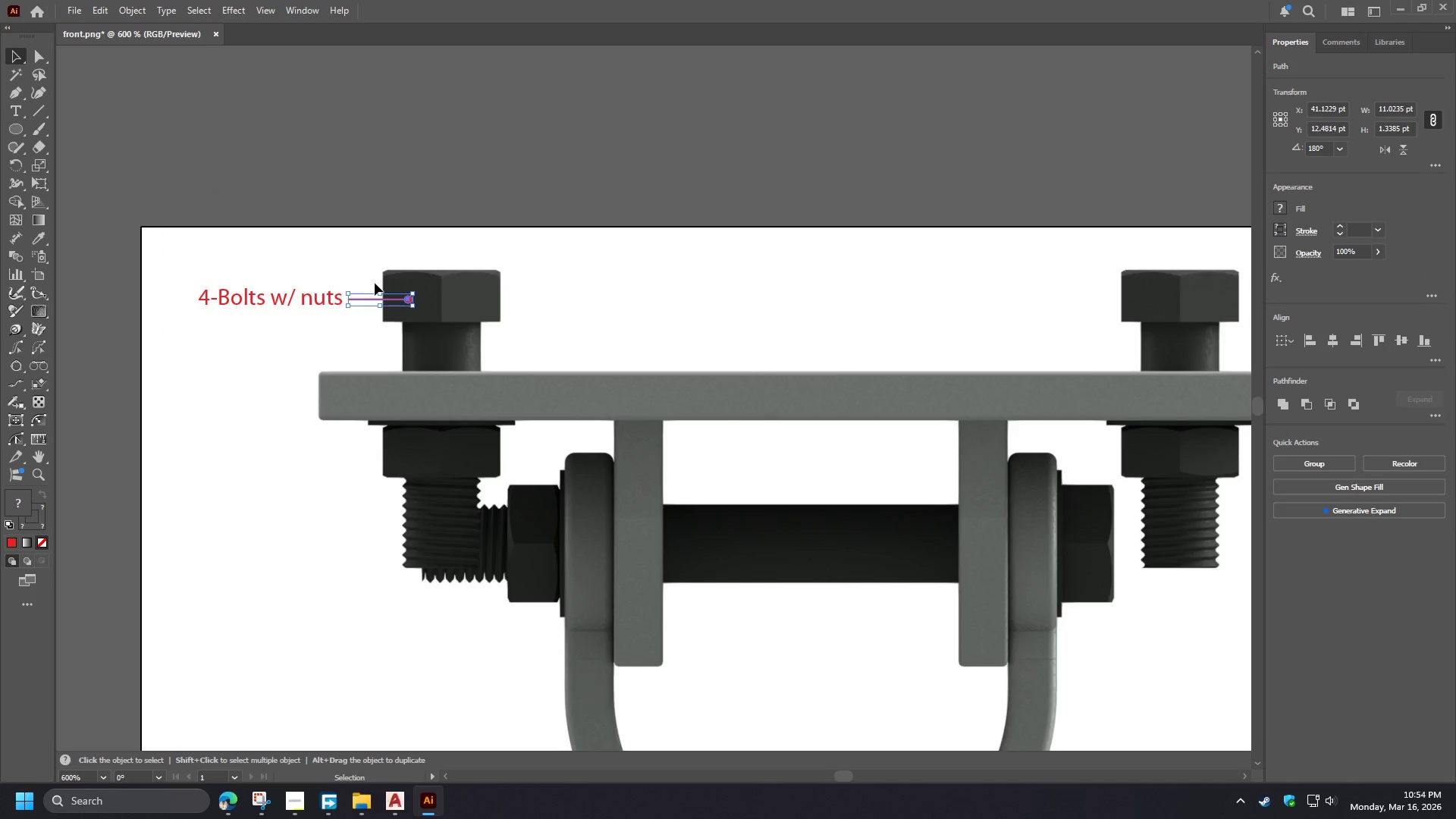 
key(Control+G)
 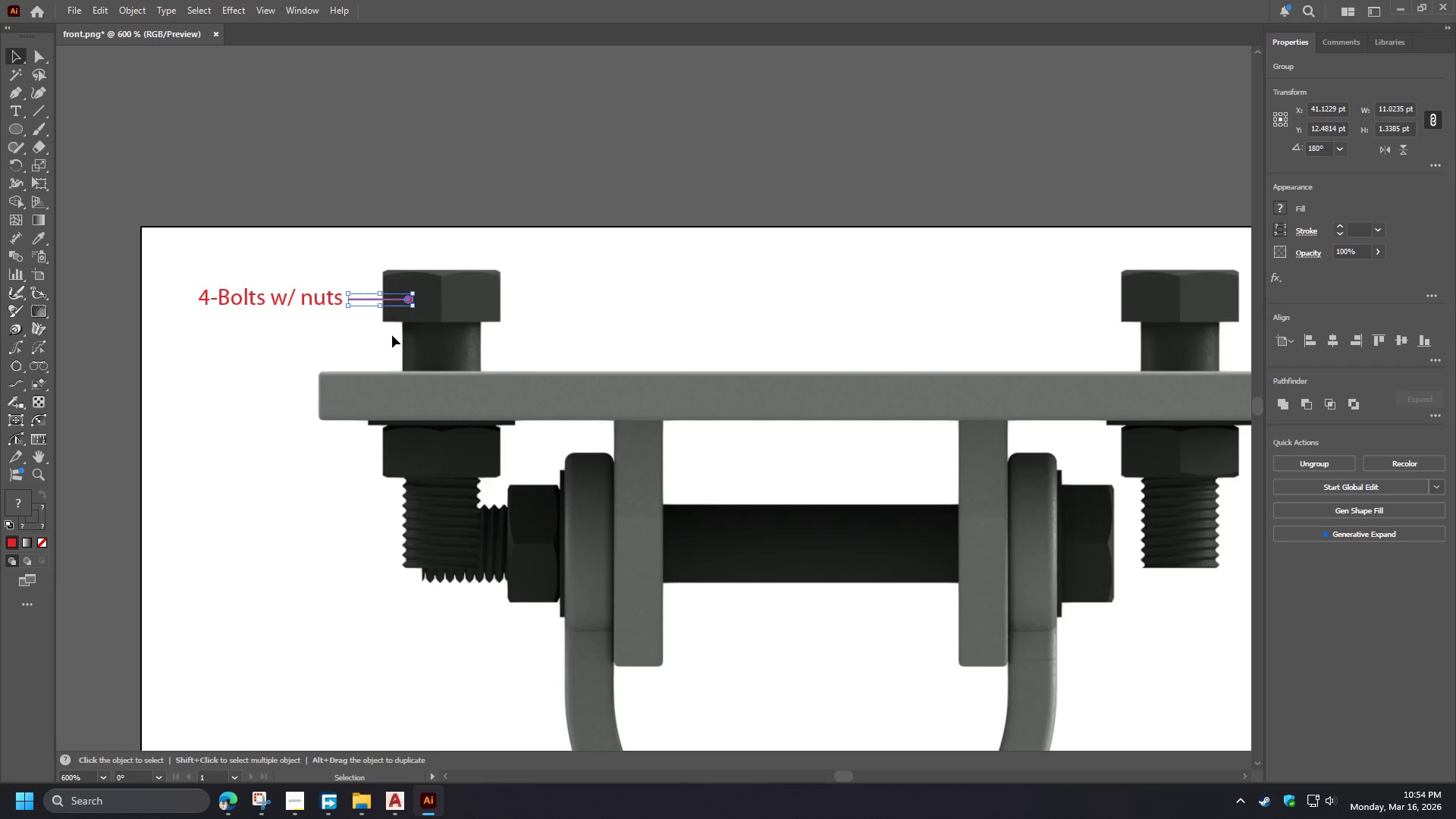 
left_click([392, 335])
 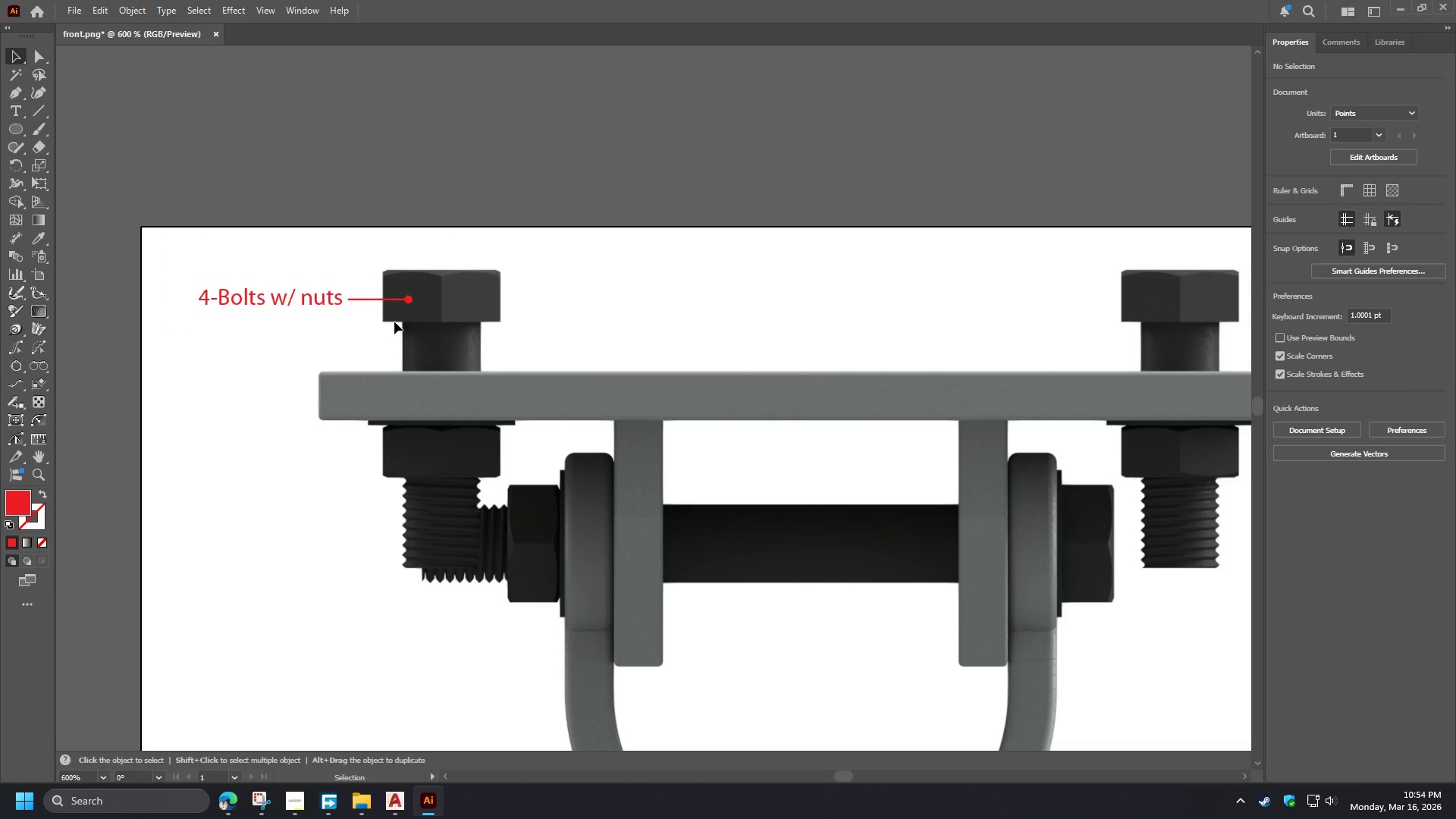 
left_click_drag(start_coordinate=[451, 324], to_coordinate=[272, 262])
 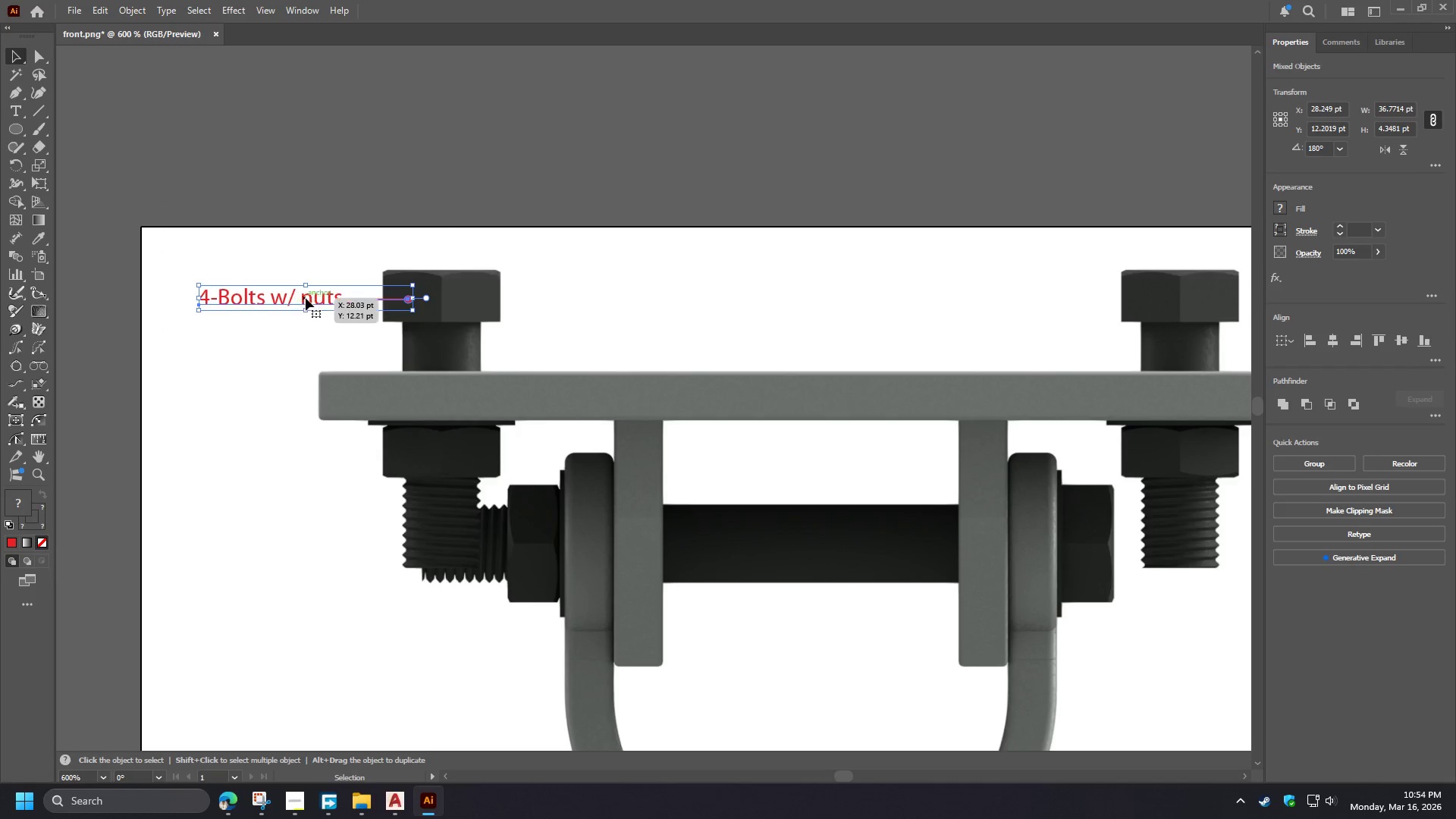 
key(Control+G)
 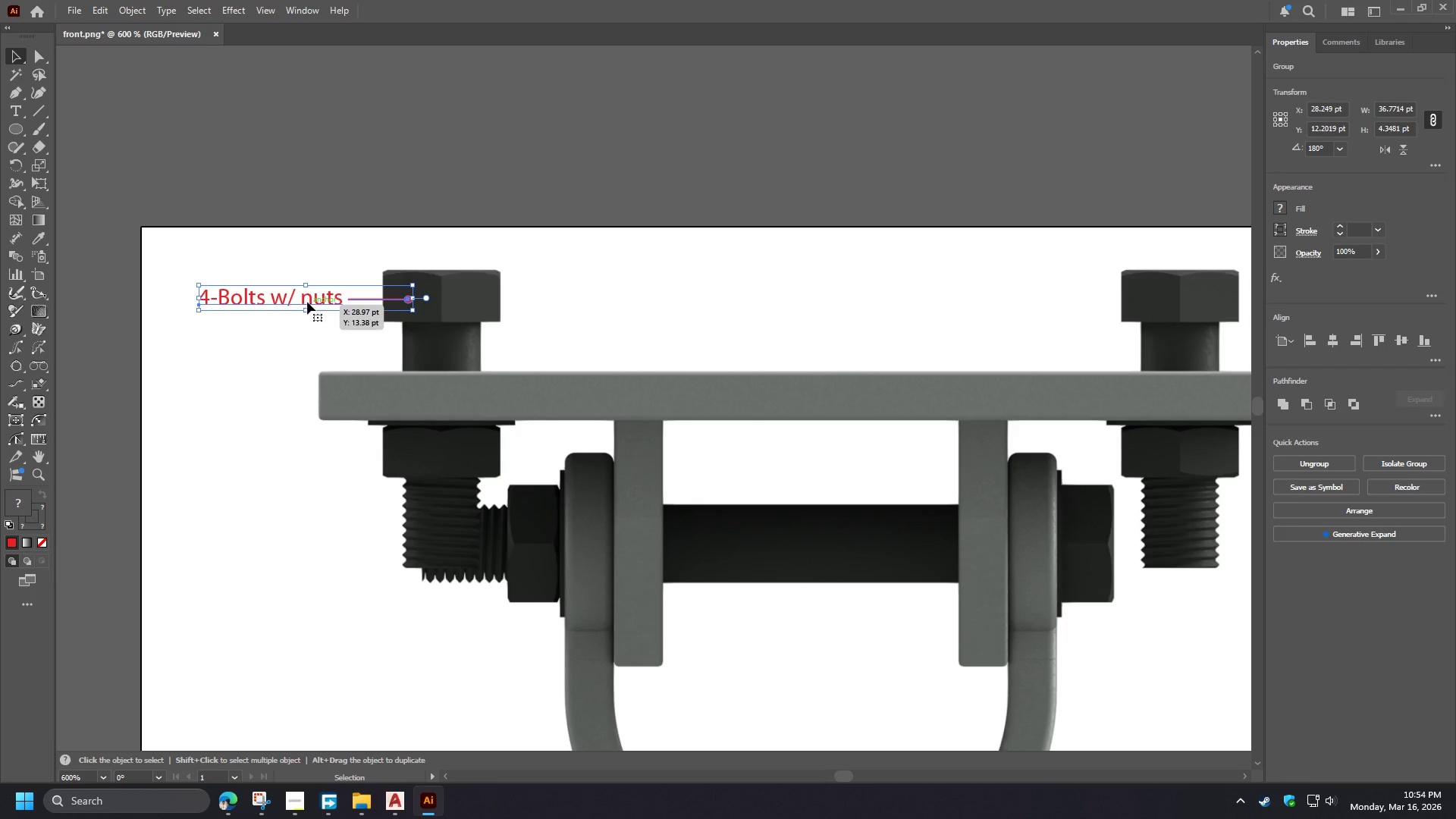 
left_click([334, 353])
 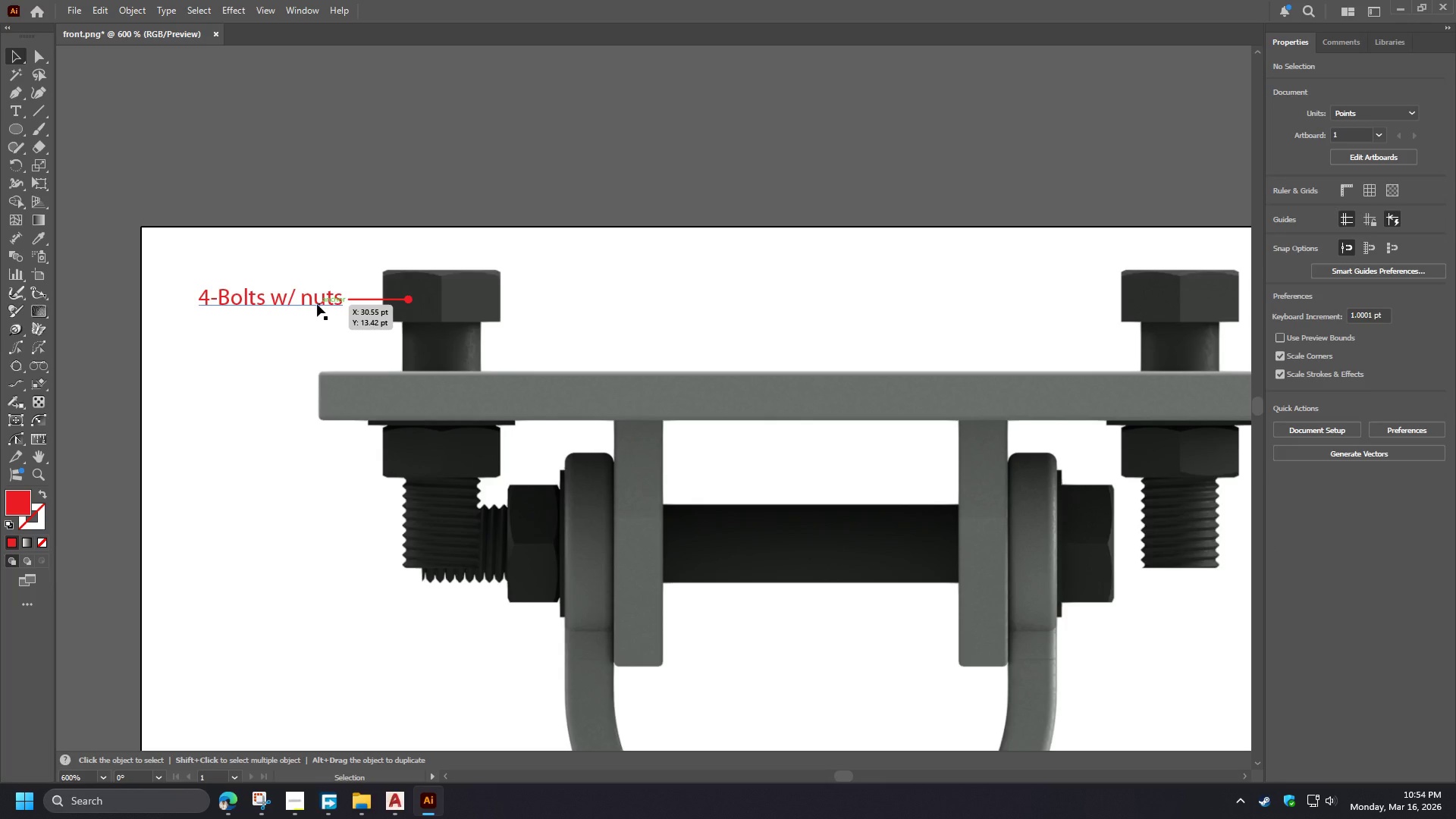 
left_click_drag(start_coordinate=[317, 304], to_coordinate=[752, 345])
 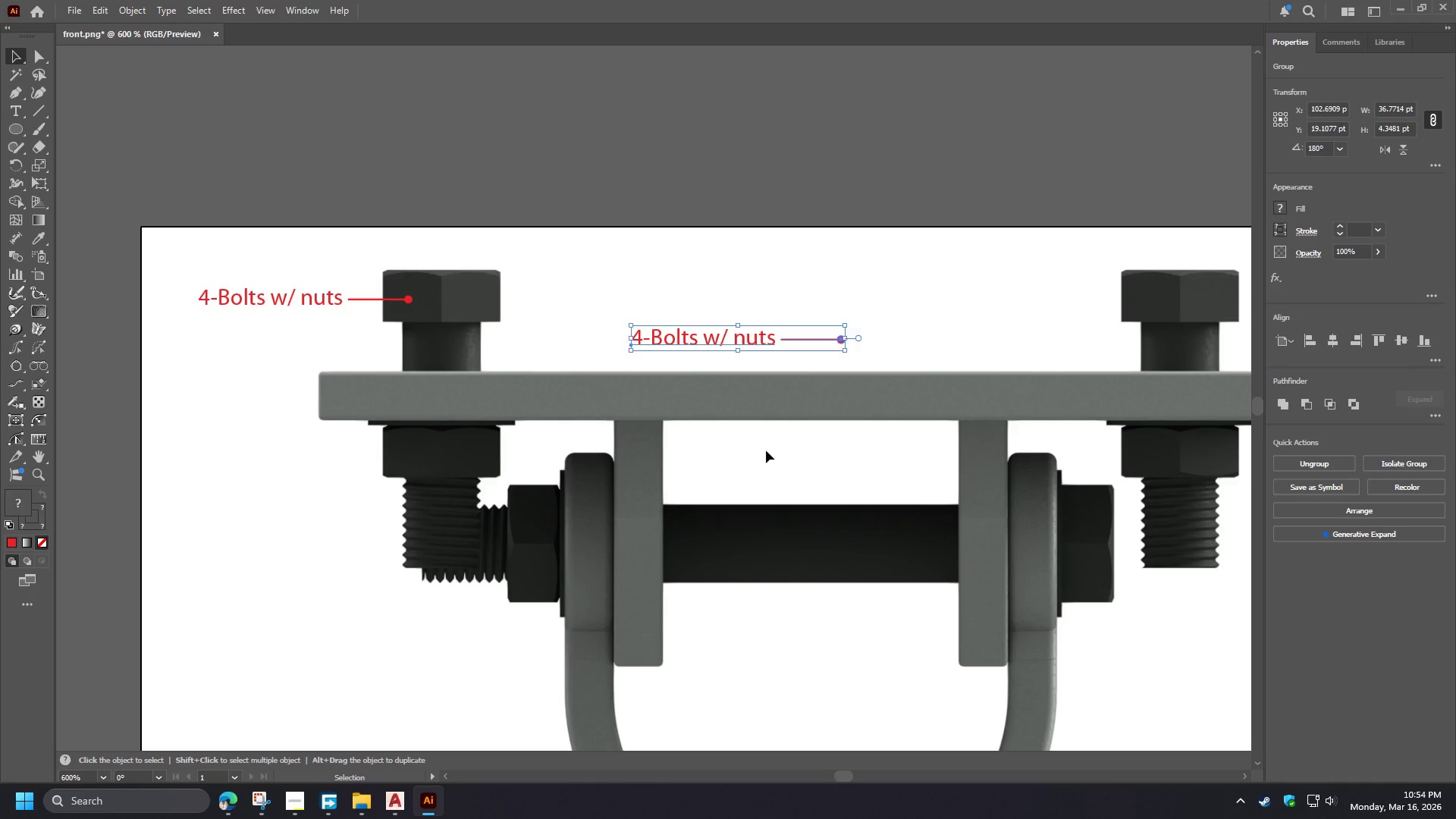 
hold_key(key=AltLeft, duration=1.53)
 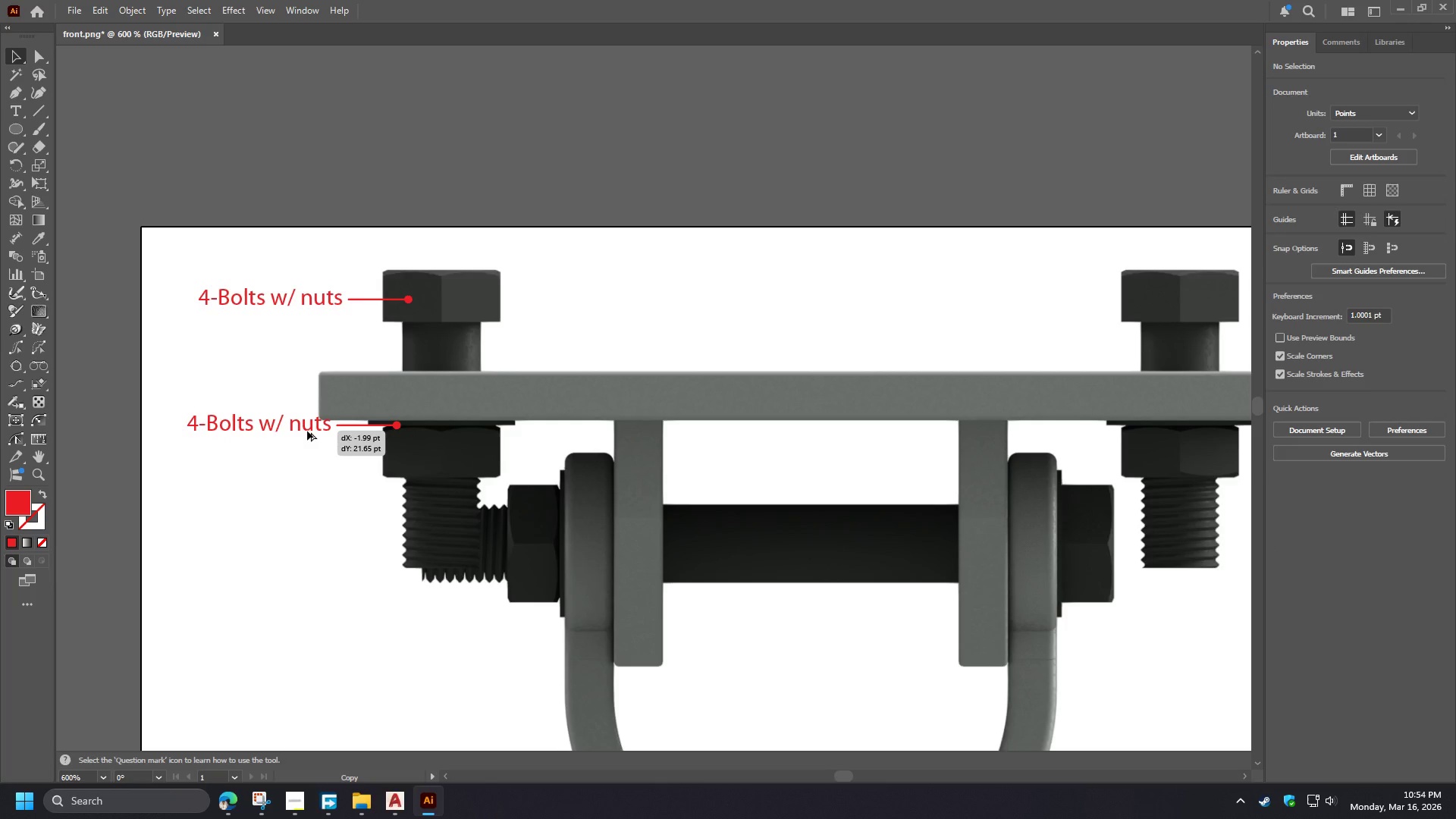 
hold_key(key=AltLeft, duration=1.52)
 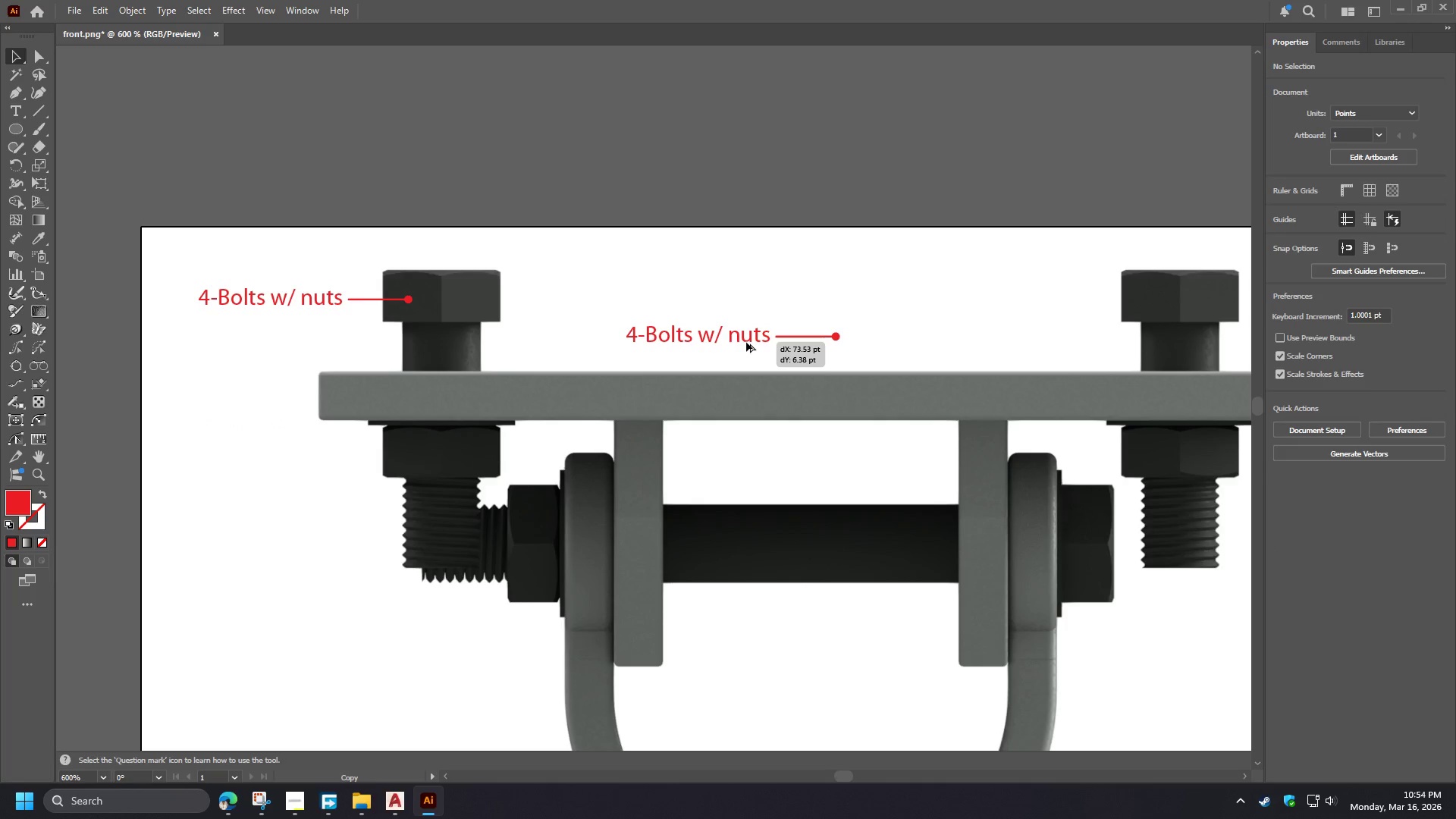 
hold_key(key=AltLeft, duration=1.52)
 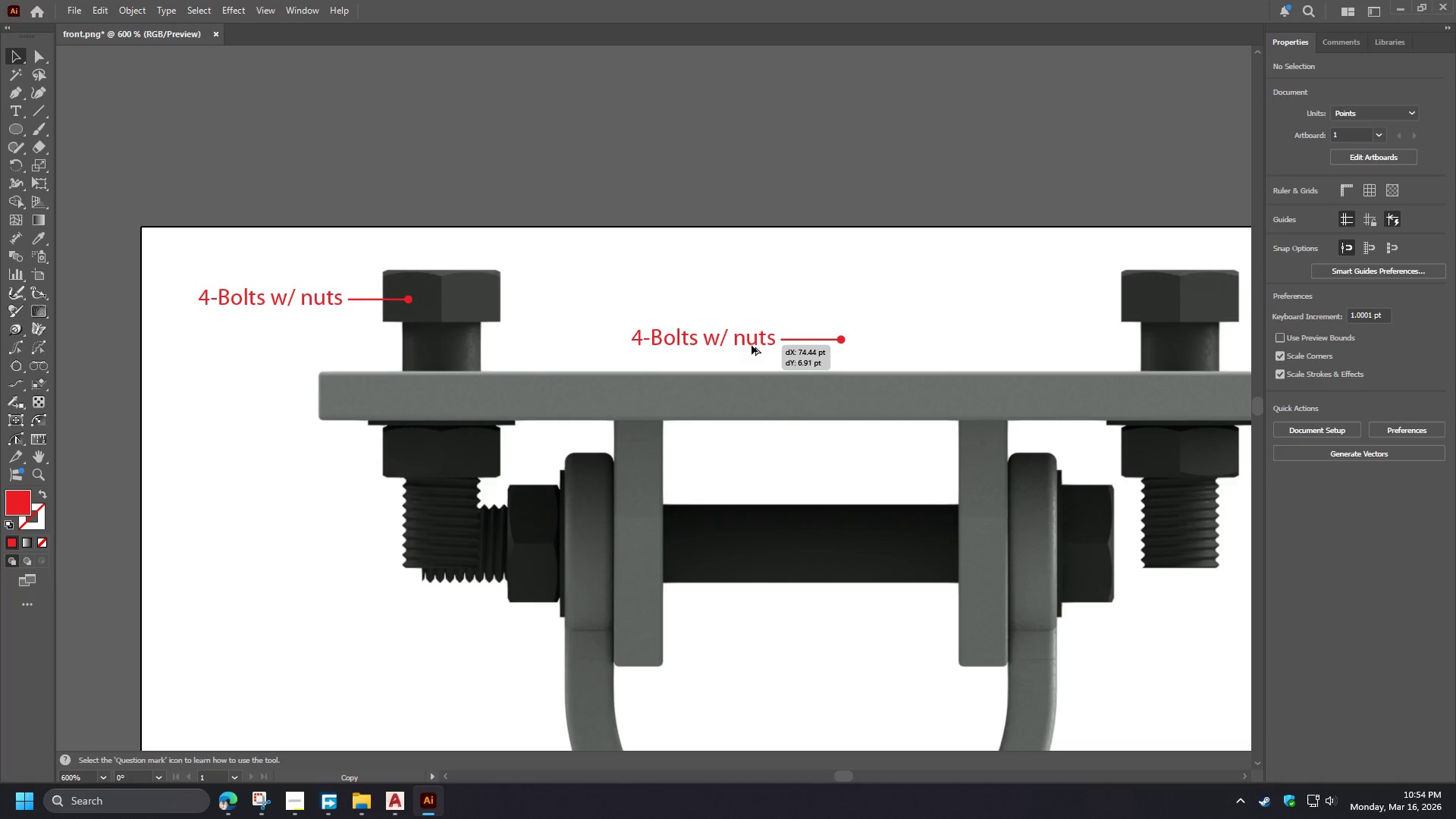 
hold_key(key=AltLeft, duration=1.51)
 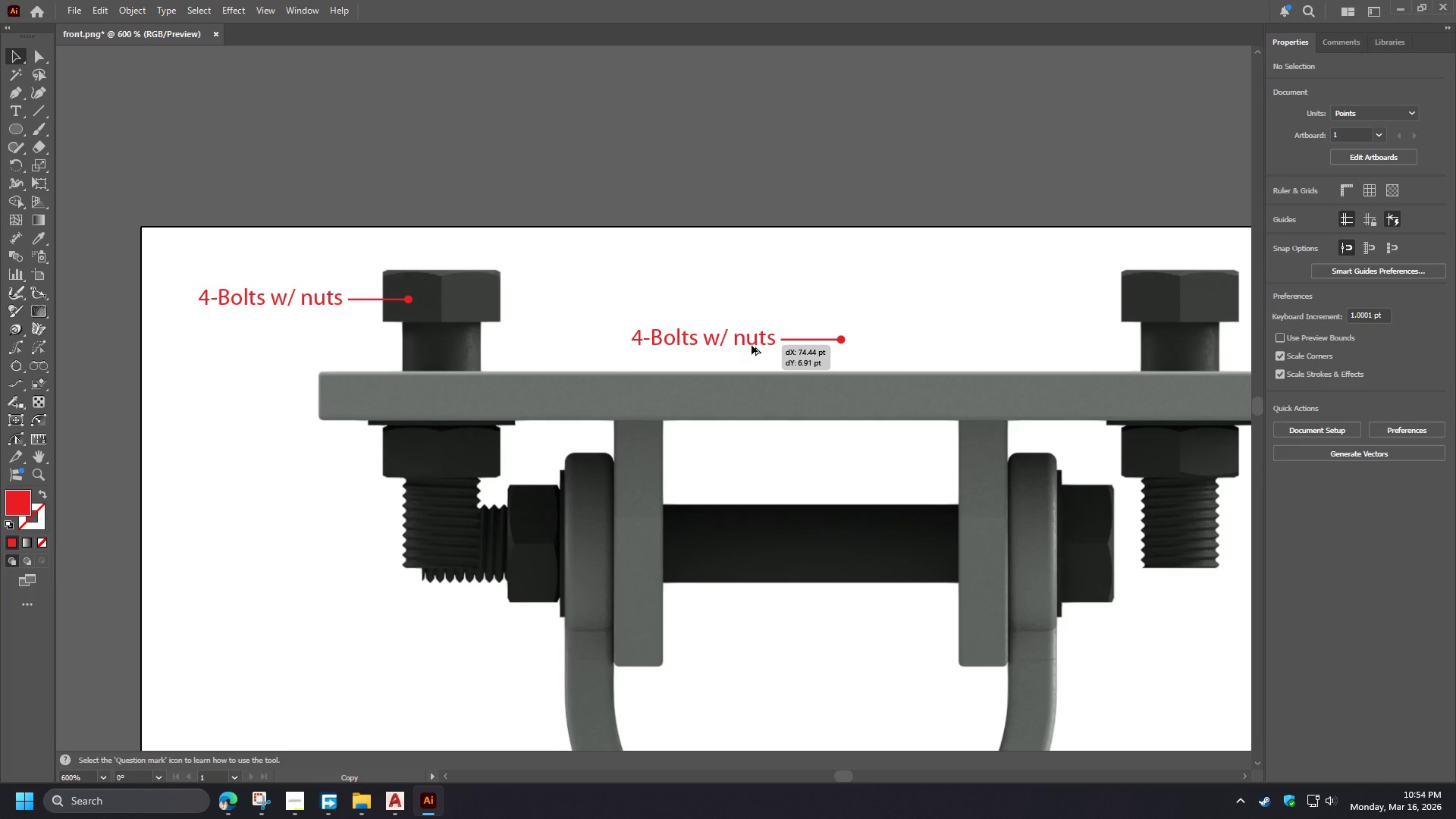 
hold_key(key=AltLeft, duration=1.52)
 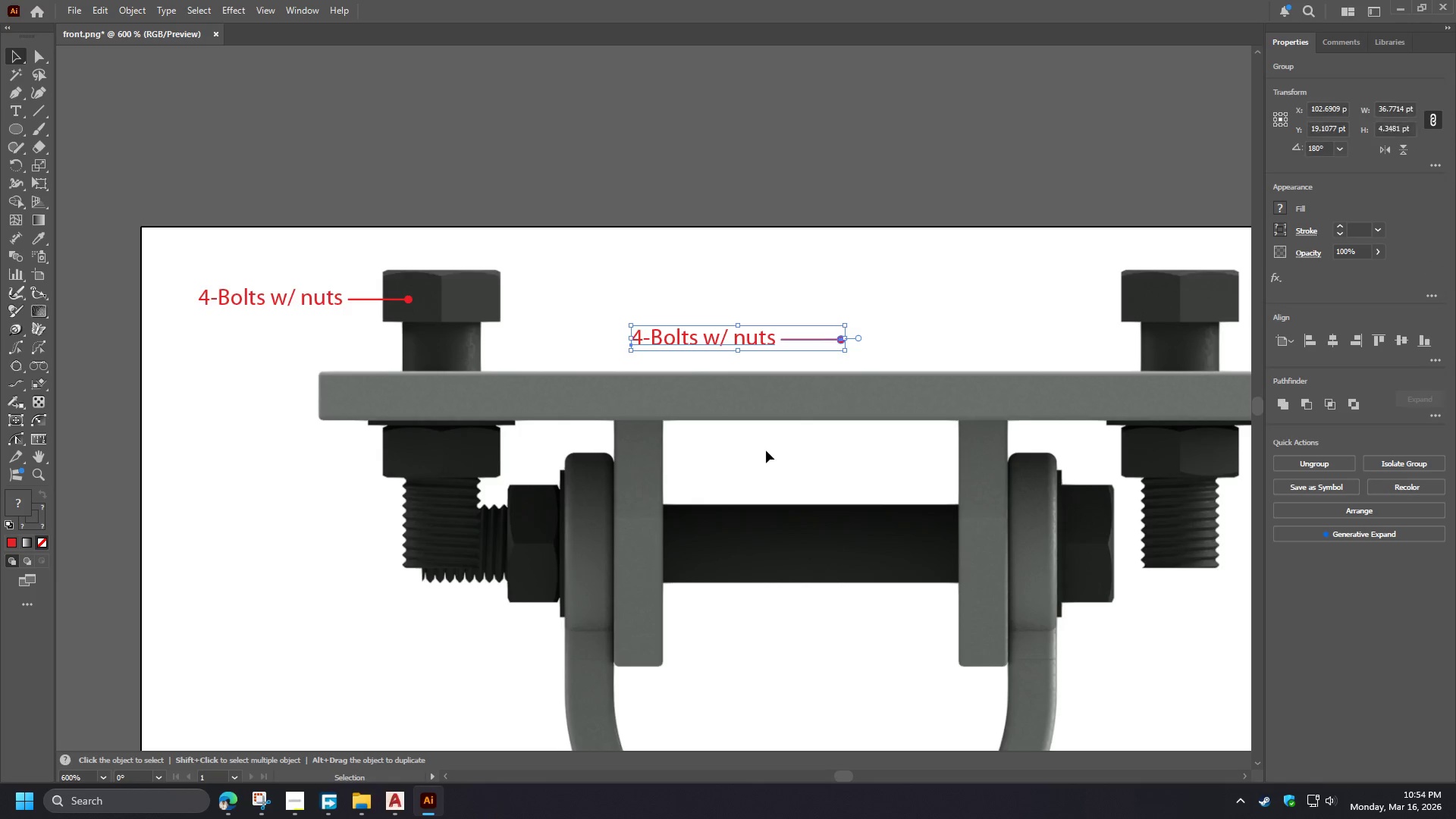 
left_click([766, 450])
 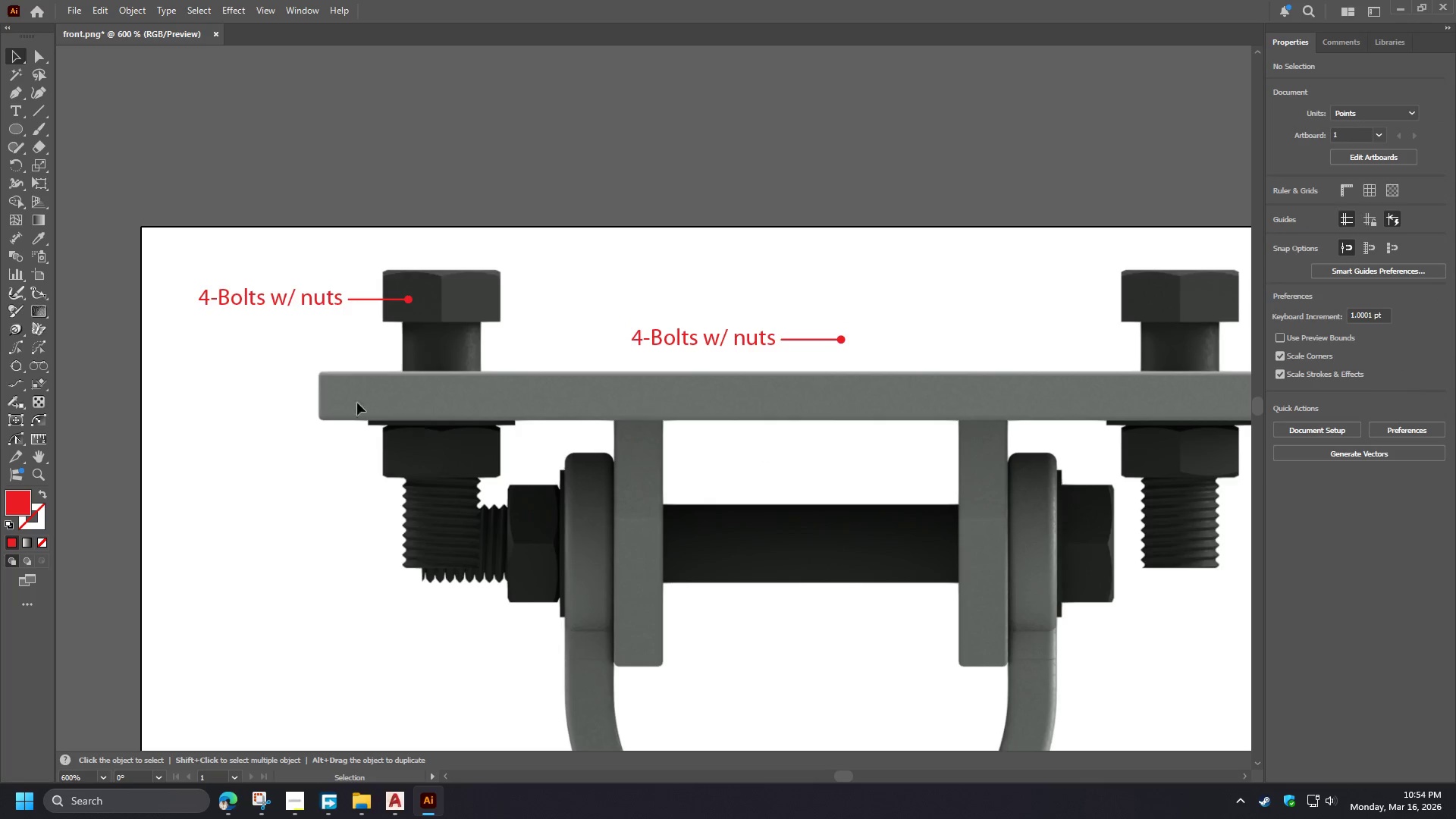 
hold_key(key=AltLeft, duration=1.36)
scroll: coordinate [407, 375], scroll_direction: none, amount: 0.0
 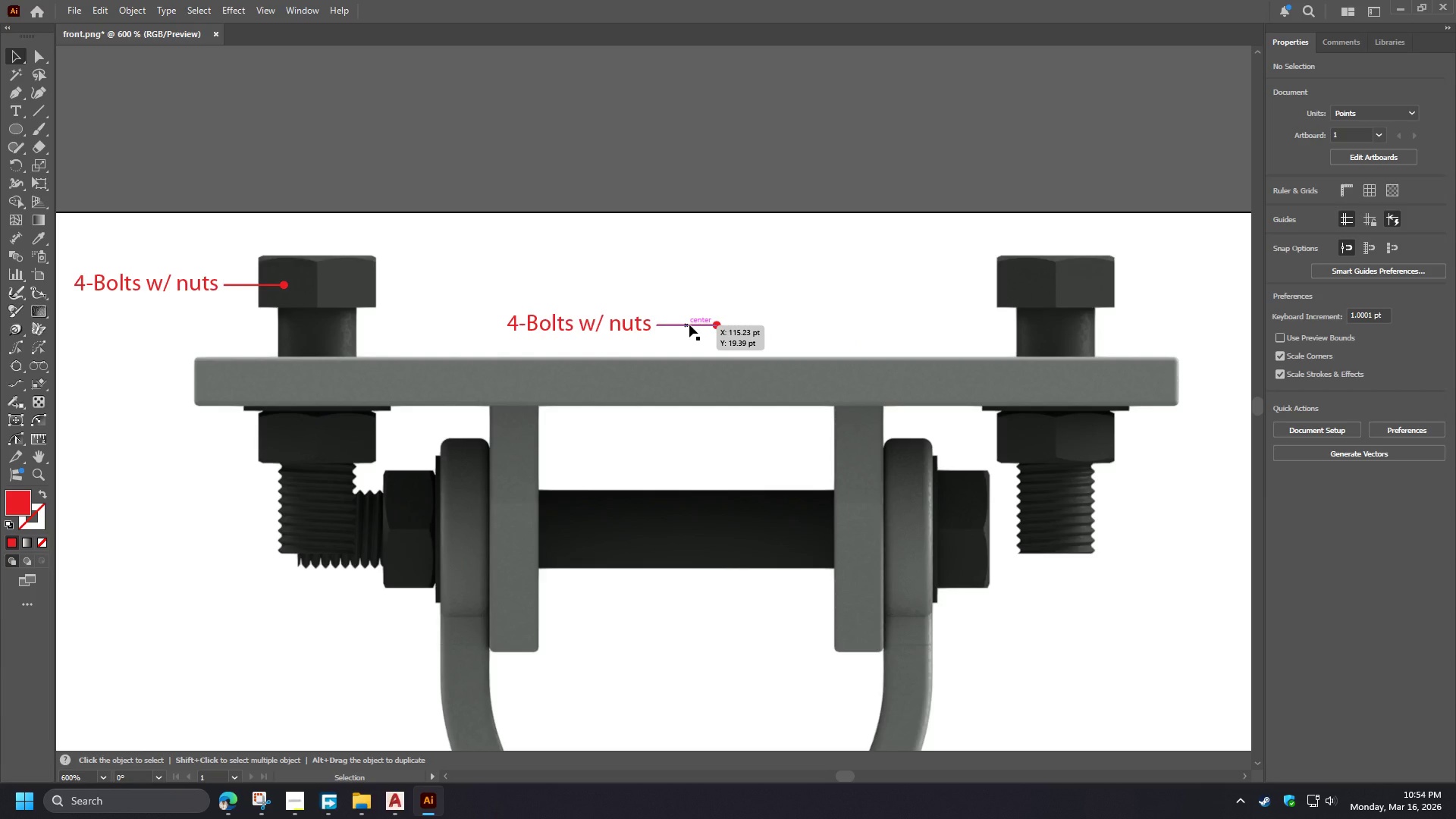 
hold_key(key=AltLeft, duration=1.41)
scroll: coordinate [689, 334], scroll_direction: up, amount: 1.0
 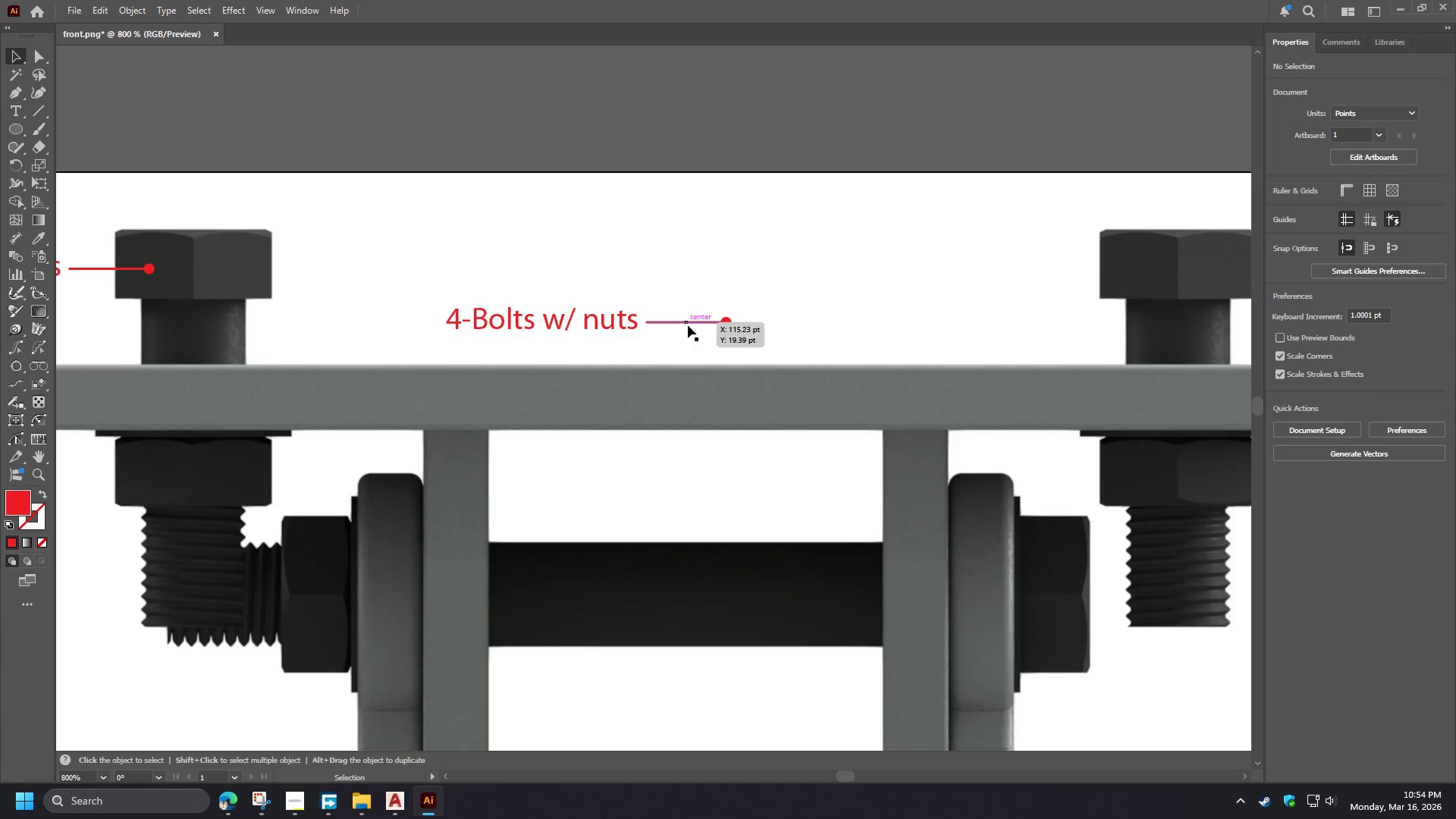 
left_click([688, 325])
 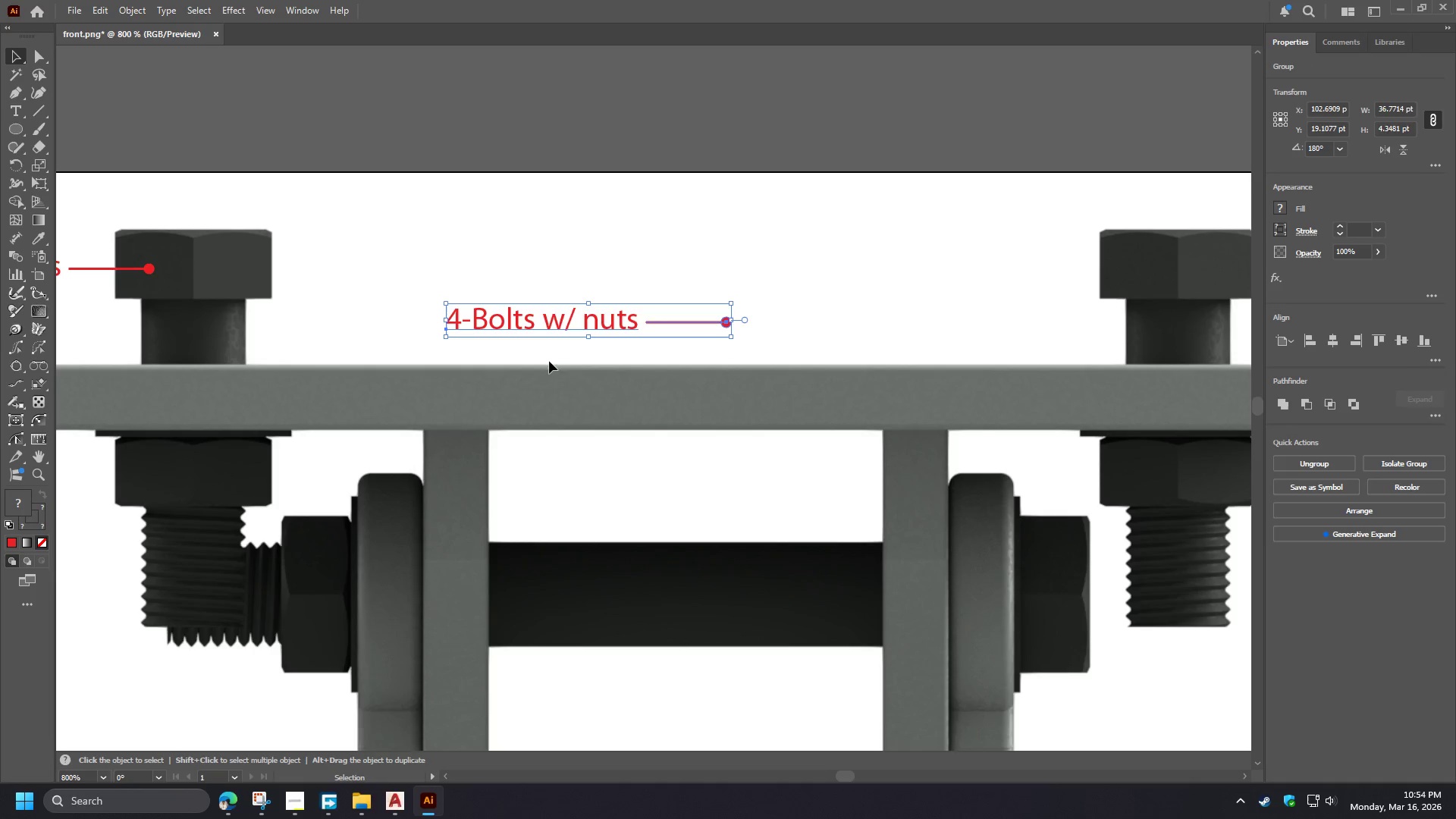 
left_click([547, 362])
 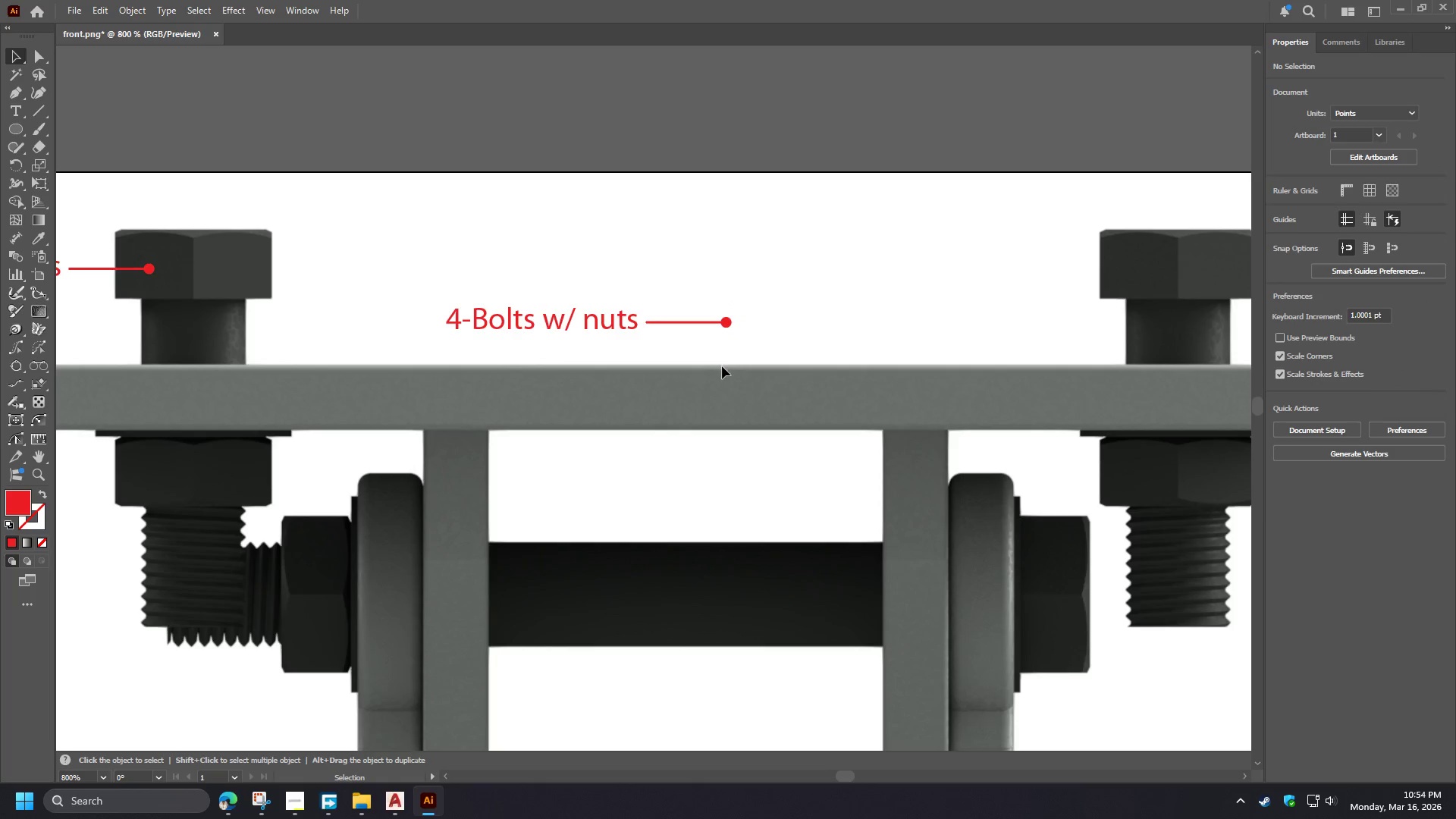 
scroll: coordinate [722, 366], scroll_direction: down, amount: 1.0
 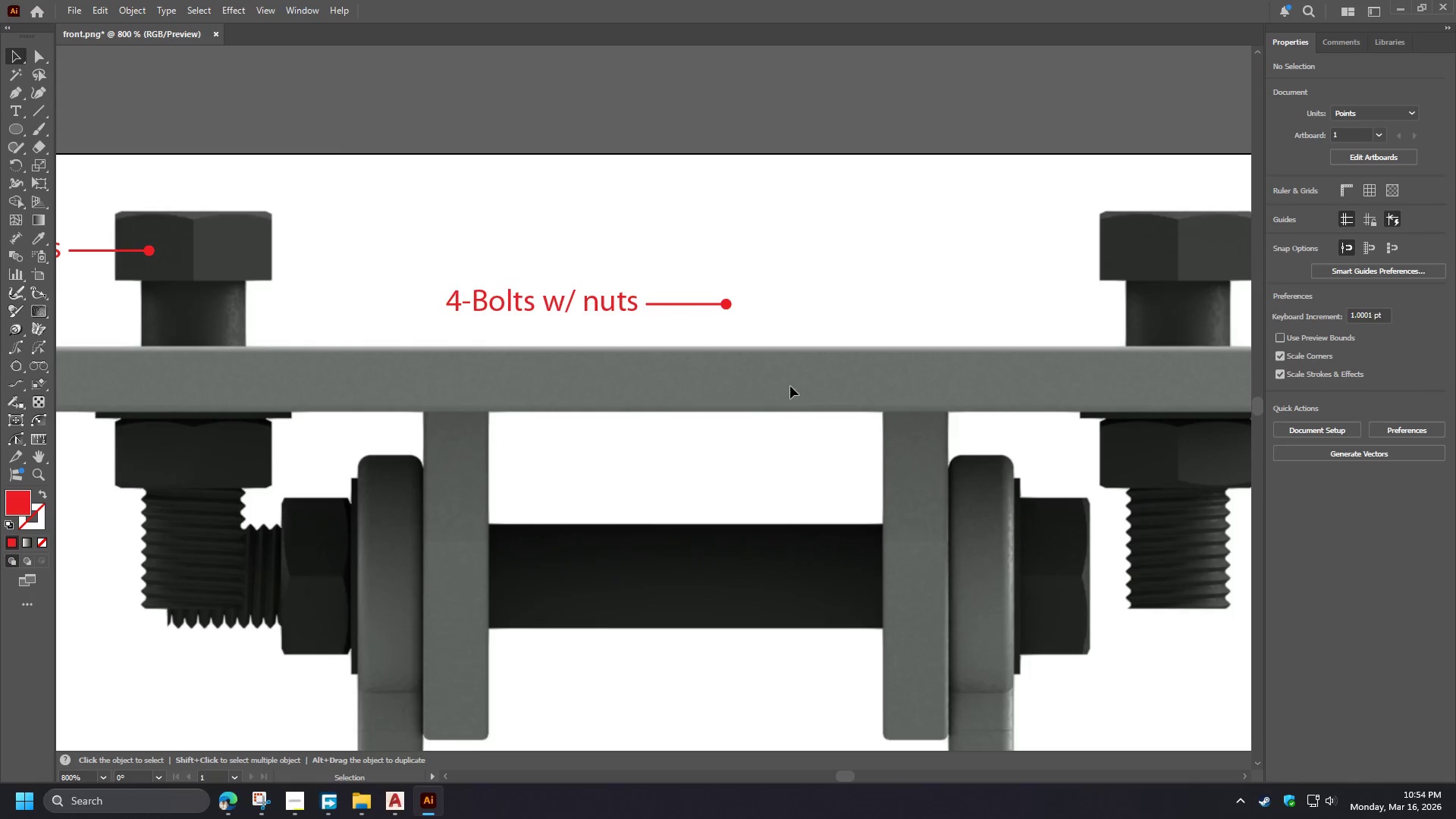 
hold_key(key=AltLeft, duration=0.75)
scroll: coordinate [800, 394], scroll_direction: down, amount: 1.0
 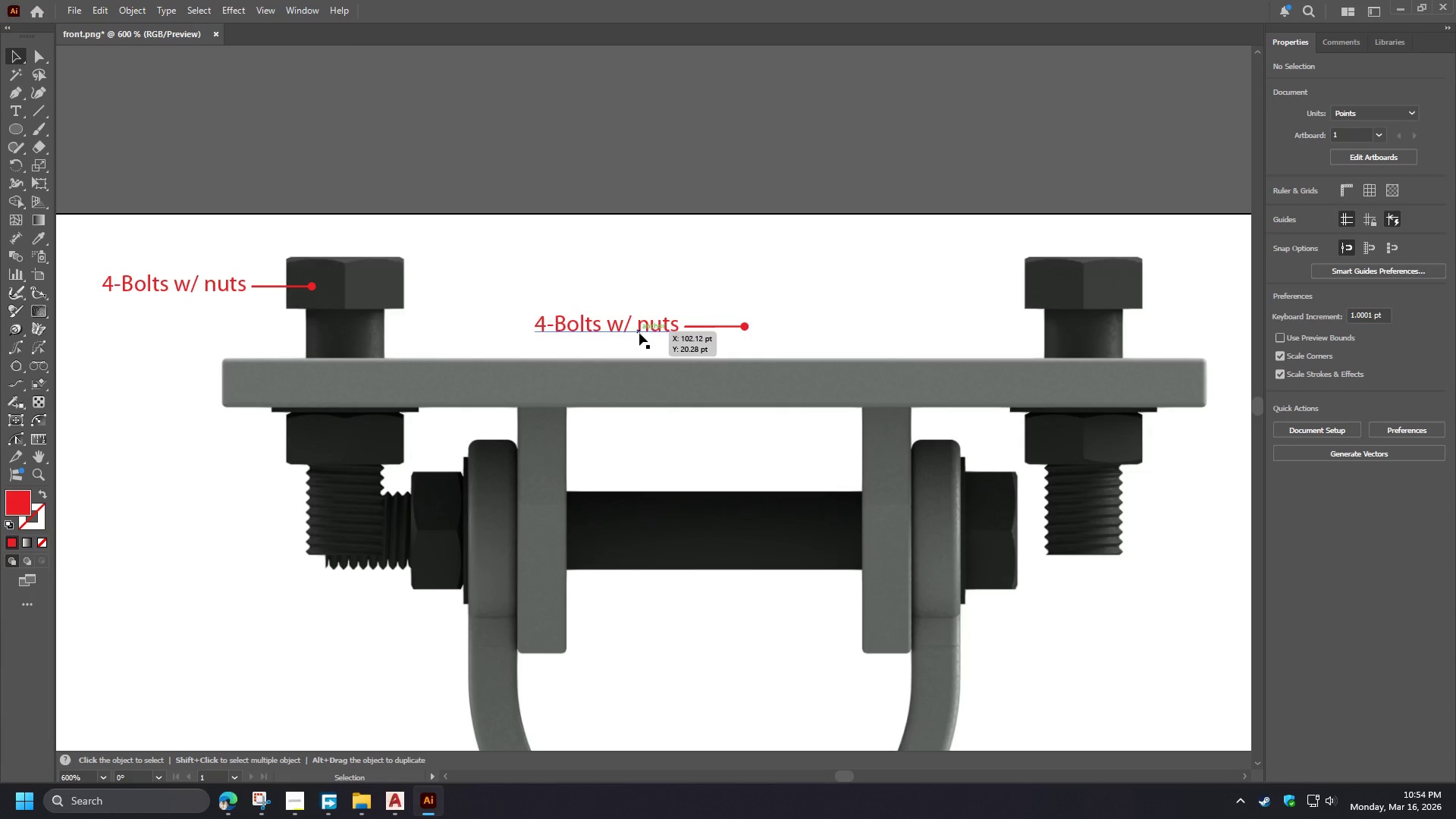 
left_click_drag(start_coordinate=[755, 357], to_coordinate=[617, 290])
 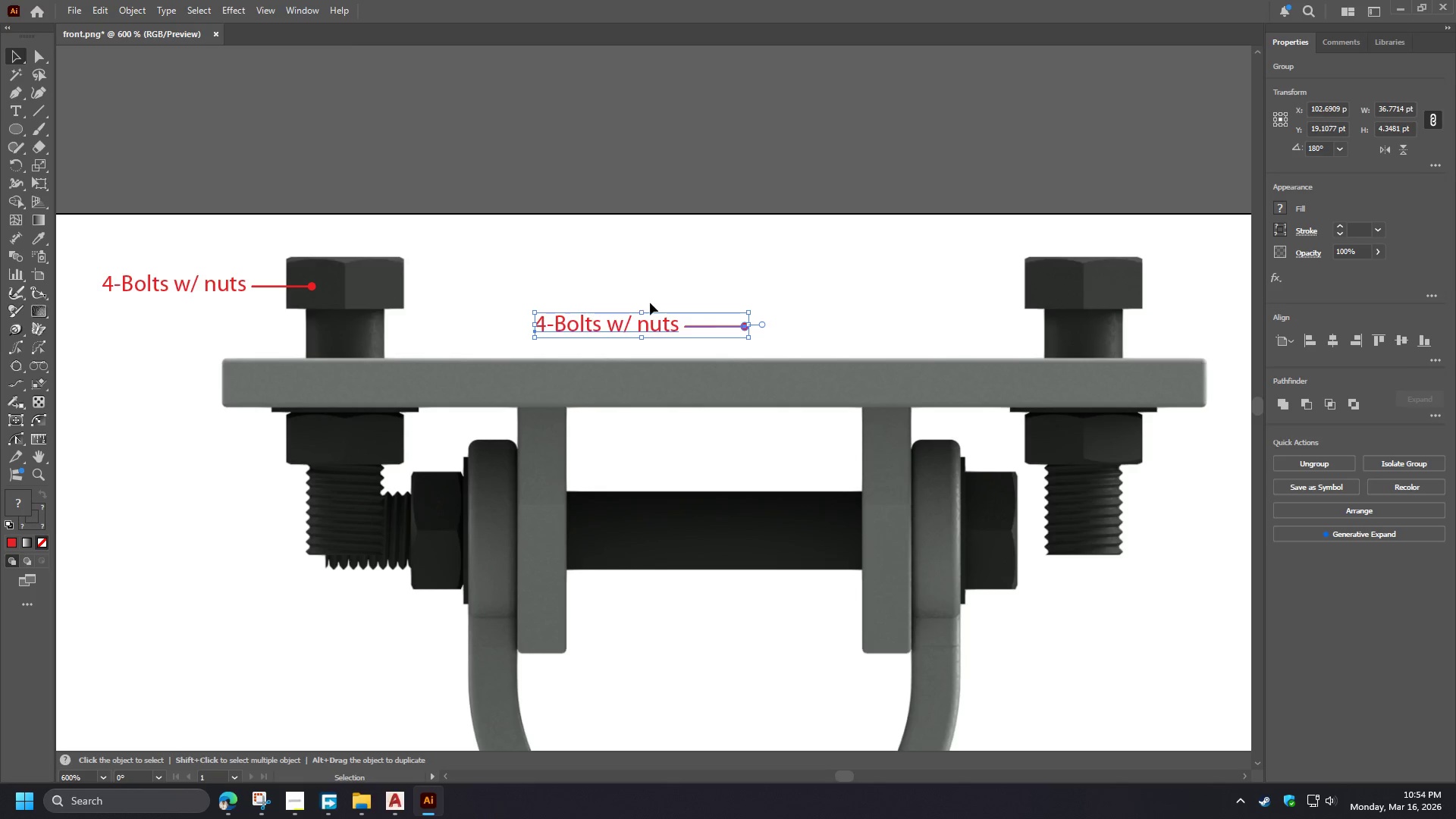 
key(Delete)
 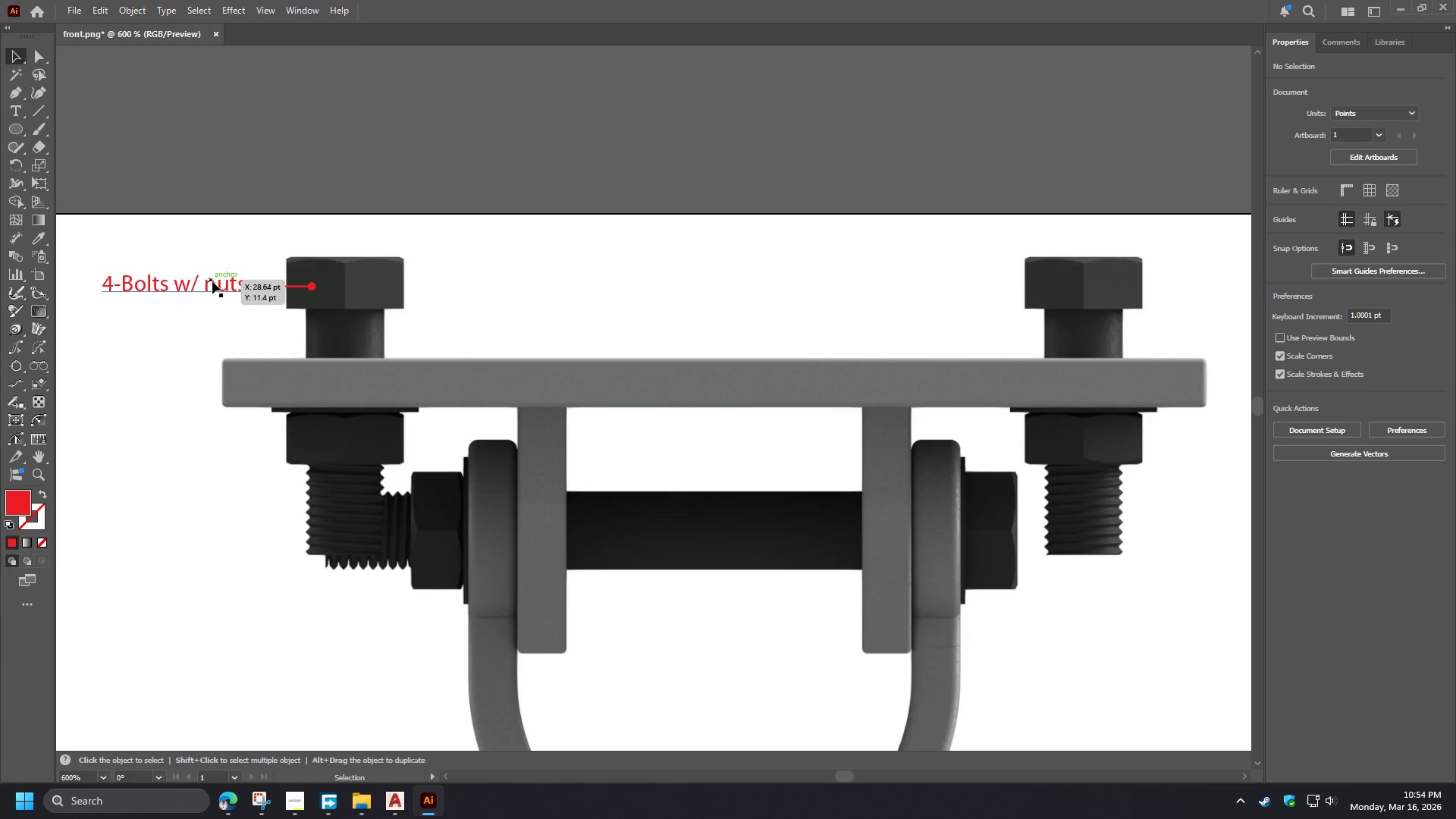 
left_click([212, 281])
 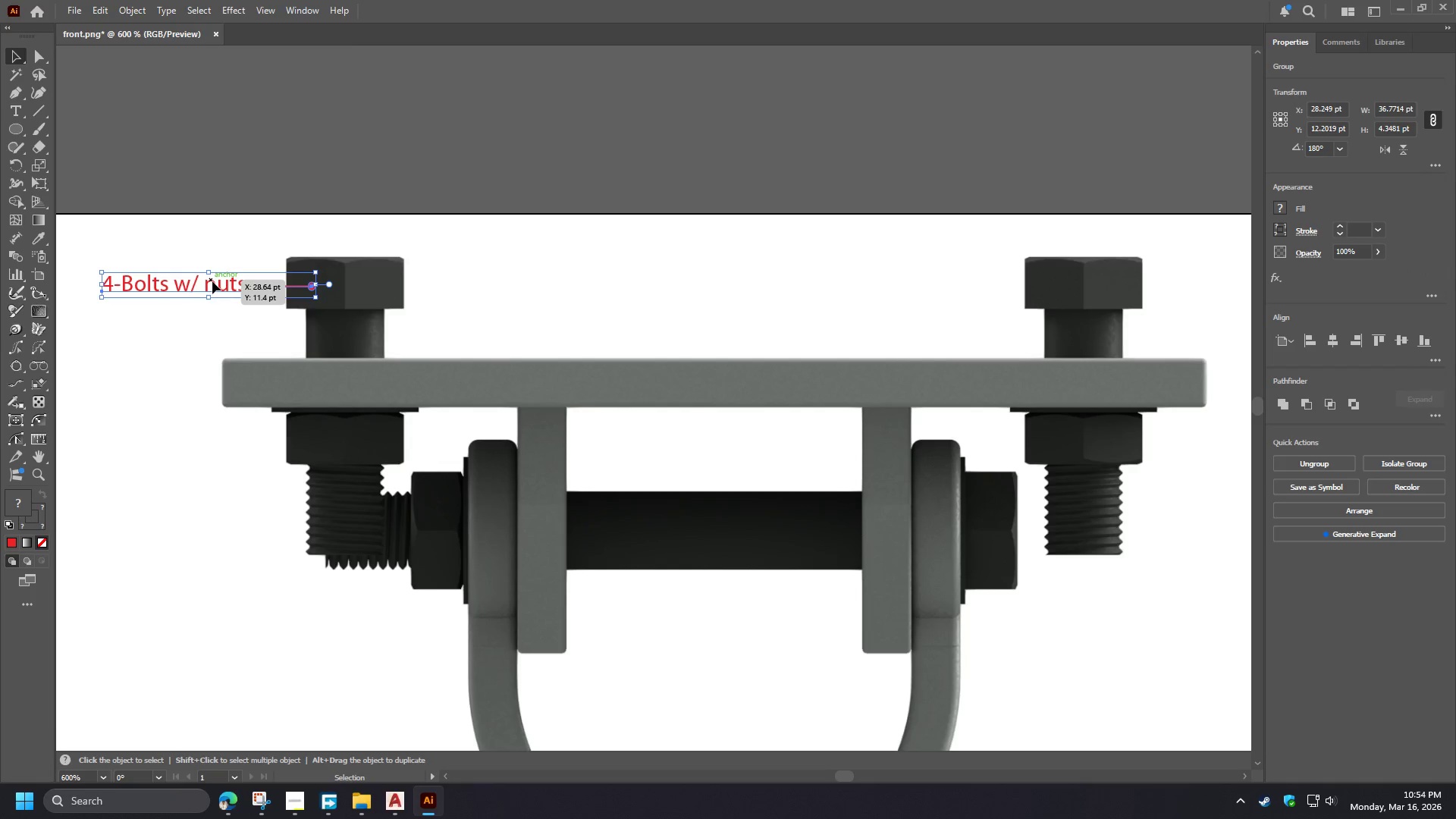 
double_click([212, 281])
 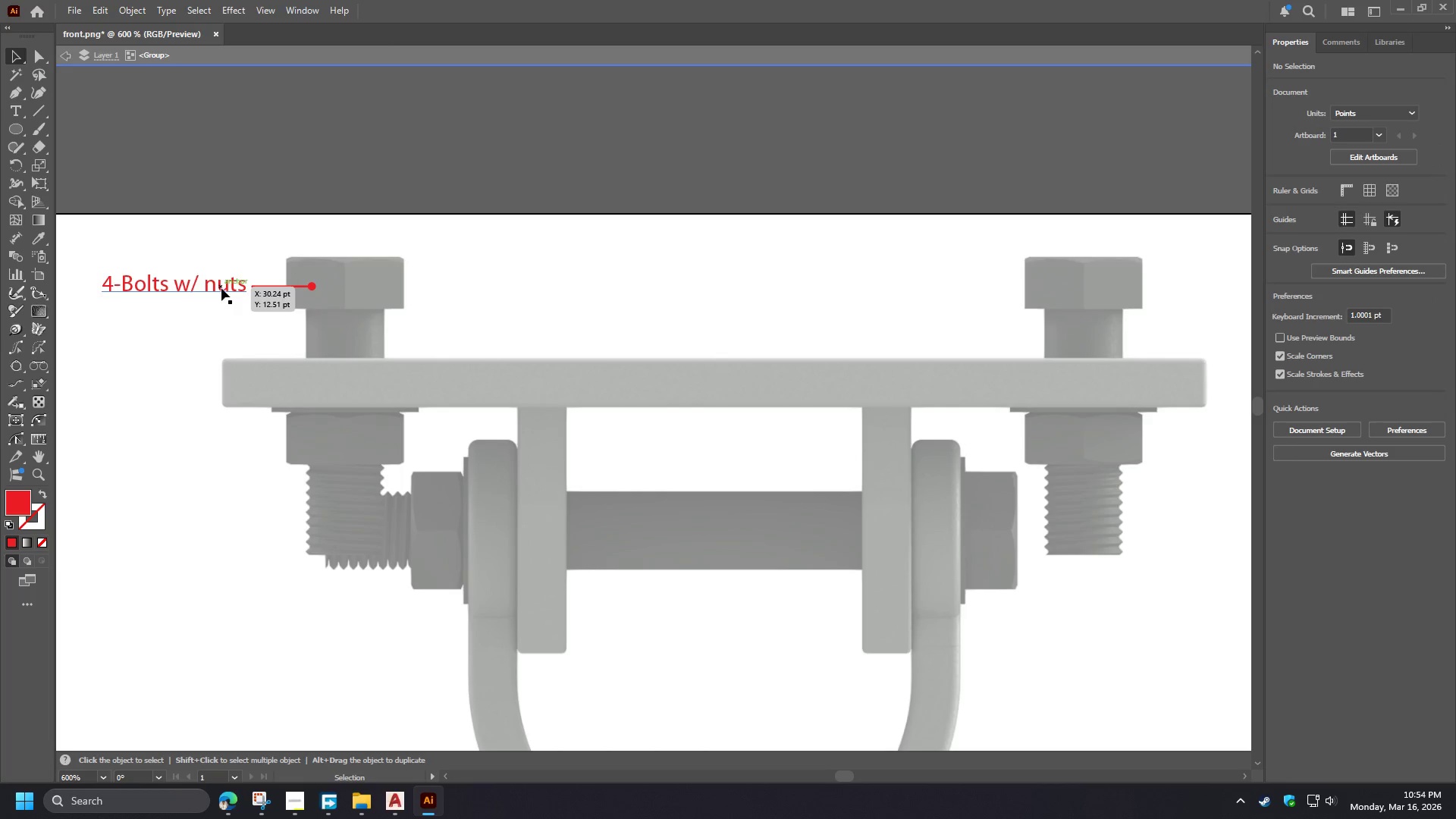 
key(T)
 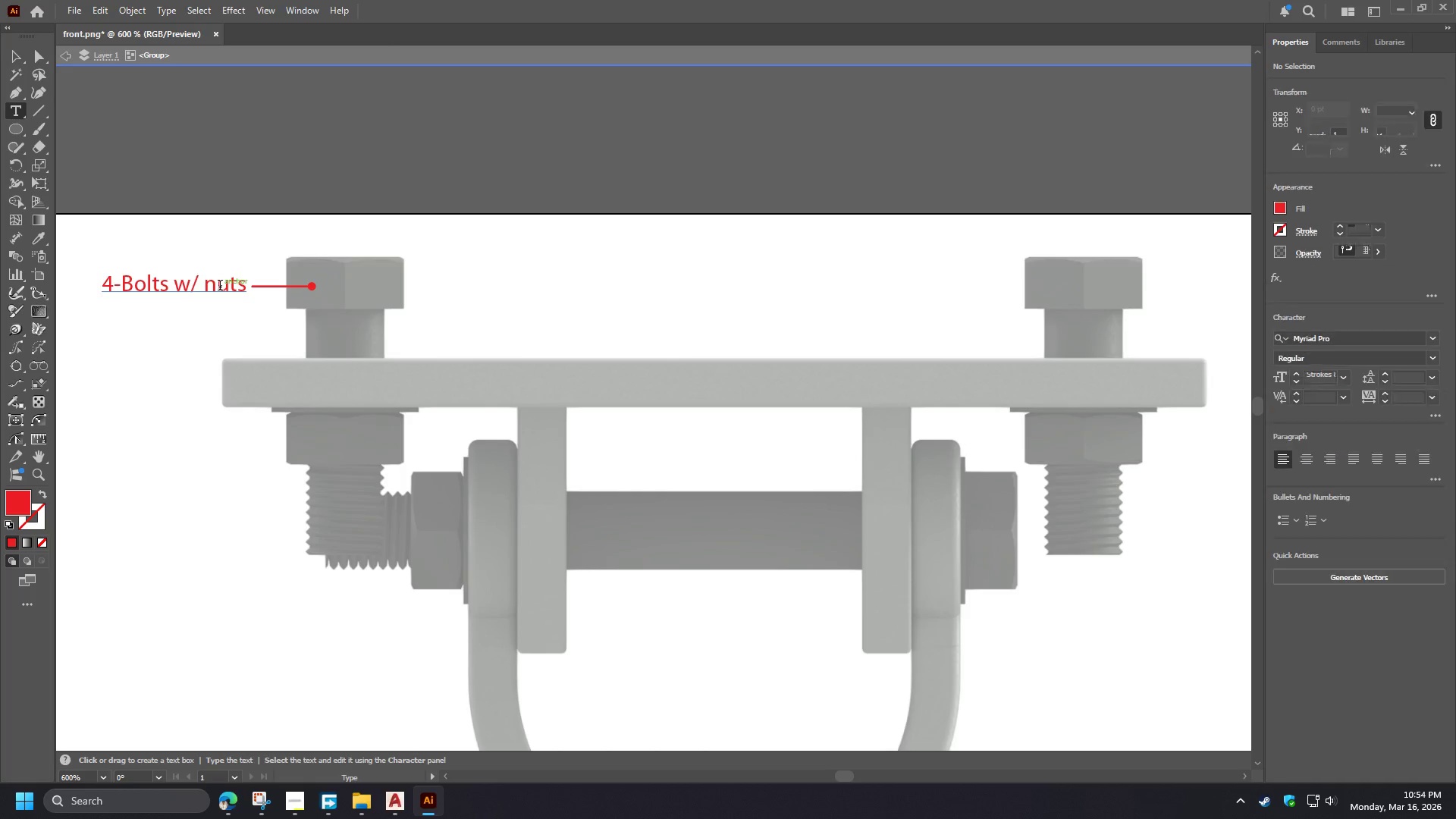 
left_click([220, 287])
 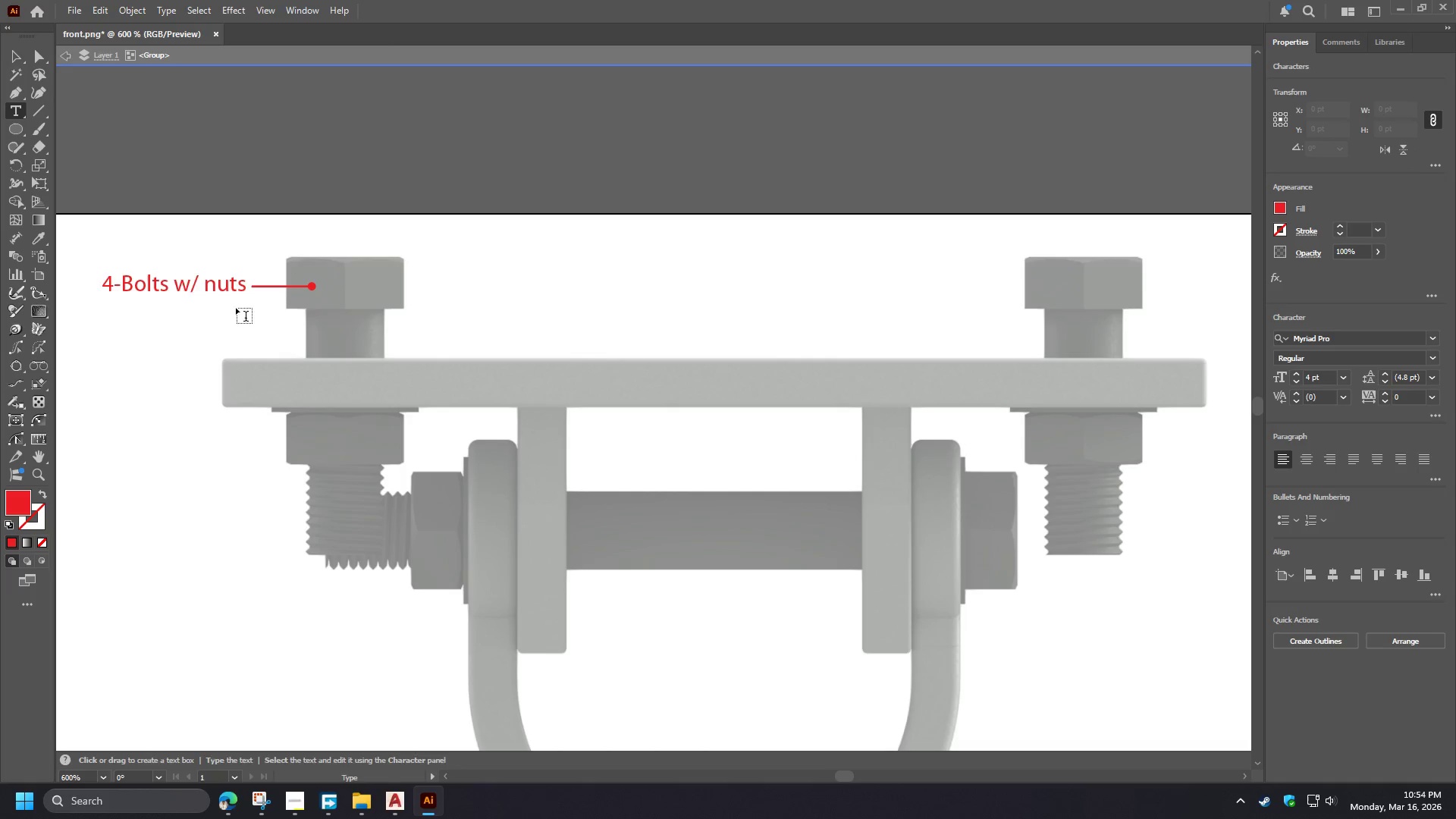 
key(Control+A)
 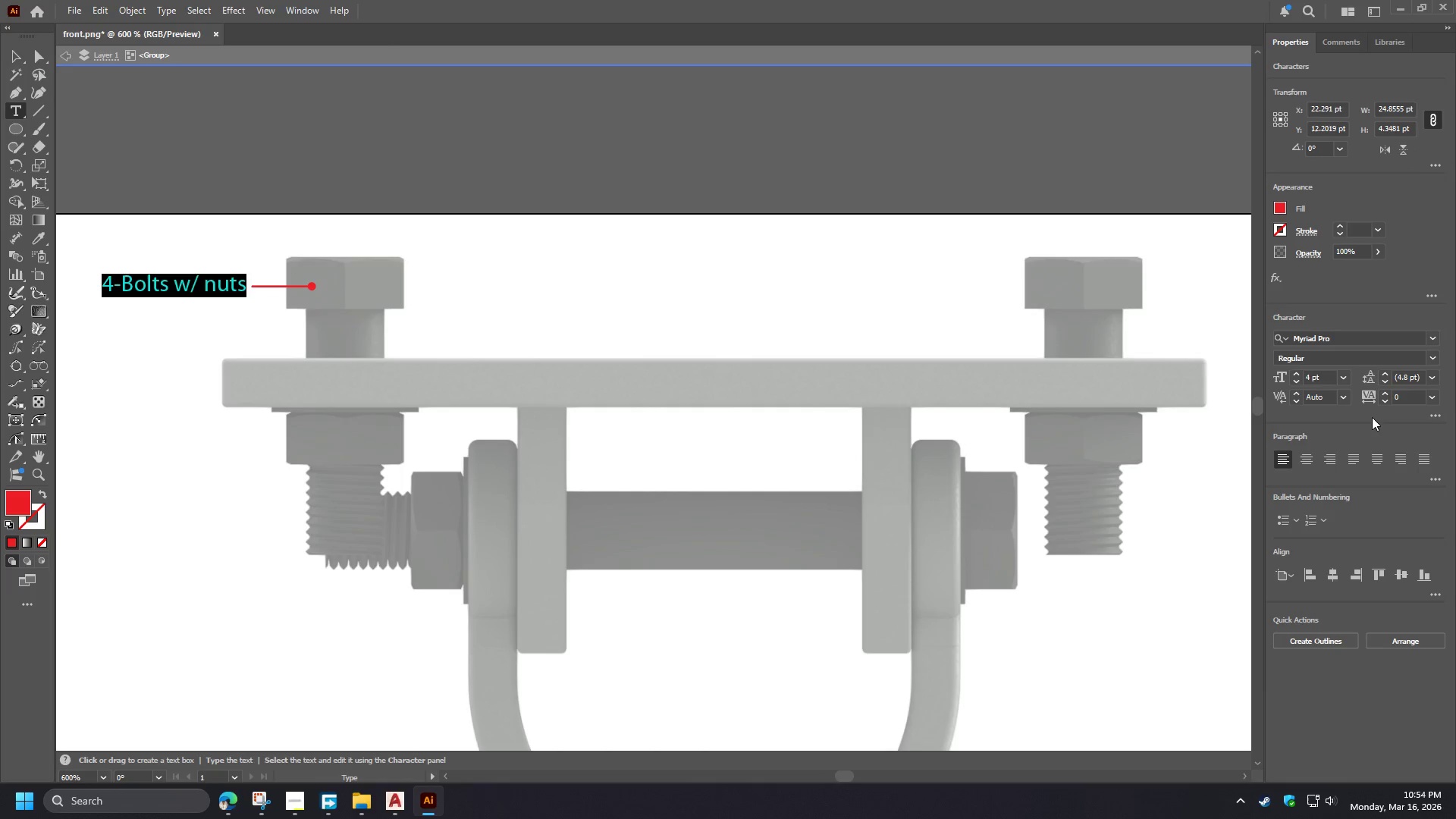 
left_click([1331, 461])
 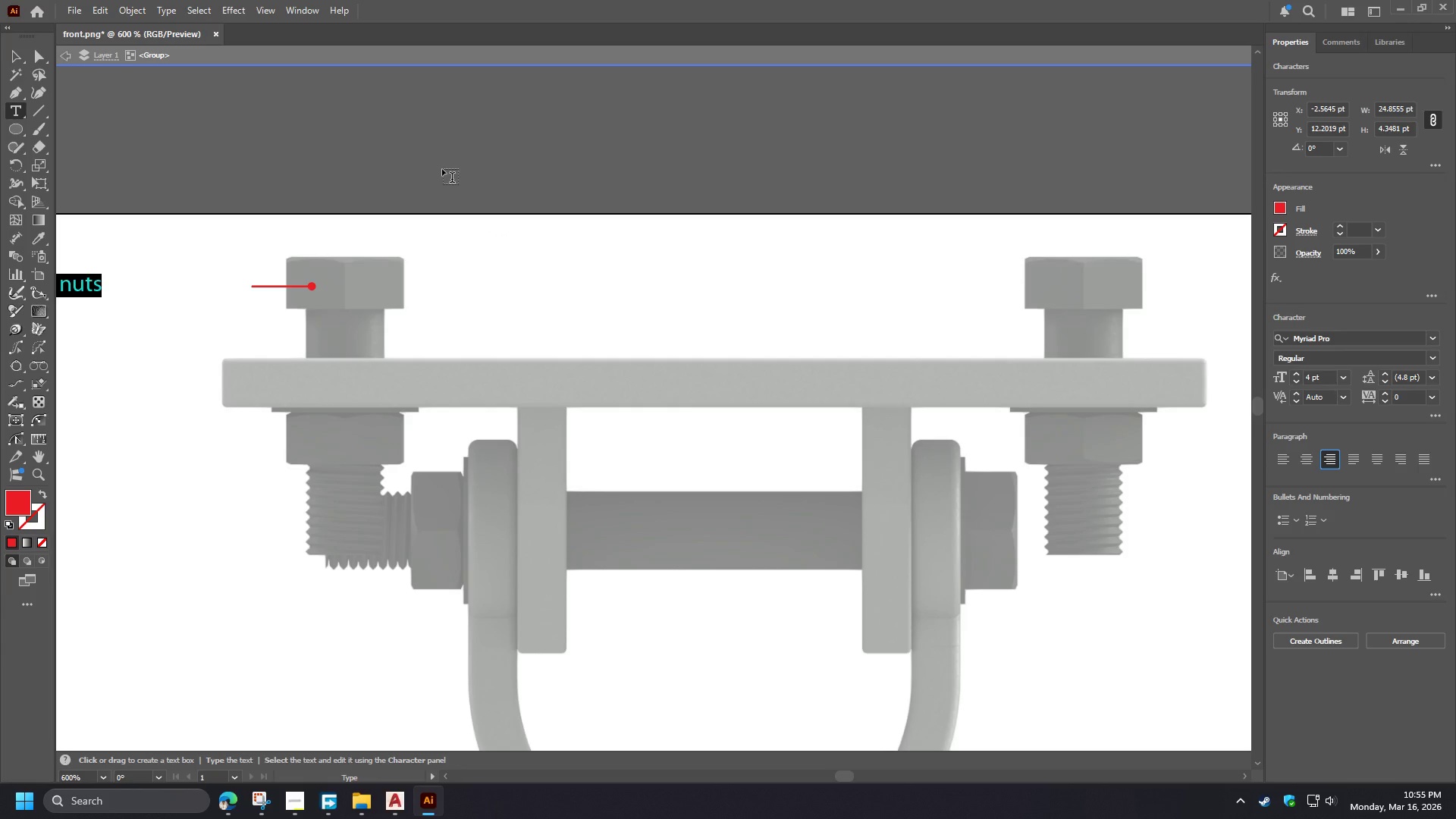 
left_click([442, 169])
 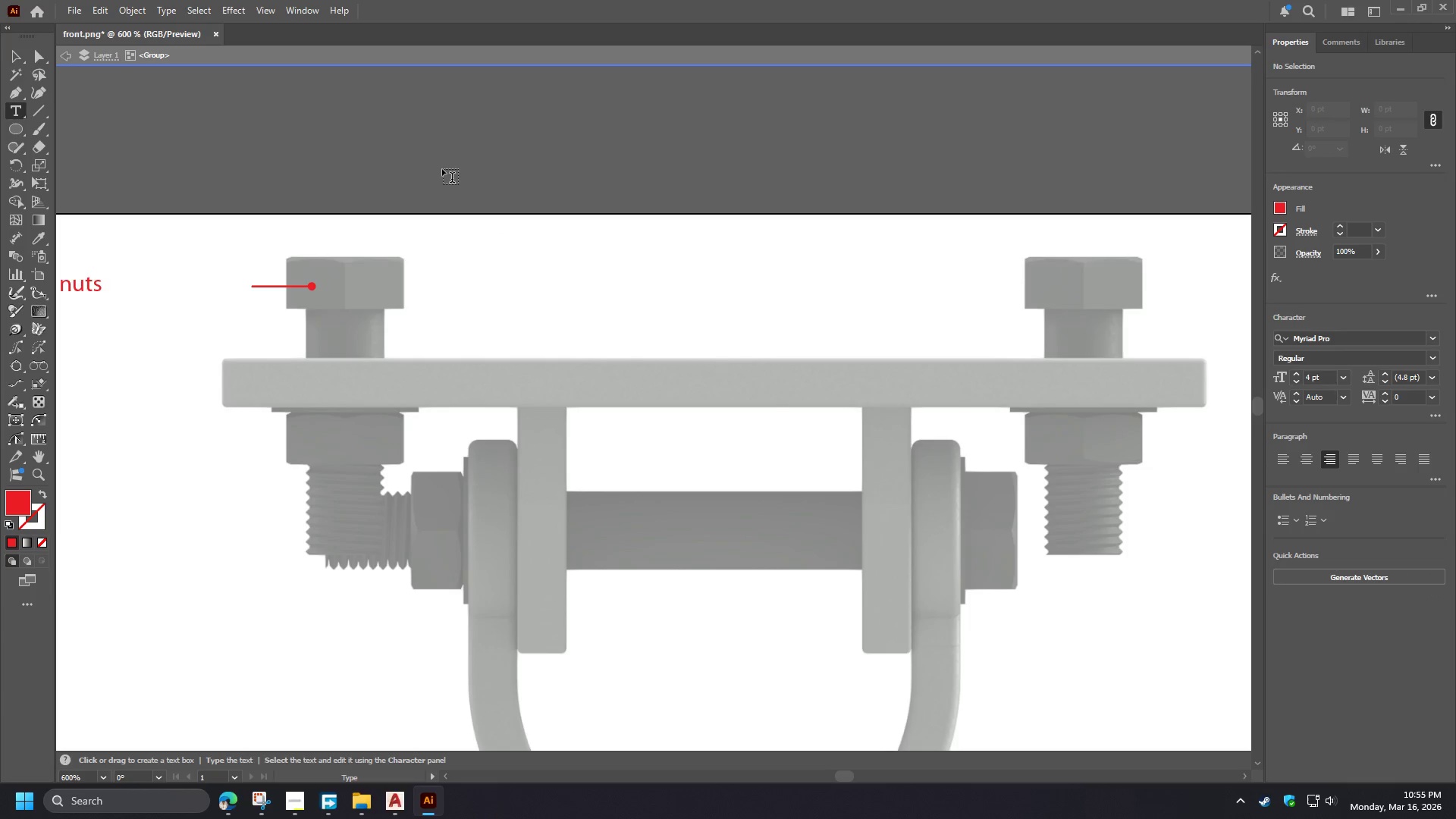 
key(V)
 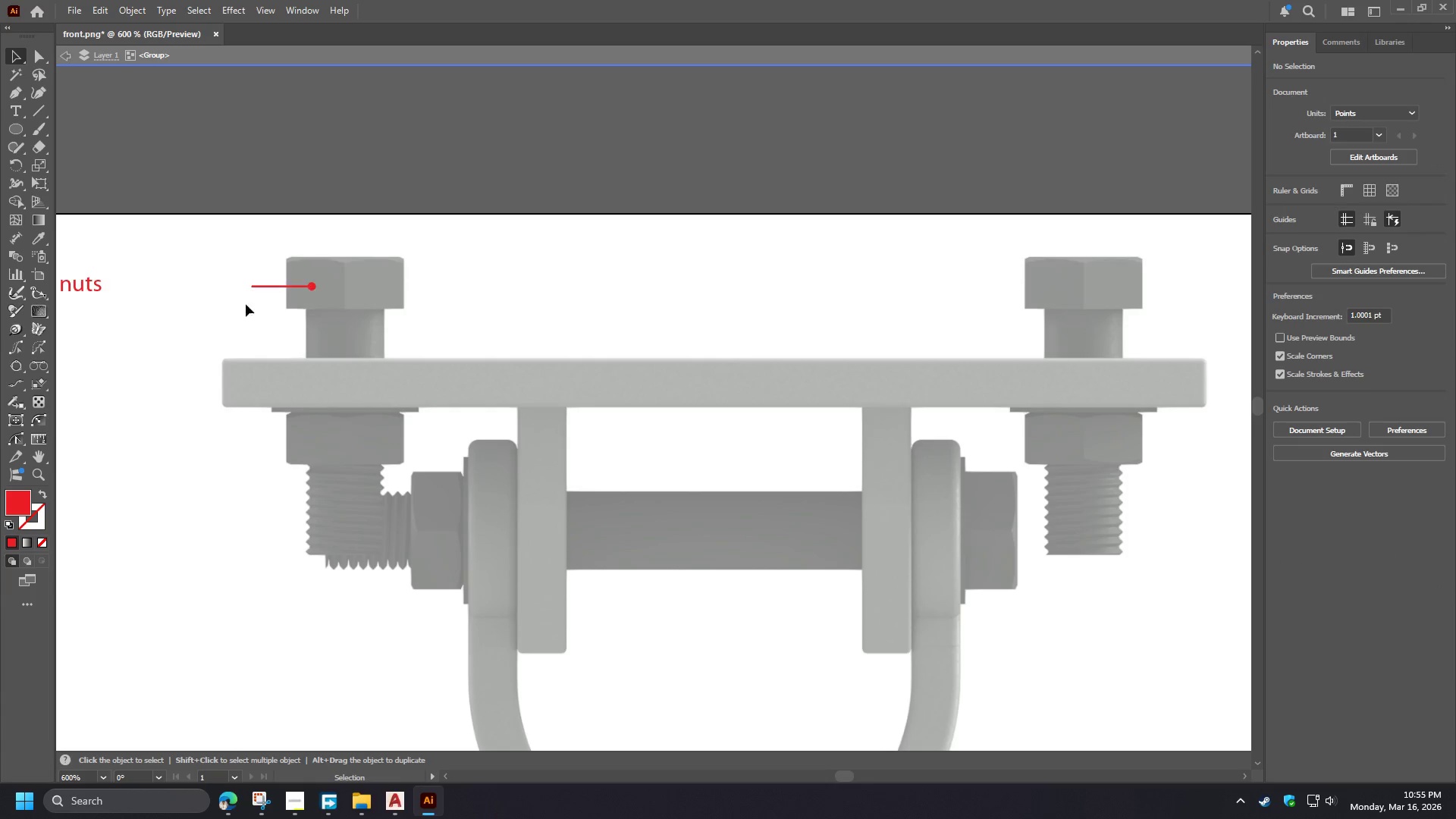 
hold_key(key=AltLeft, duration=1.14)
scroll: coordinate [544, 321], scroll_direction: none, amount: 0.0
 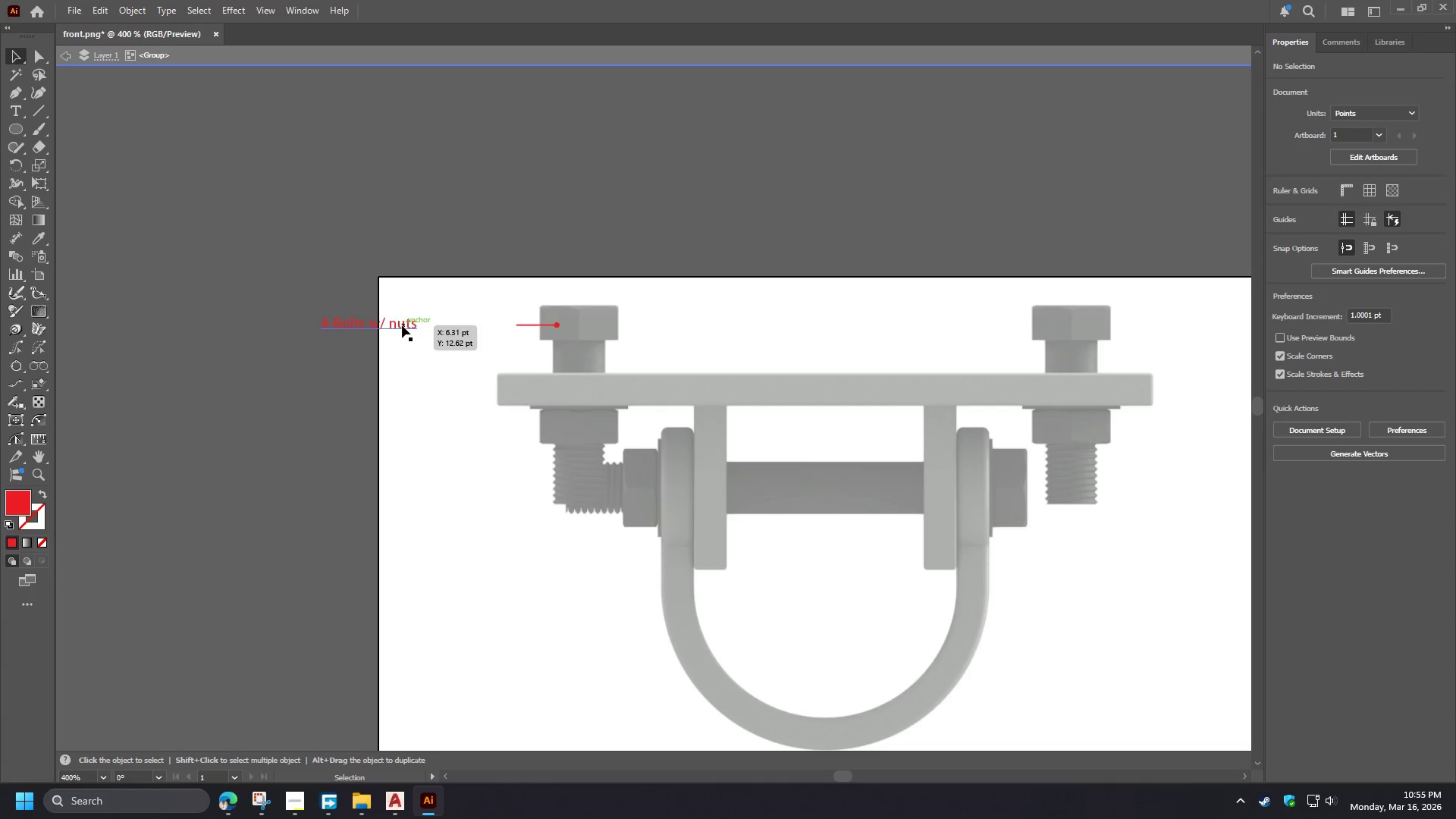 
hold_key(key=AltLeft, duration=0.59)
scroll: coordinate [425, 309], scroll_direction: up, amount: 1.0
 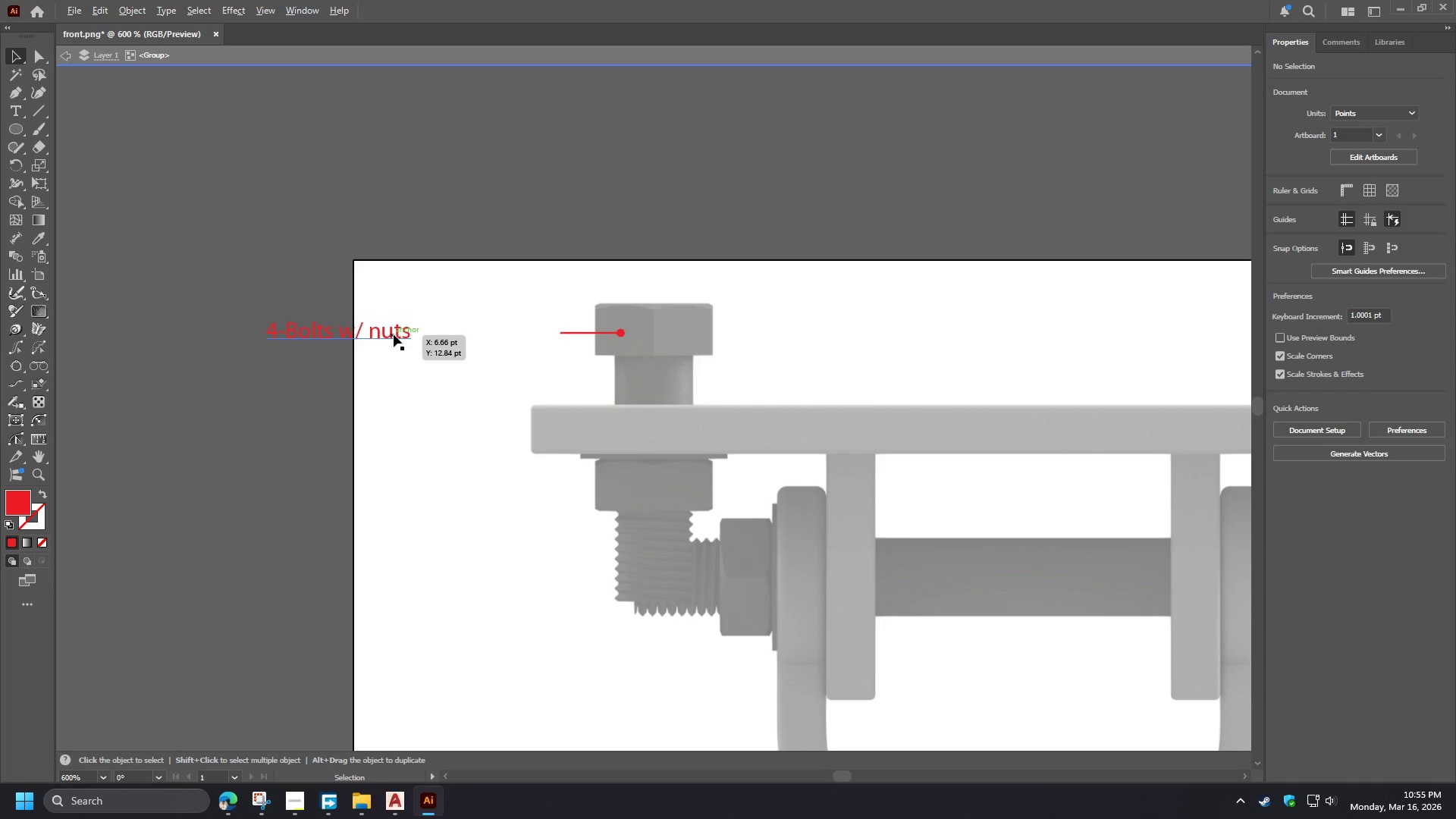 
left_click_drag(start_coordinate=[394, 334], to_coordinate=[540, 335])
 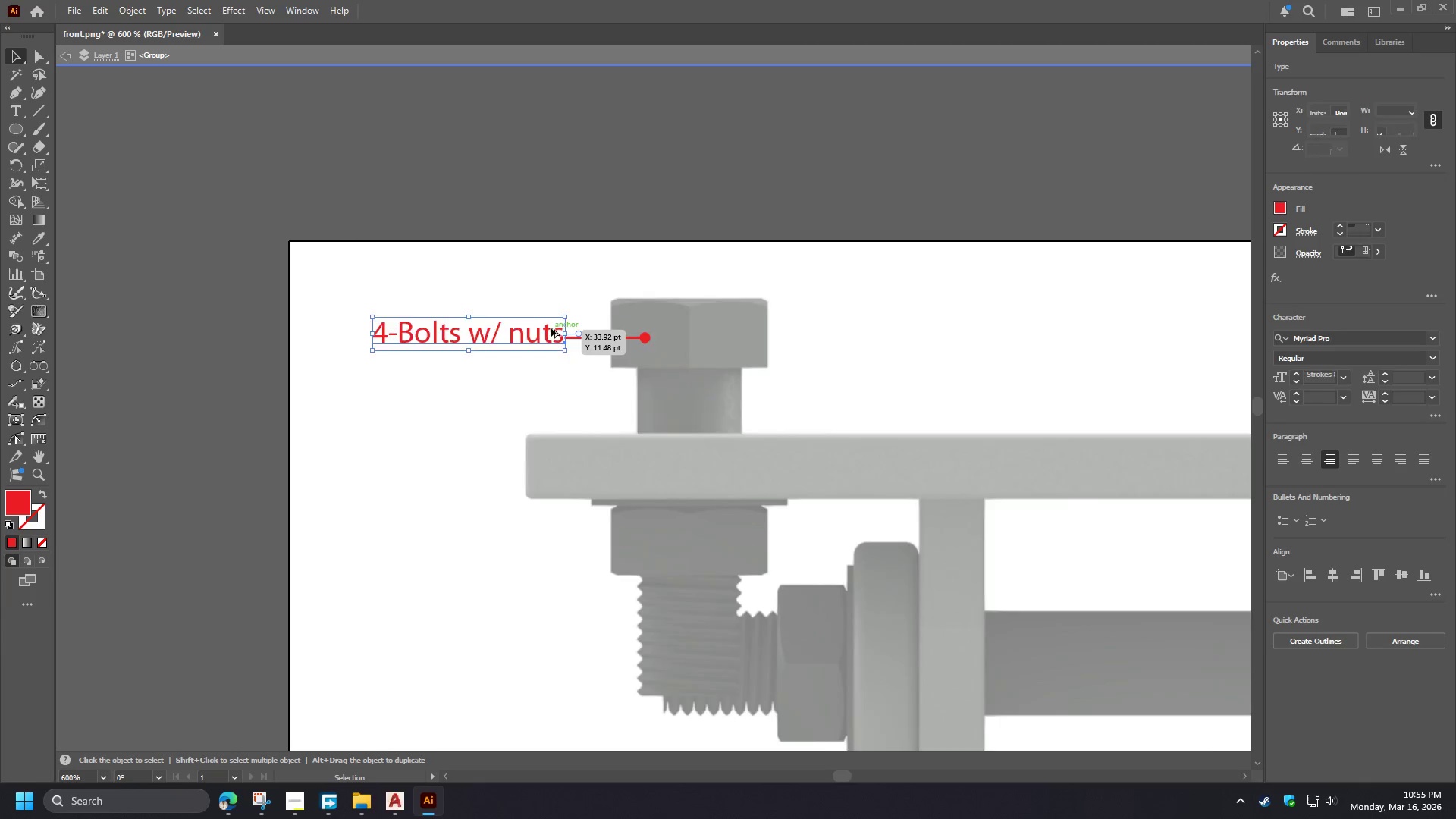 
scroll: coordinate [486, 342], scroll_direction: up, amount: 1.0
 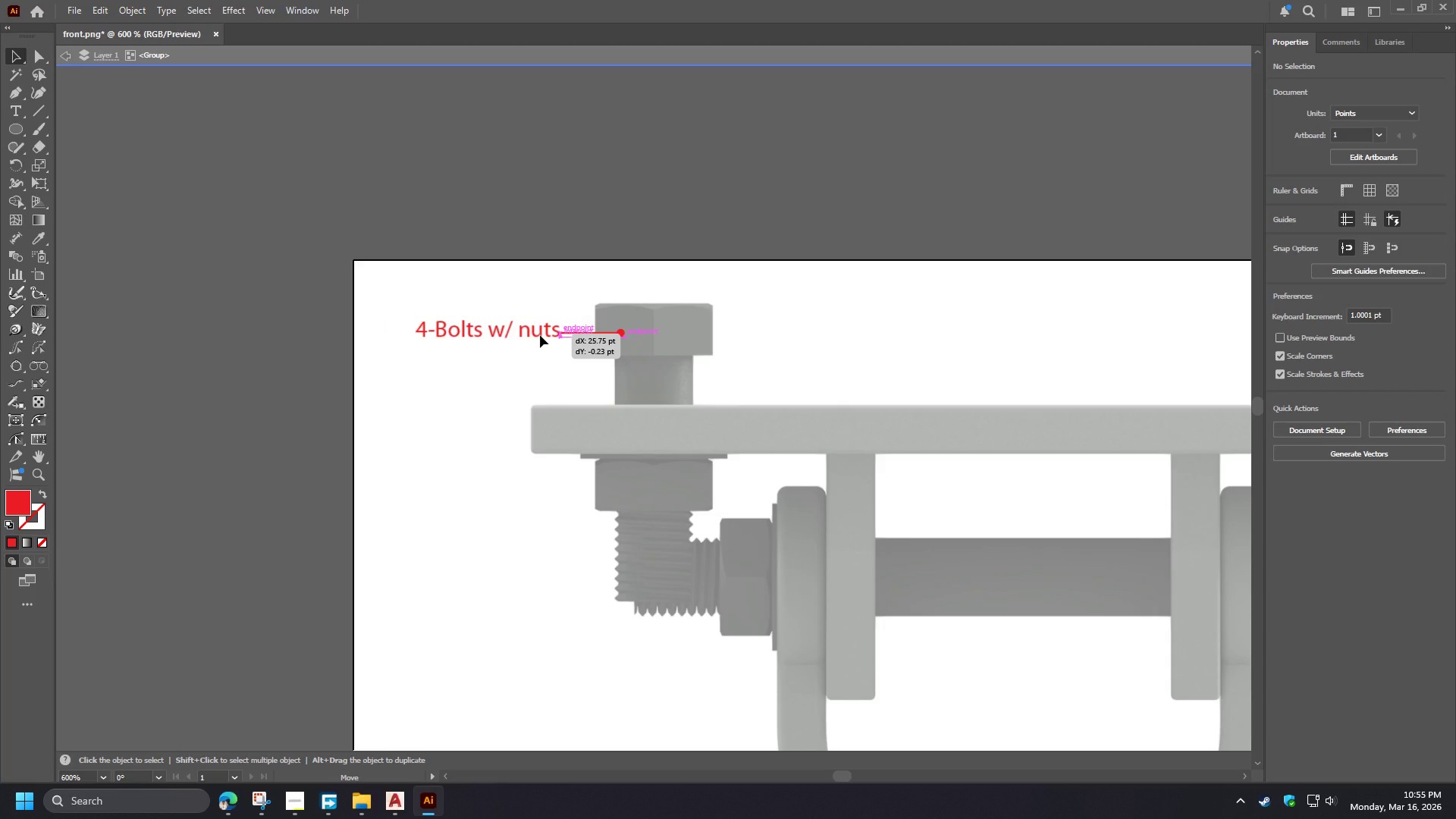 
hold_key(key=AltLeft, duration=1.23)
scroll: coordinate [541, 334], scroll_direction: up, amount: 2.0
 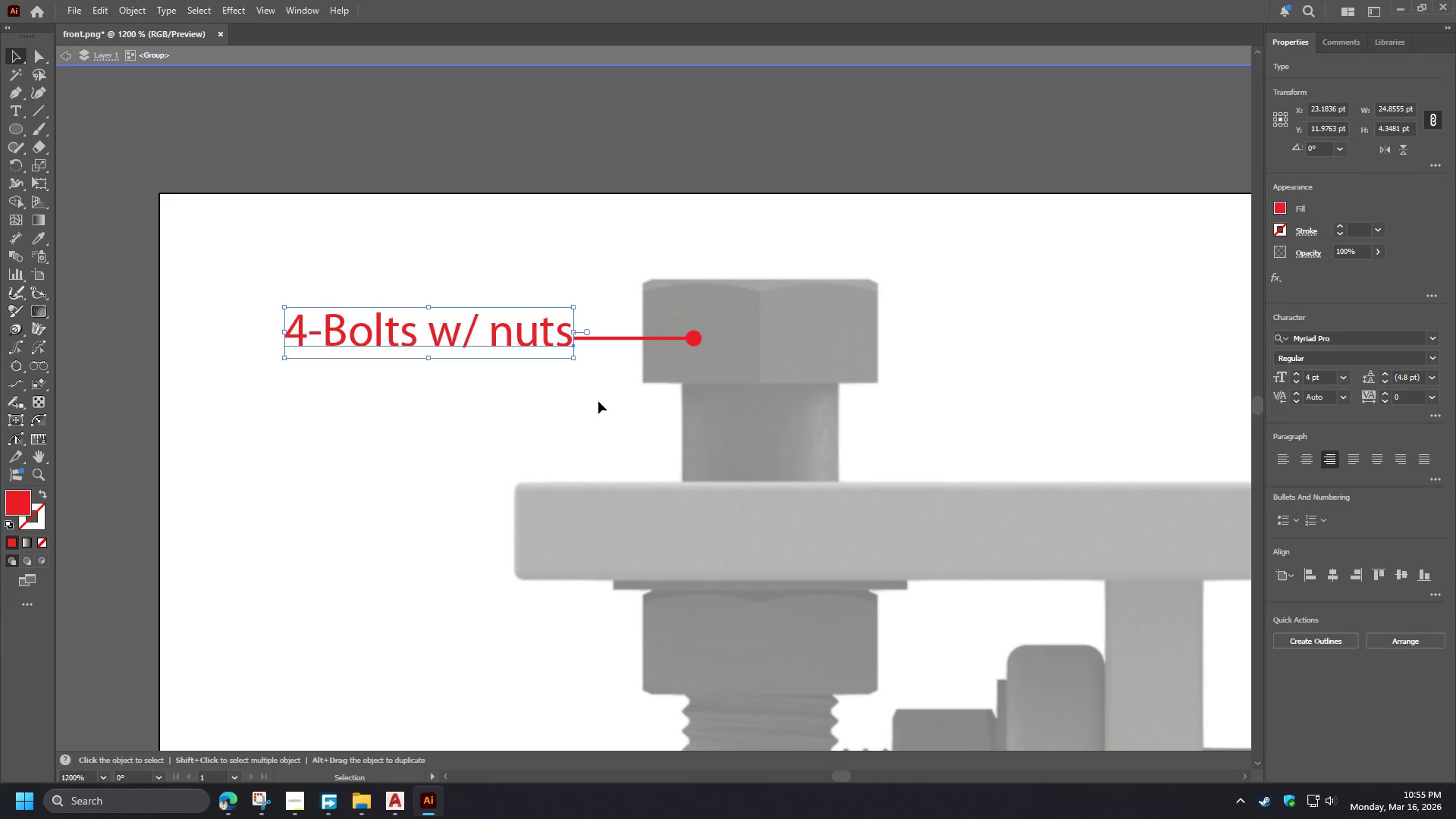 
key(ArrowDown)
 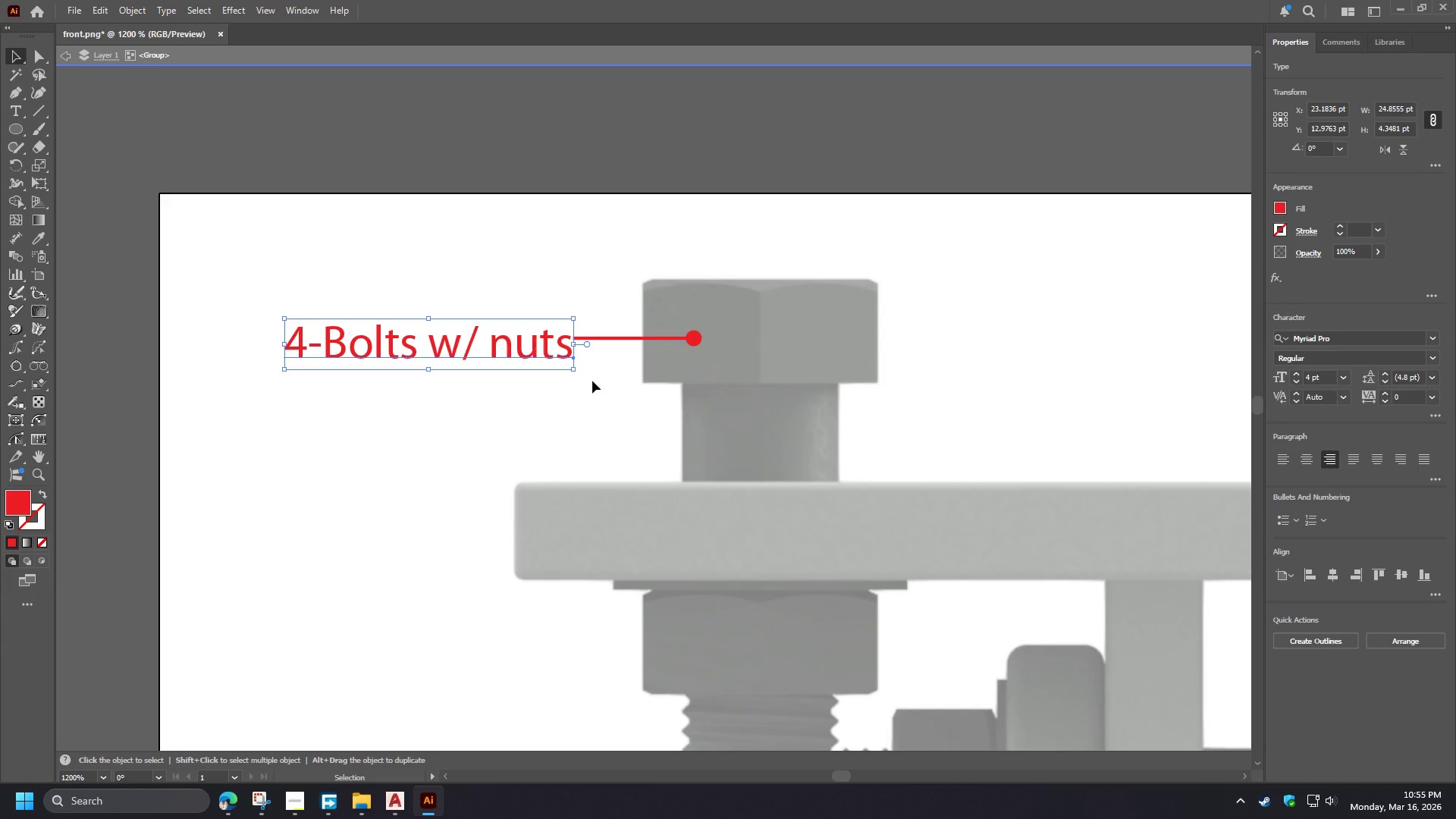 
key(ArrowUp)
 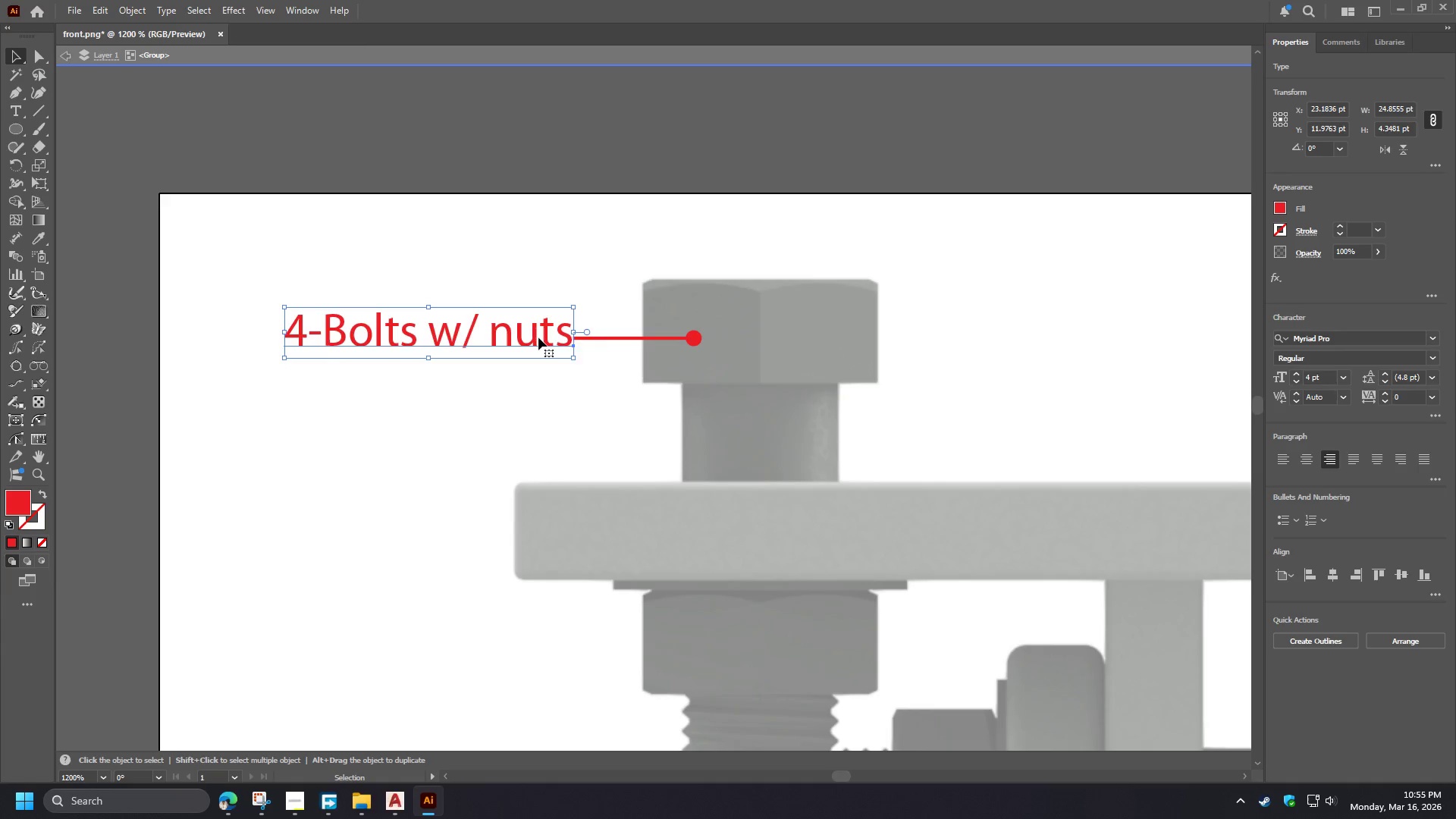 
left_click_drag(start_coordinate=[540, 337], to_coordinate=[538, 344])
 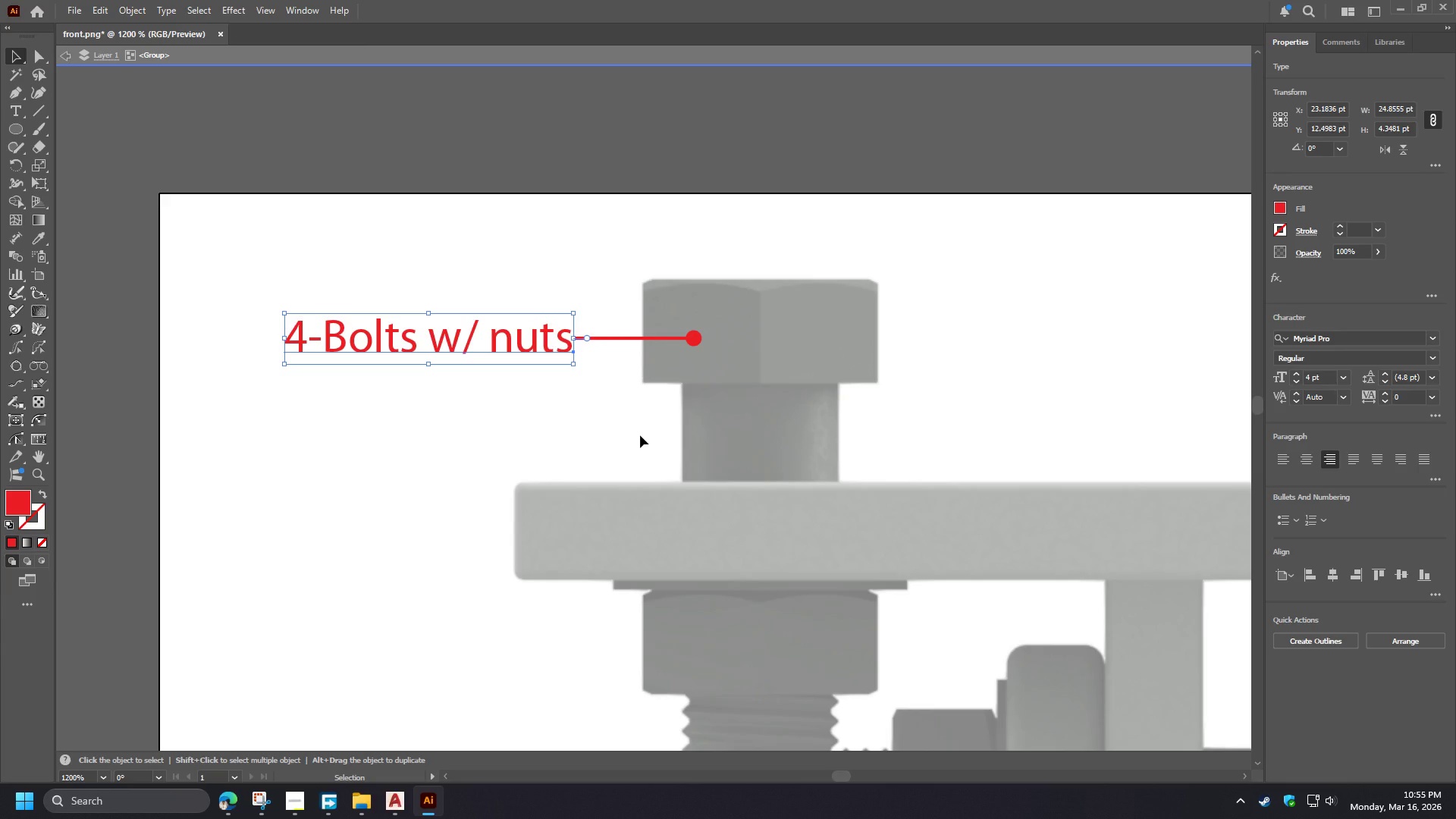 
key(ArrowLeft)
 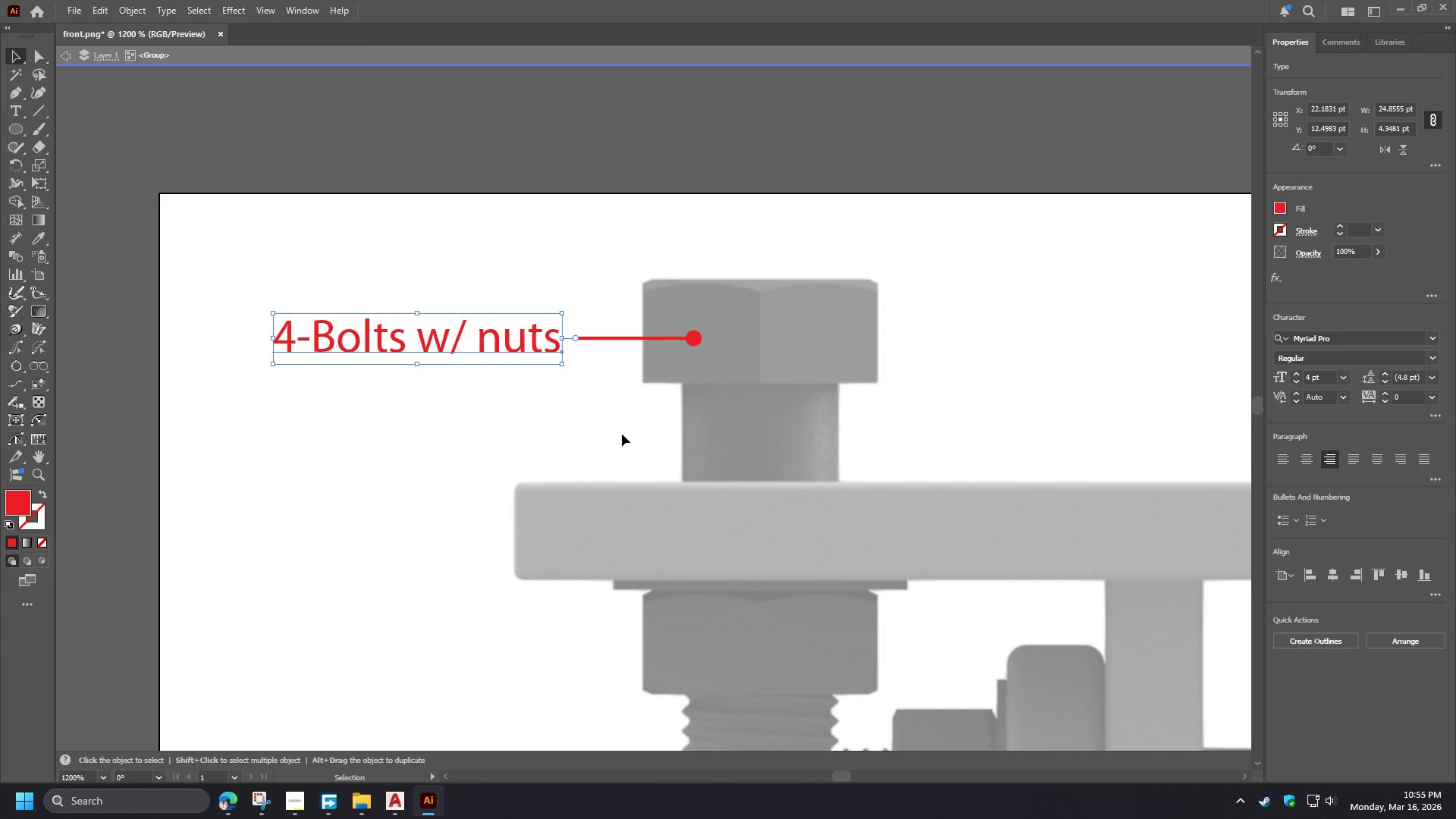 
left_click([622, 434])
 